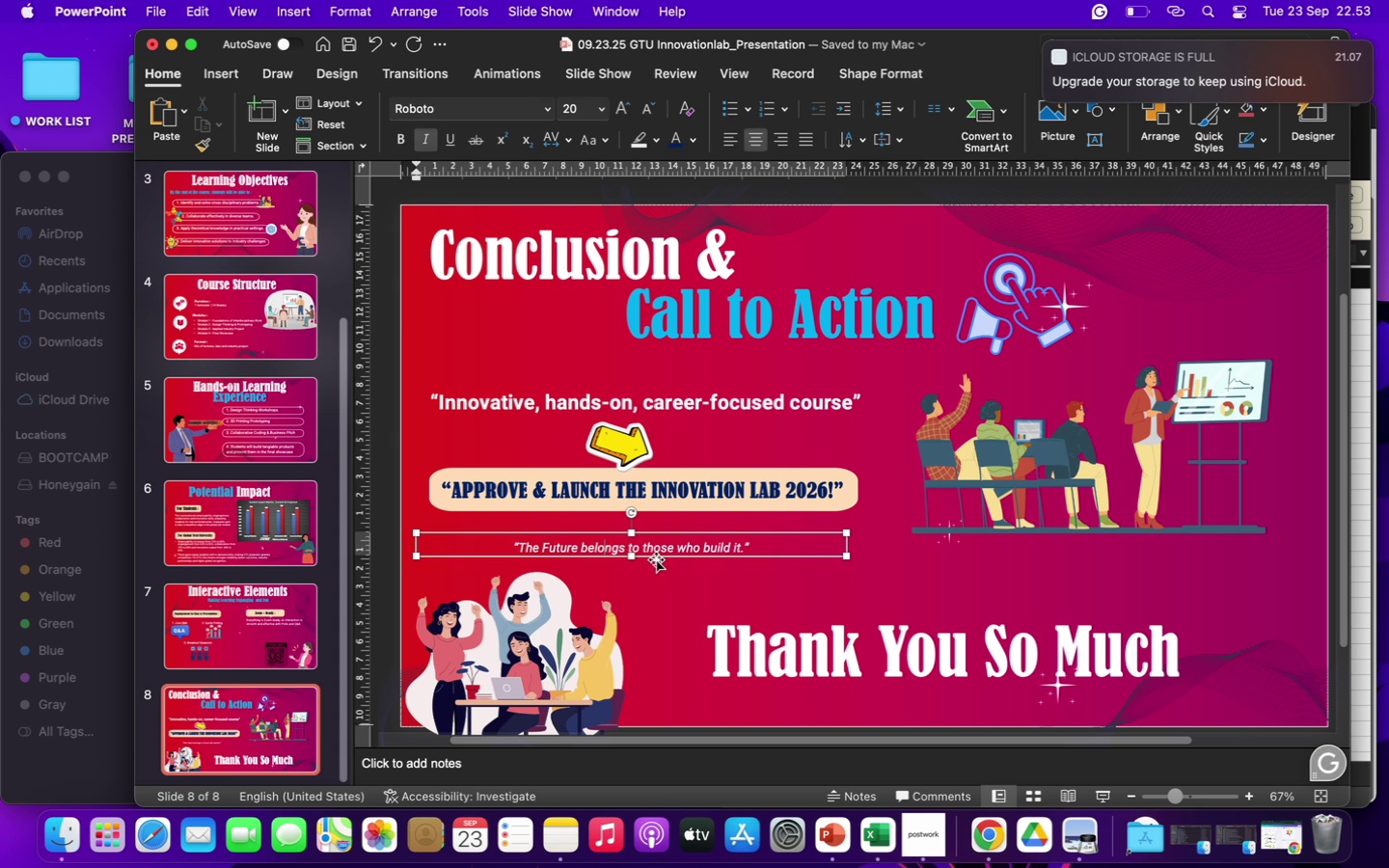 
left_click_drag(start_coordinate=[656, 559], to_coordinate=[655, 574])
 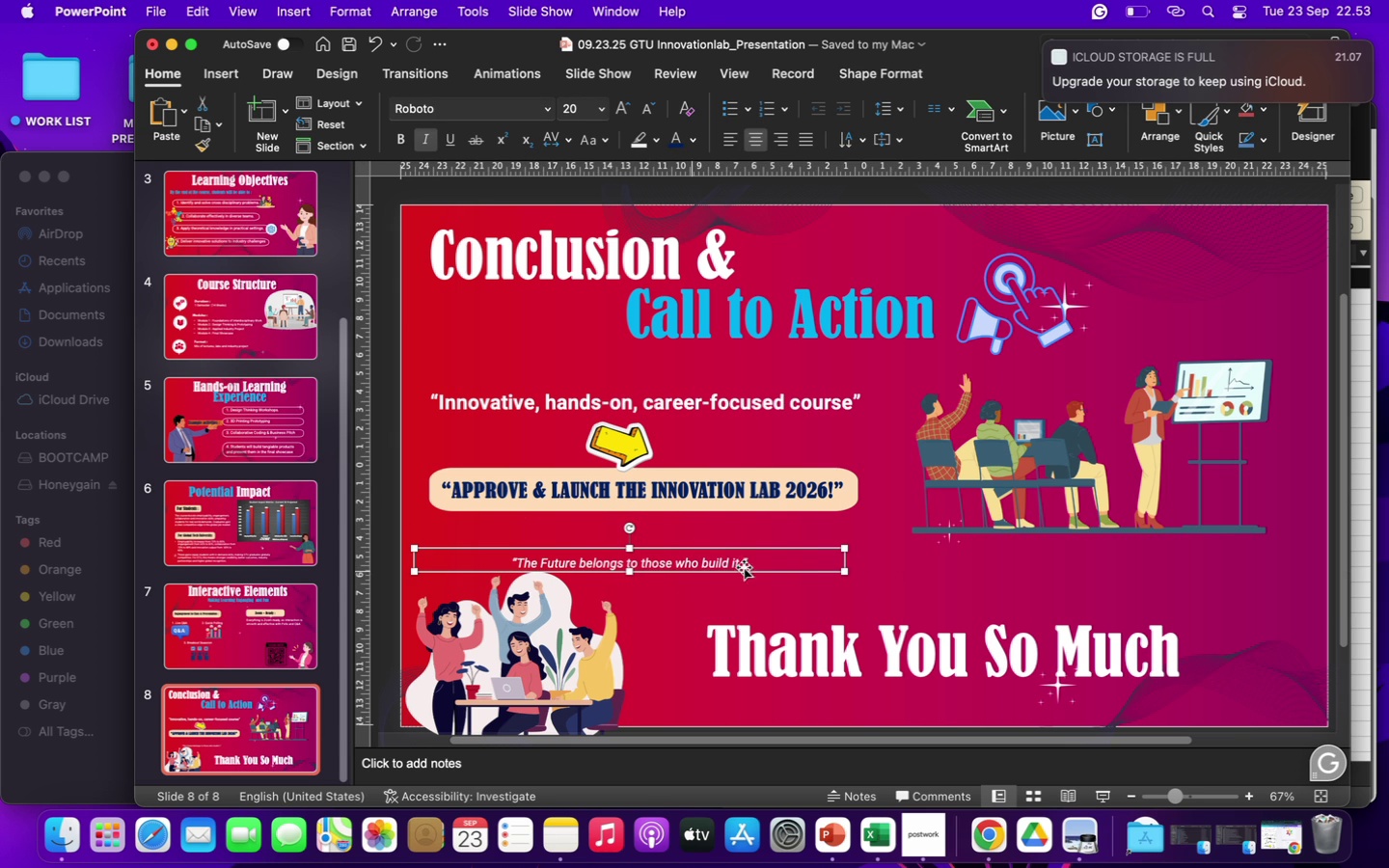 
left_click([1117, 478])
 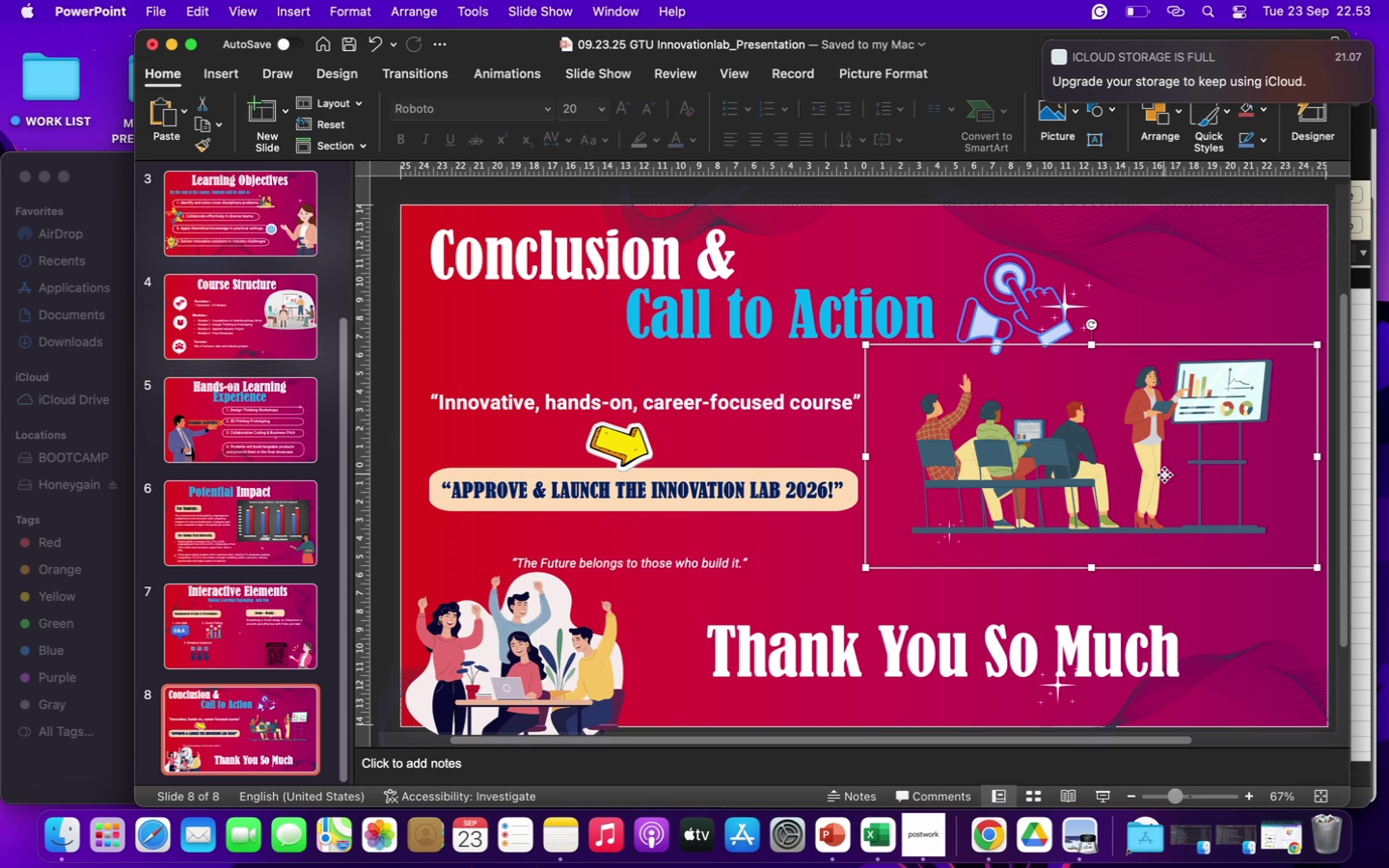 
left_click_drag(start_coordinate=[1164, 475], to_coordinate=[1215, 455])
 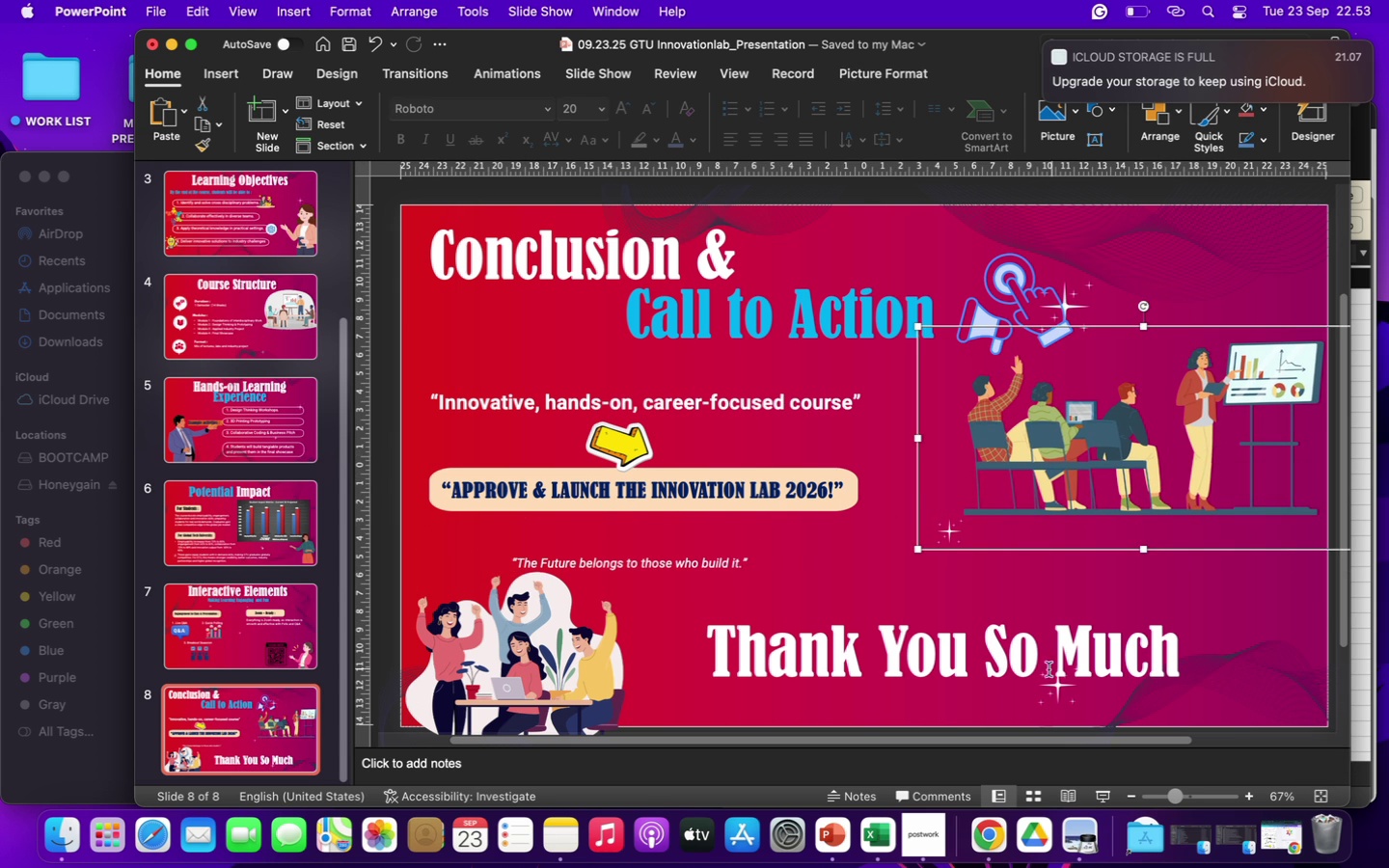 
left_click([1010, 655])
 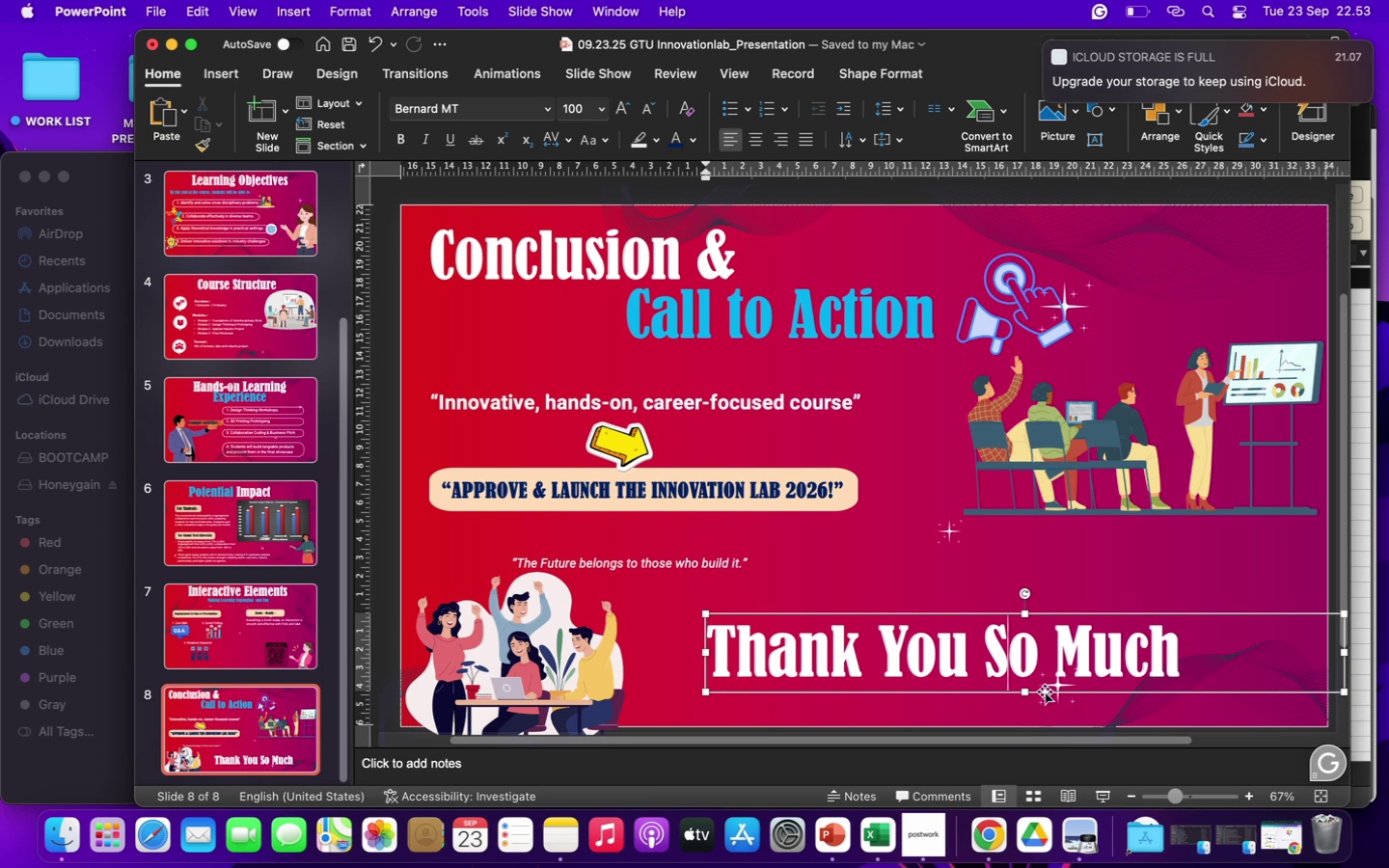 
left_click_drag(start_coordinate=[1046, 694], to_coordinate=[1110, 713])
 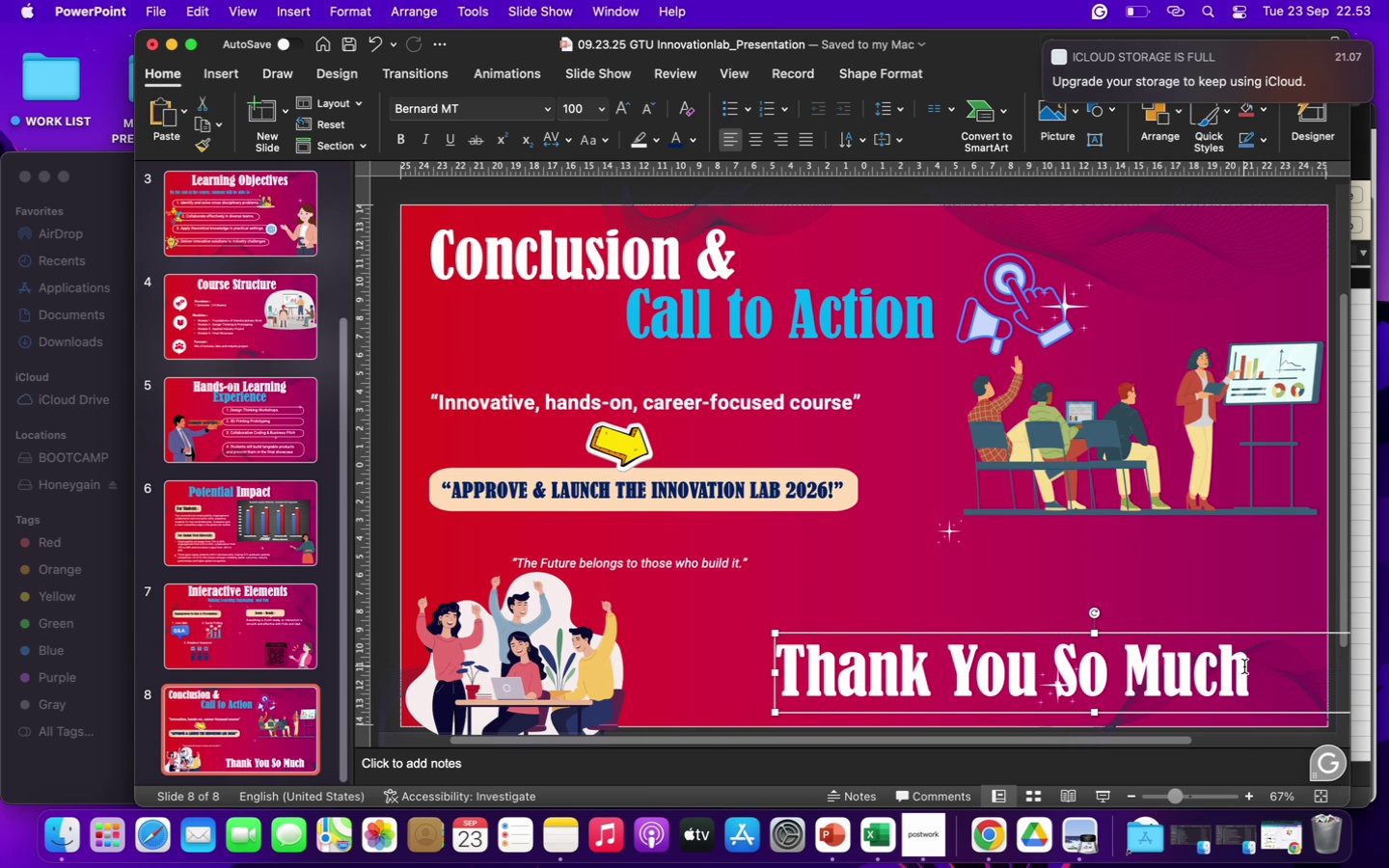 
left_click([1243, 666])
 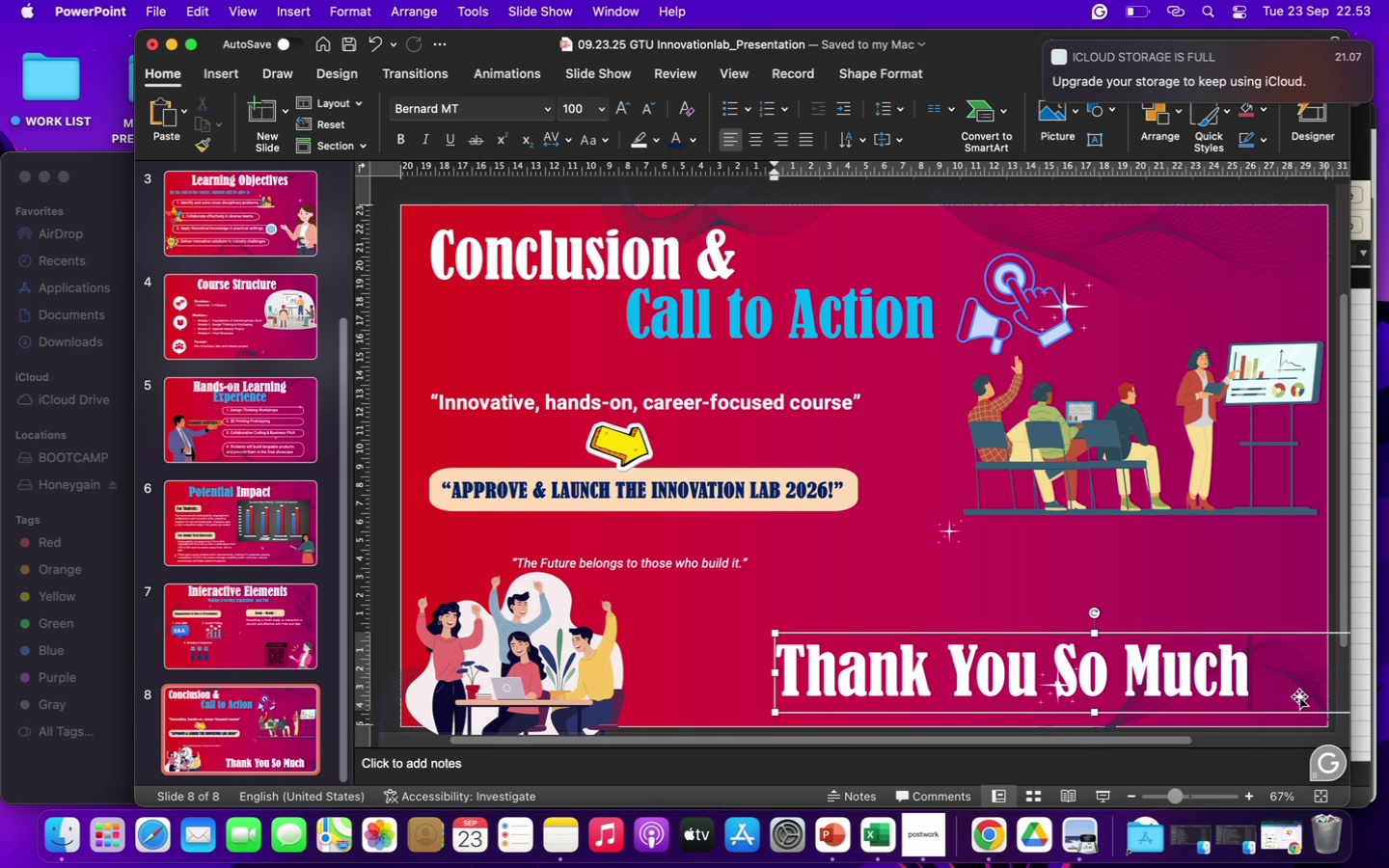 
key(Space)
 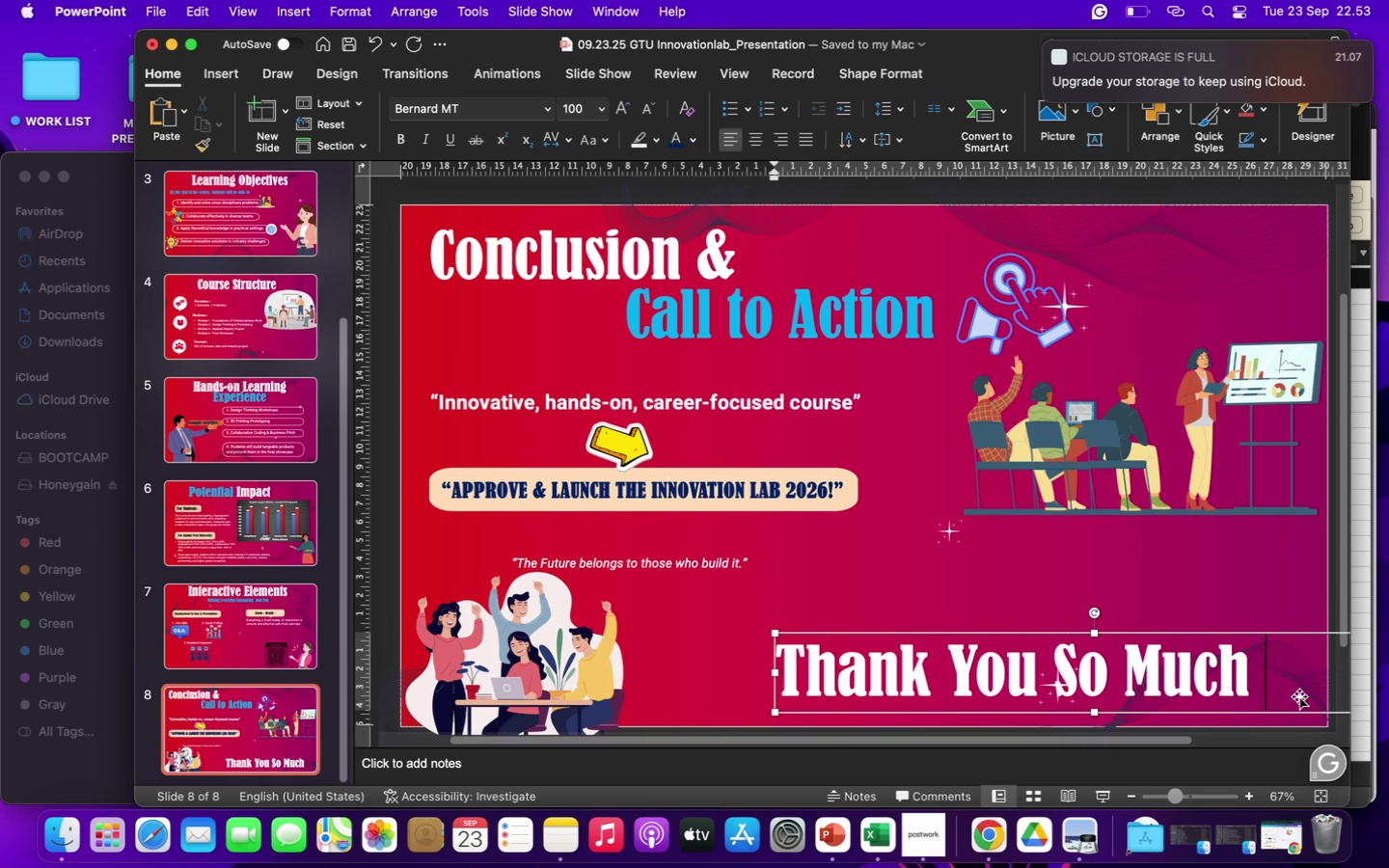 
key(Period)
 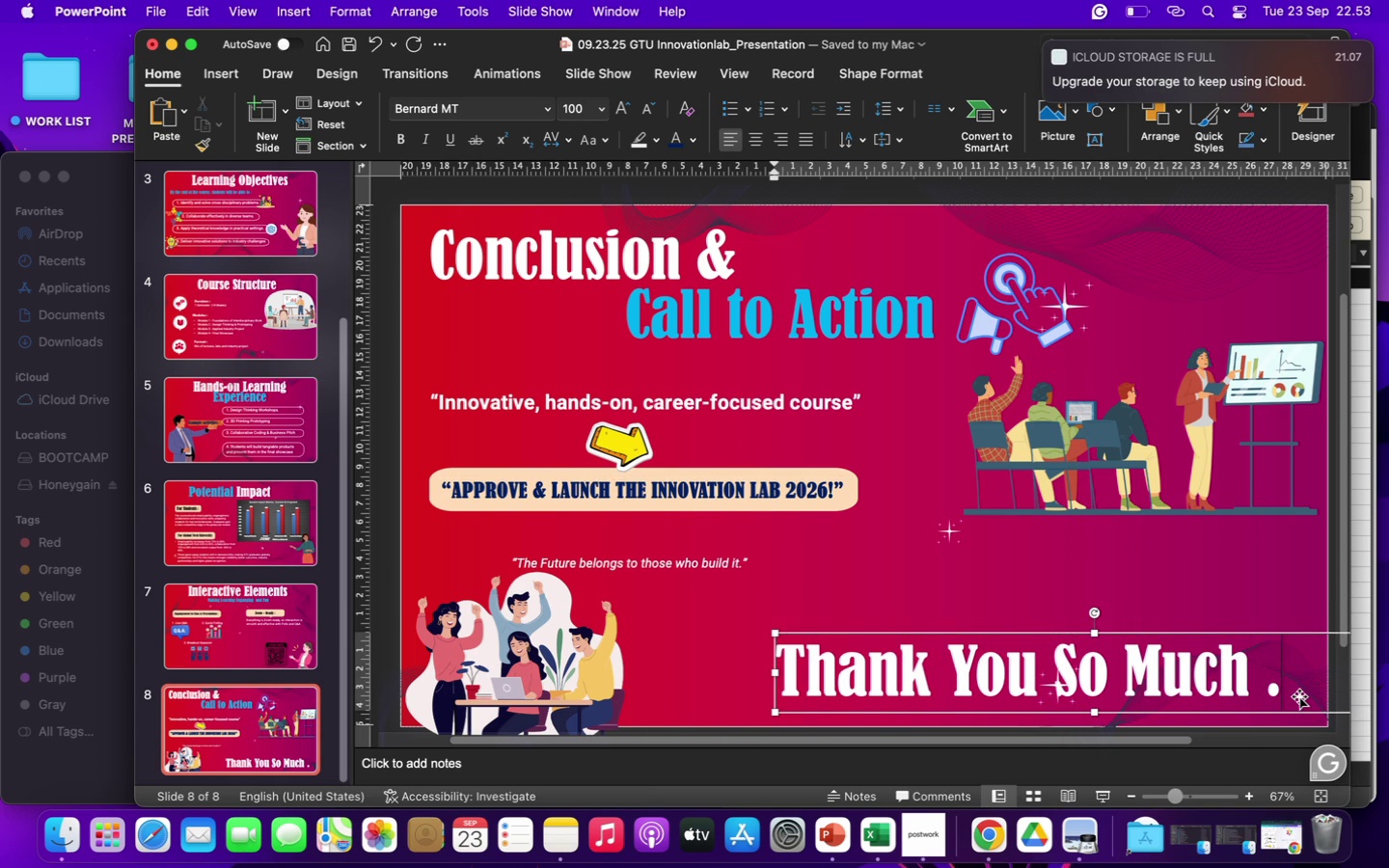 
hold_key(key=Period, duration=0.3)
 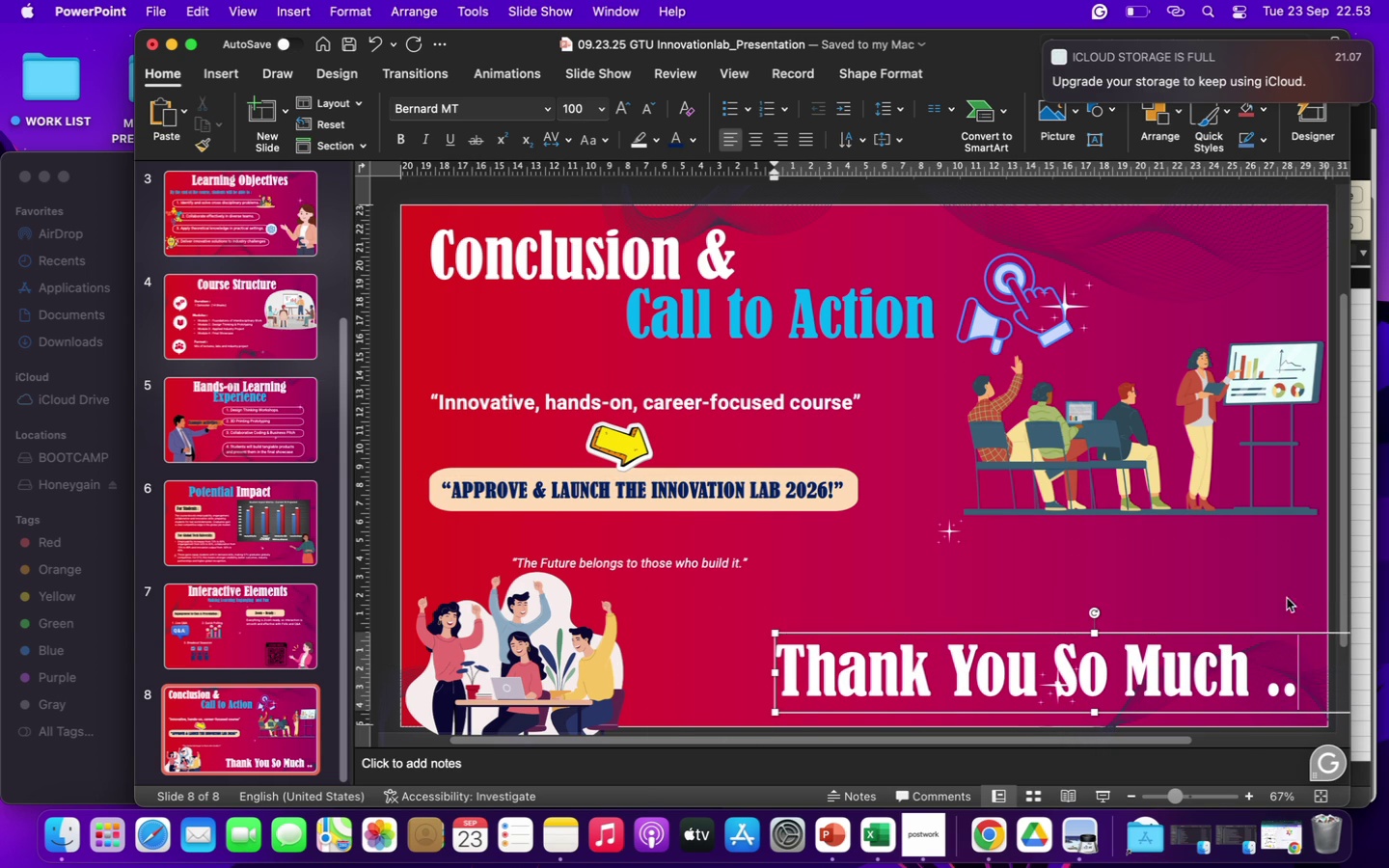 
left_click([1258, 578])
 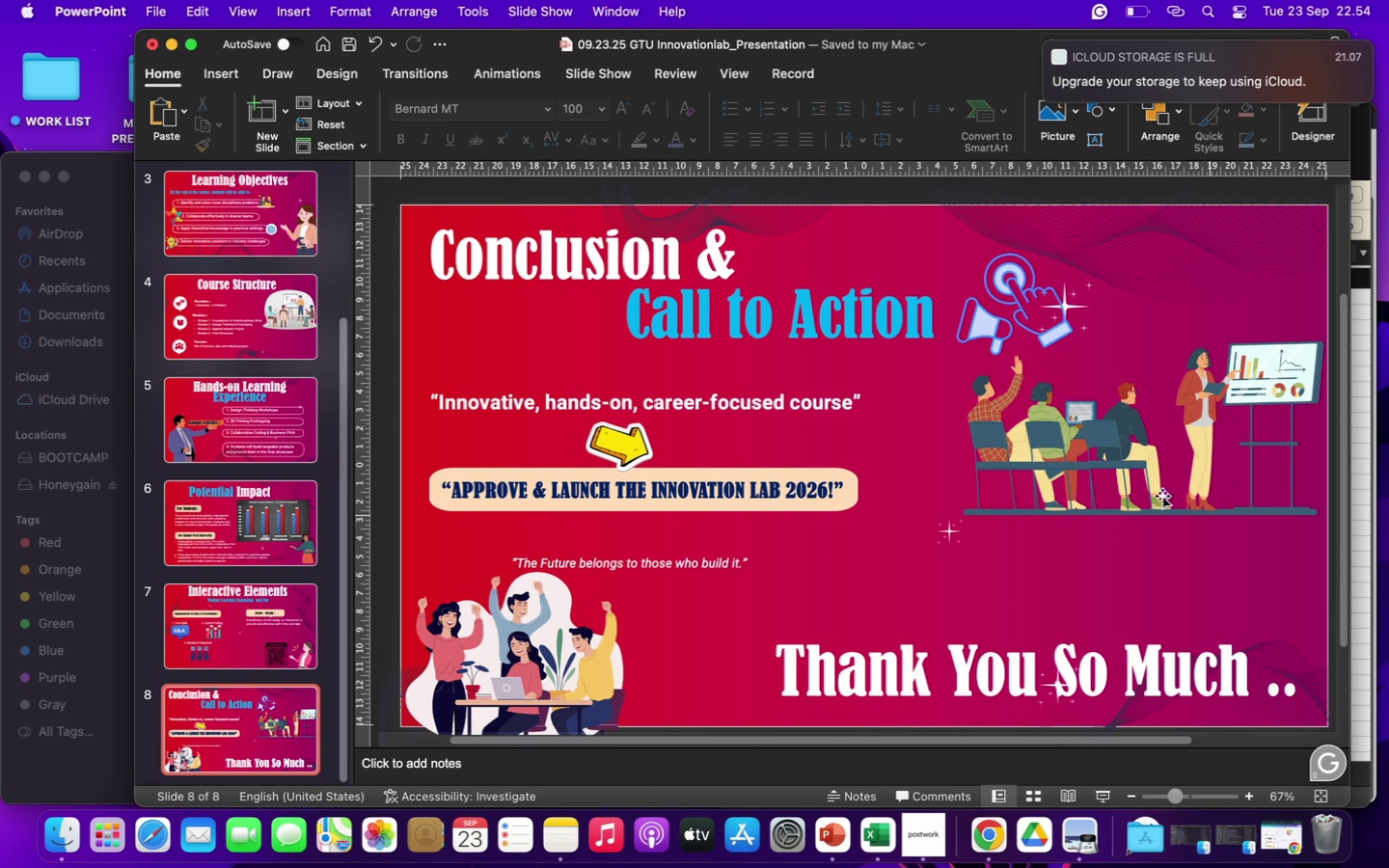 
wait(9.35)
 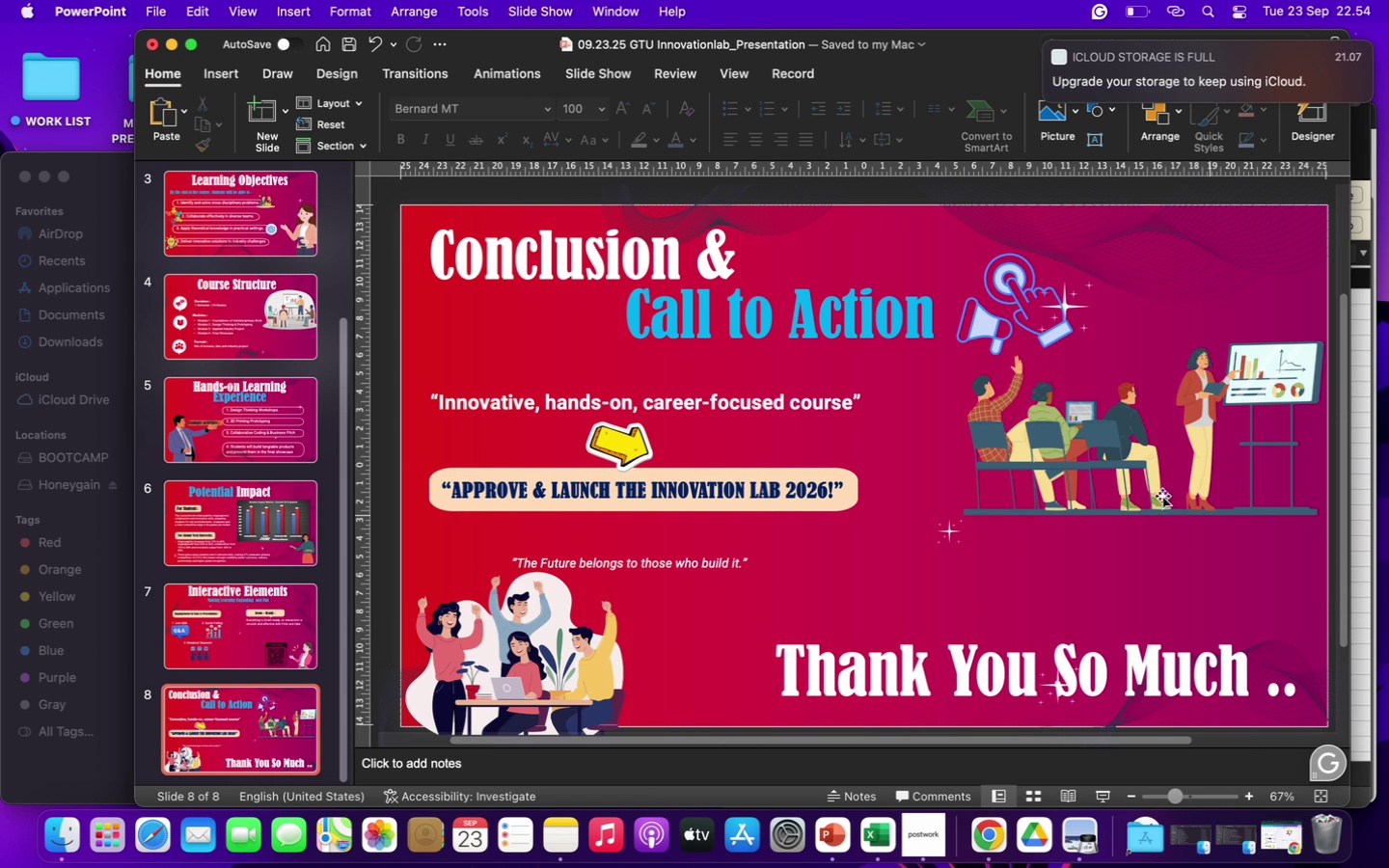 
left_click([520, 561])
 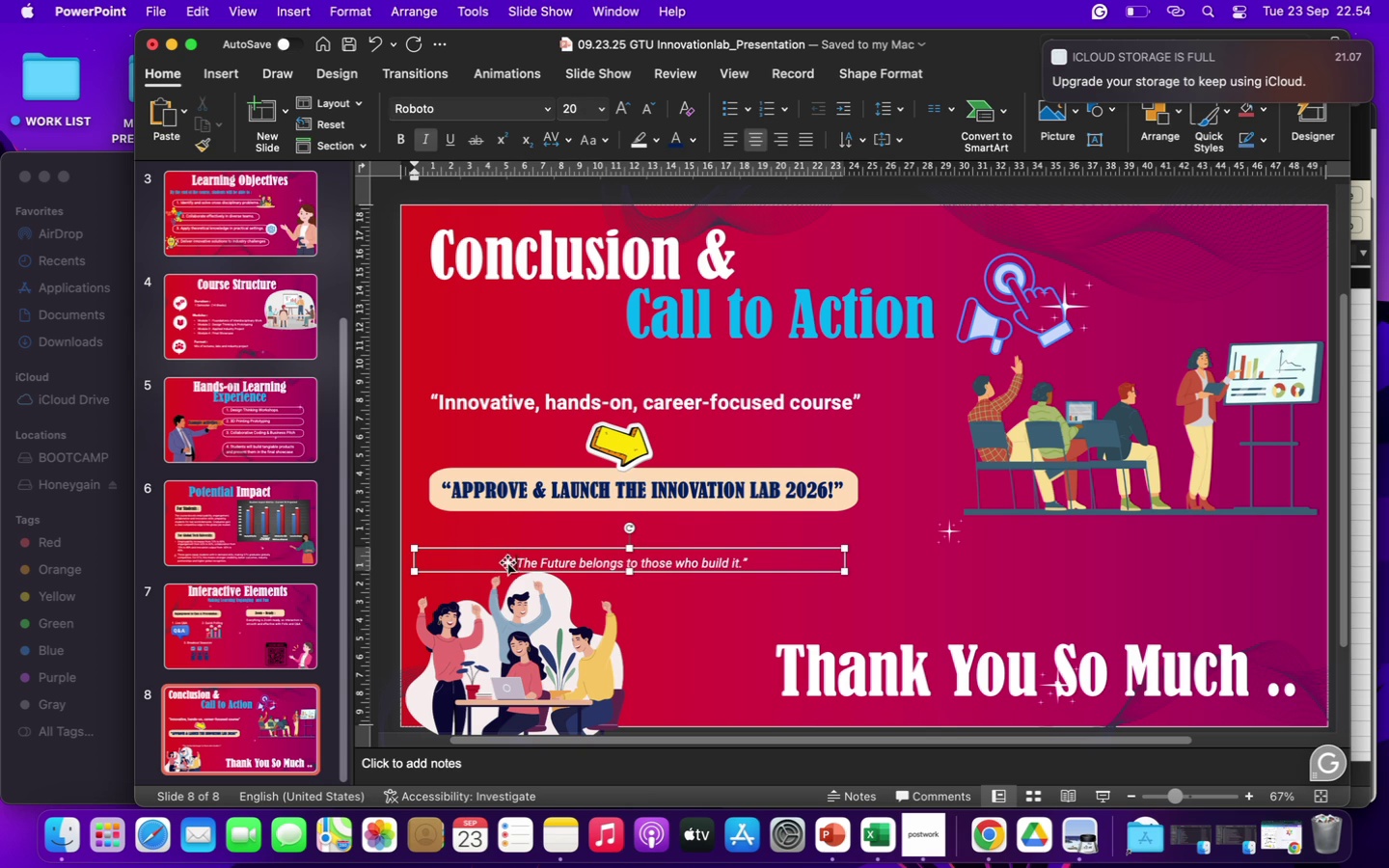 
left_click([505, 613])
 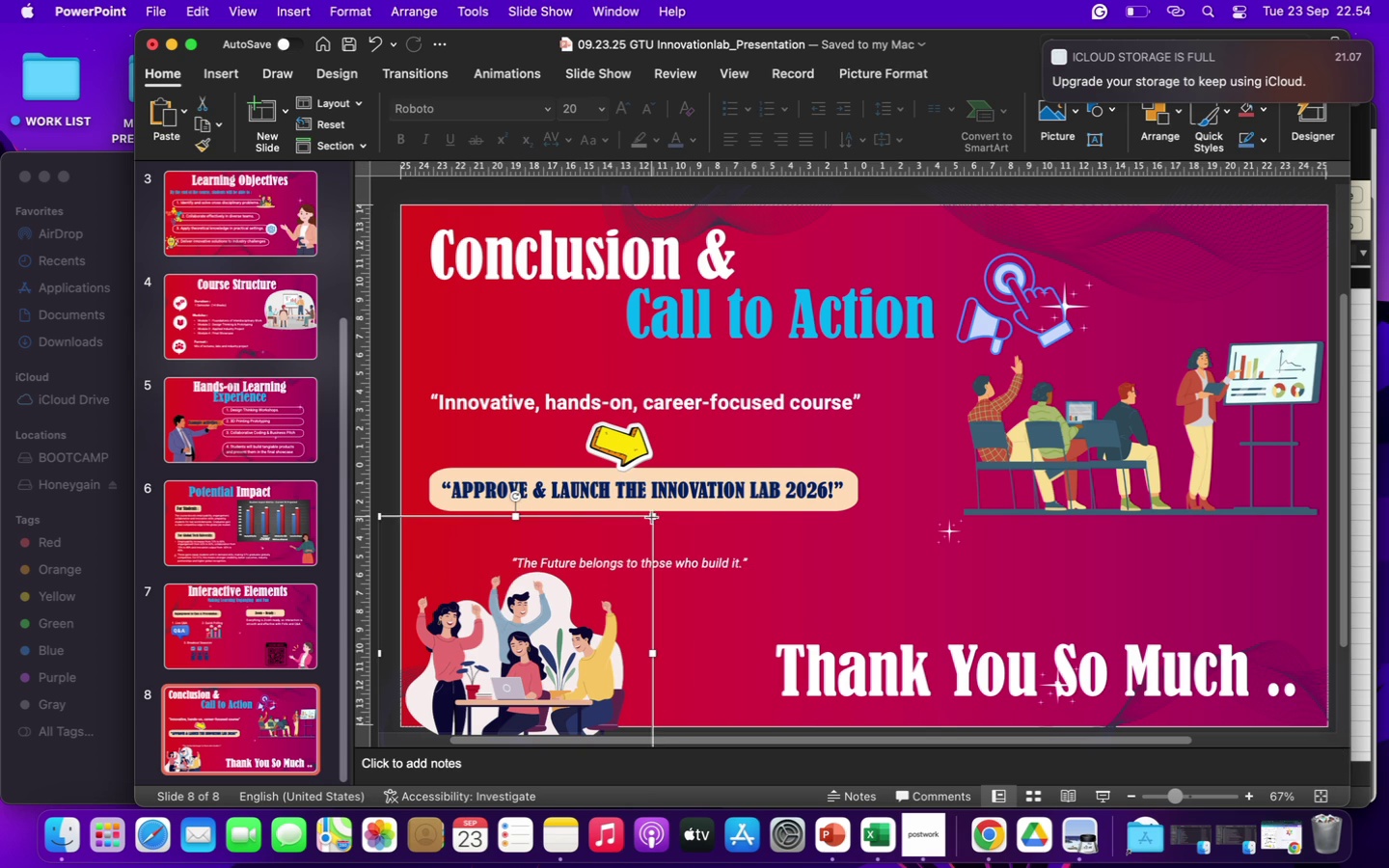 
left_click_drag(start_coordinate=[652, 517], to_coordinate=[613, 604])
 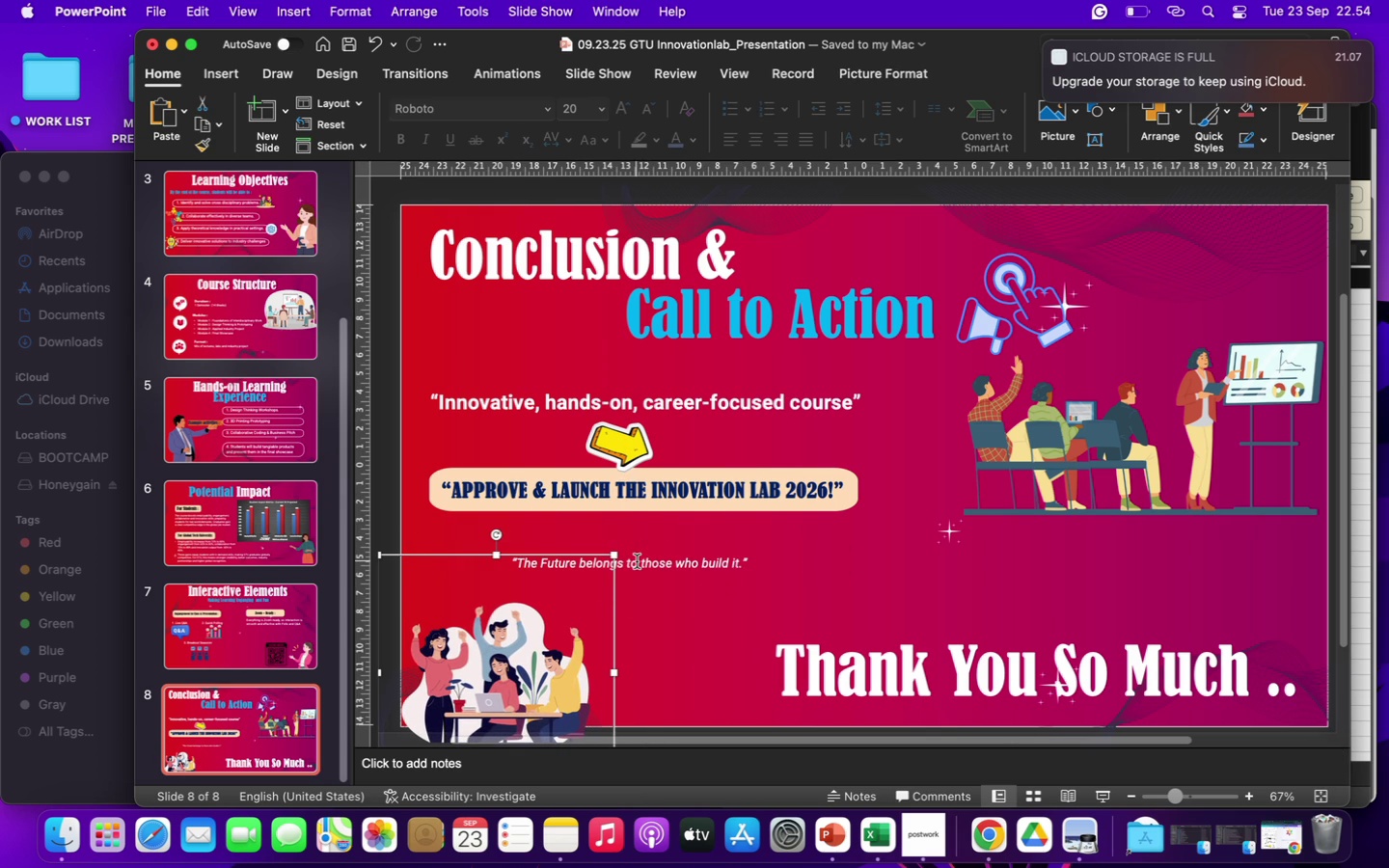 
left_click([637, 561])
 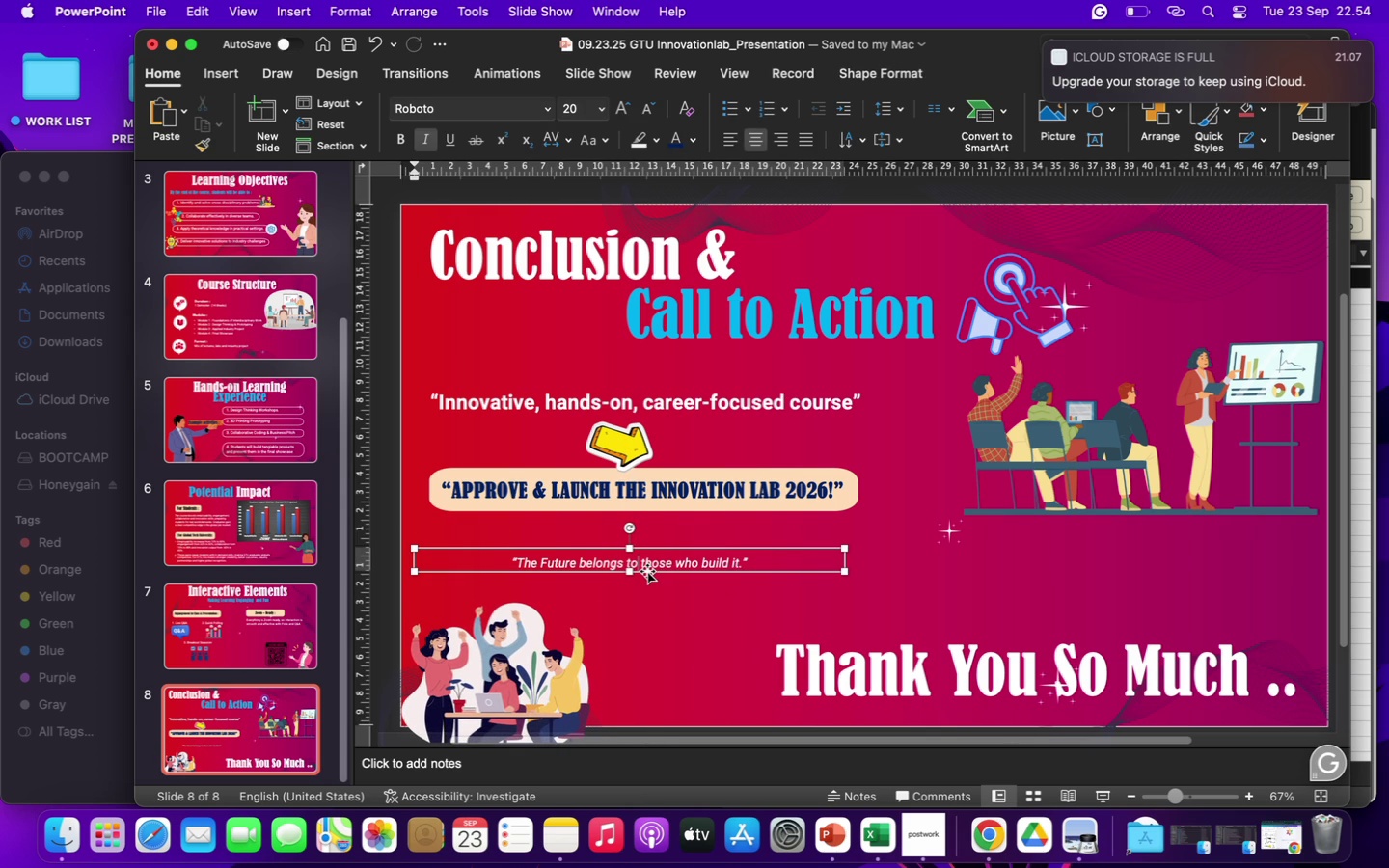 
left_click_drag(start_coordinate=[647, 571], to_coordinate=[646, 589])
 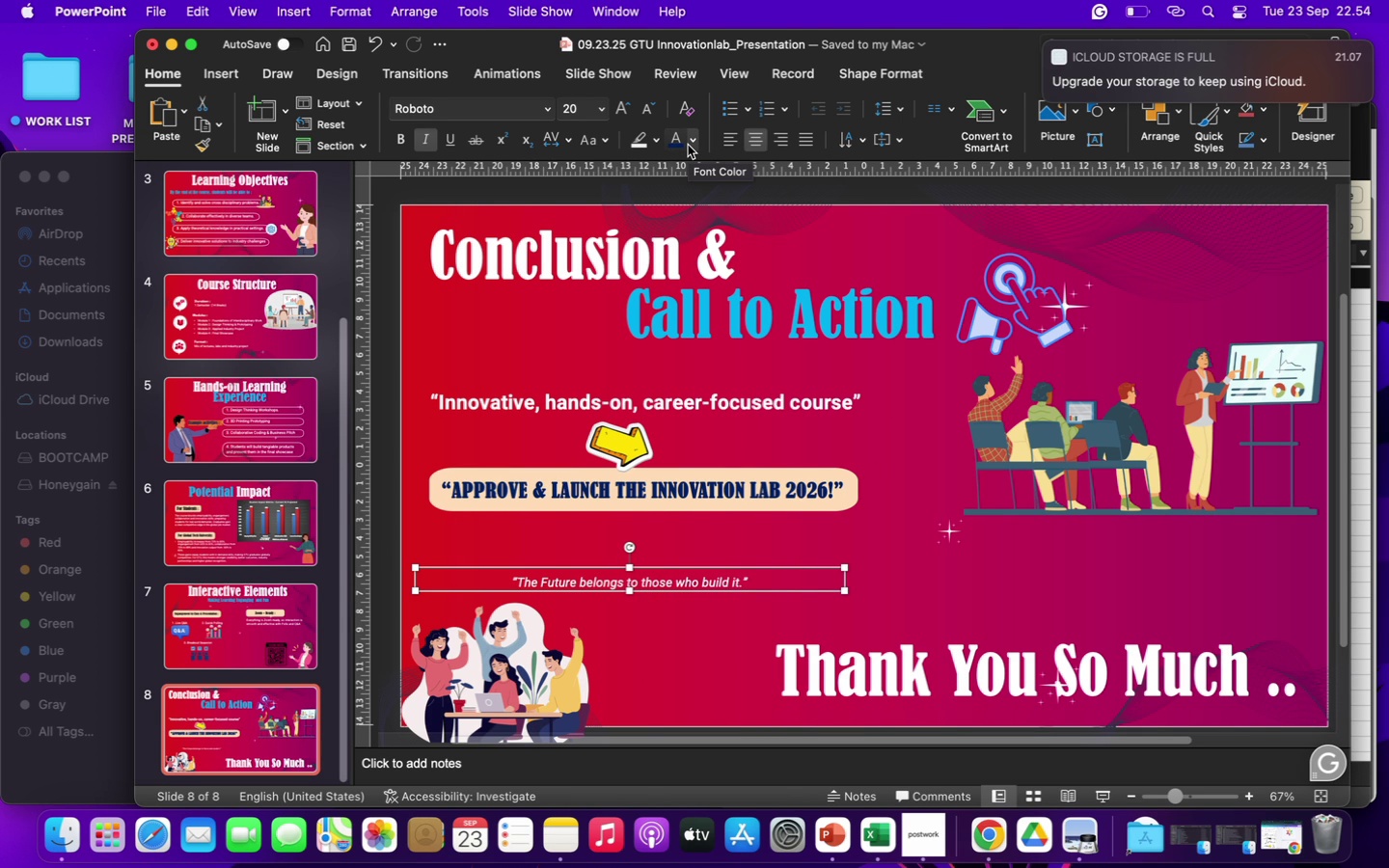 
wait(17.45)
 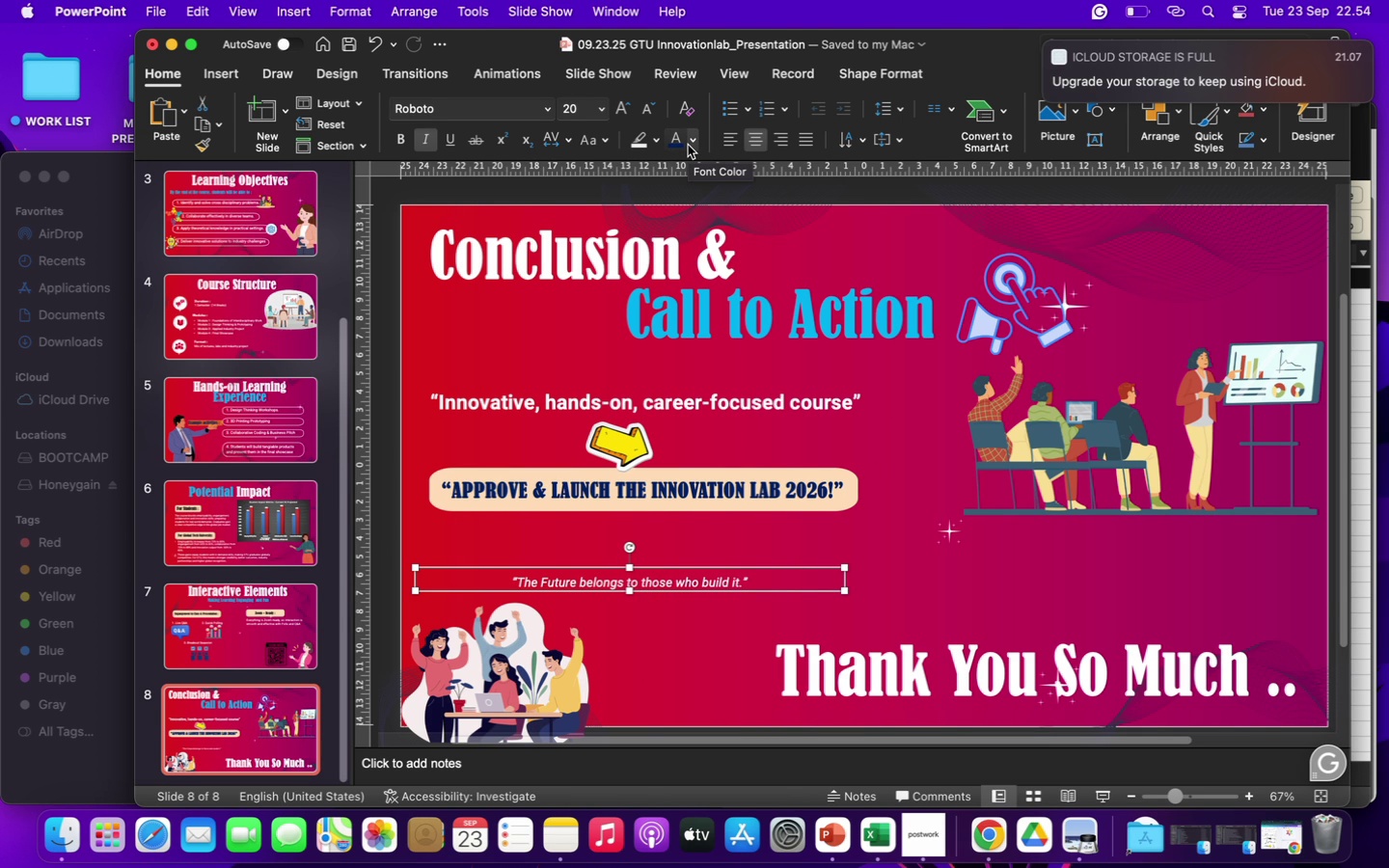 
left_click([624, 435])
 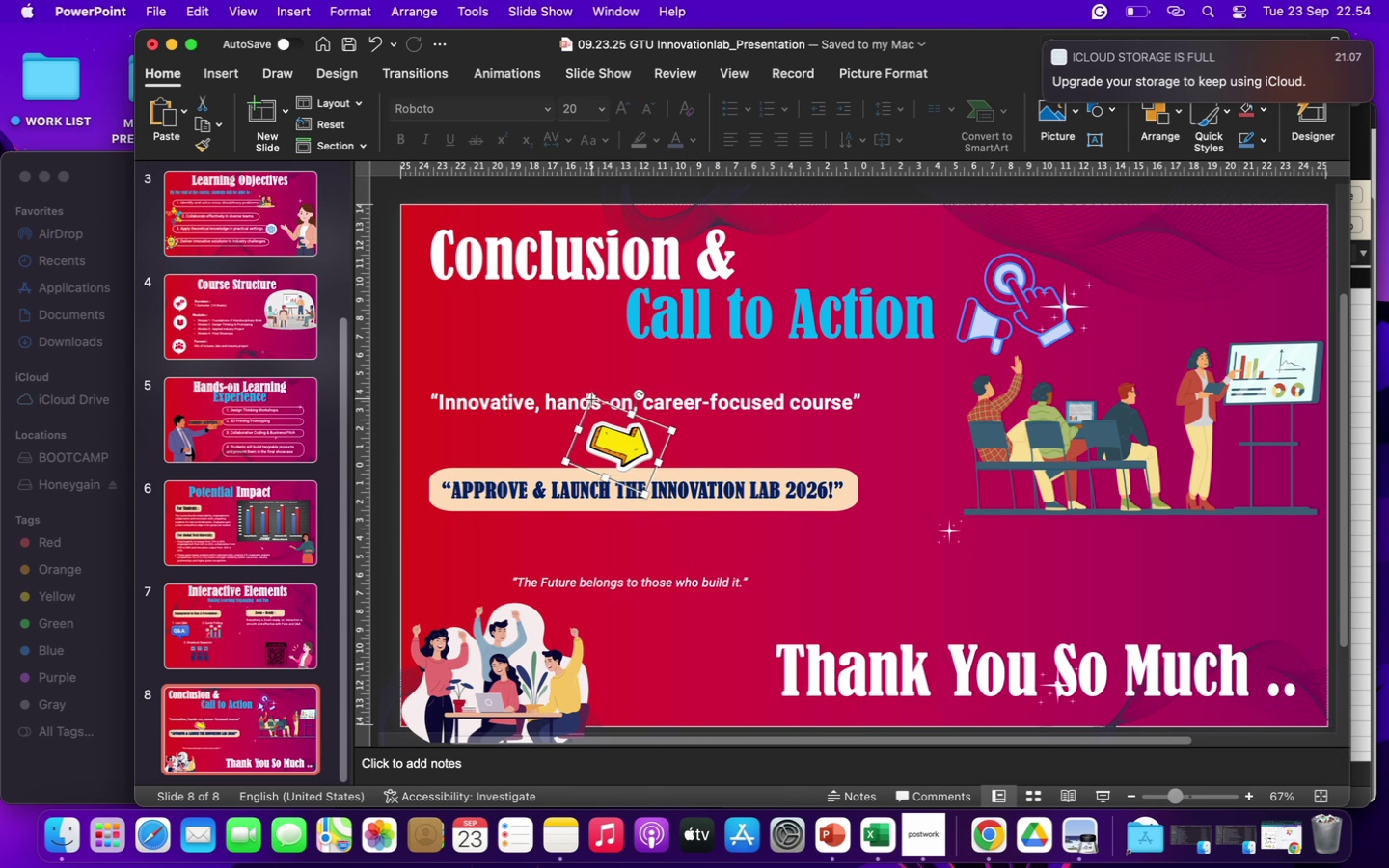 
left_click_drag(start_coordinate=[592, 399], to_coordinate=[605, 416])
 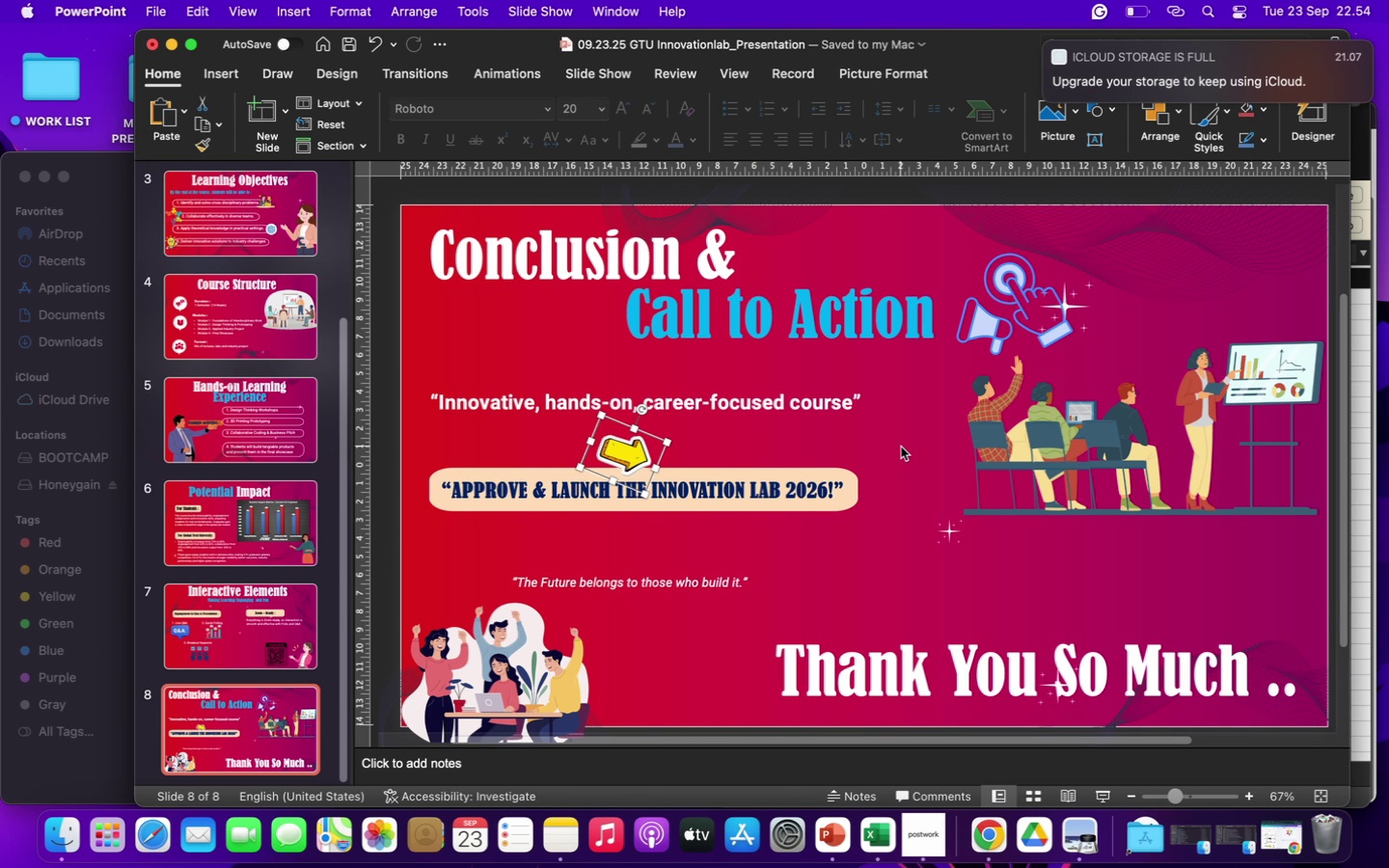 
wait(11.17)
 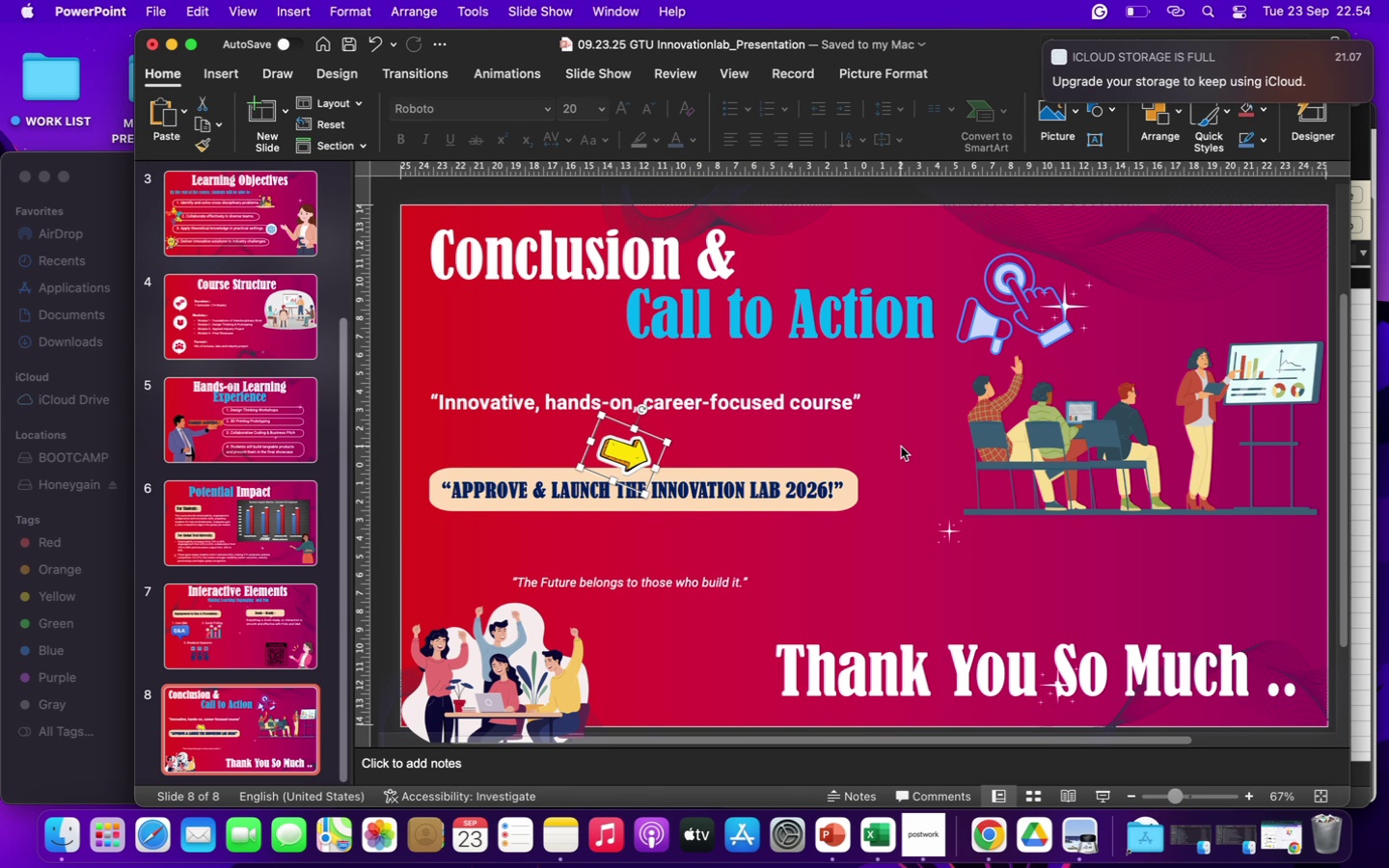 
left_click([1021, 306])
 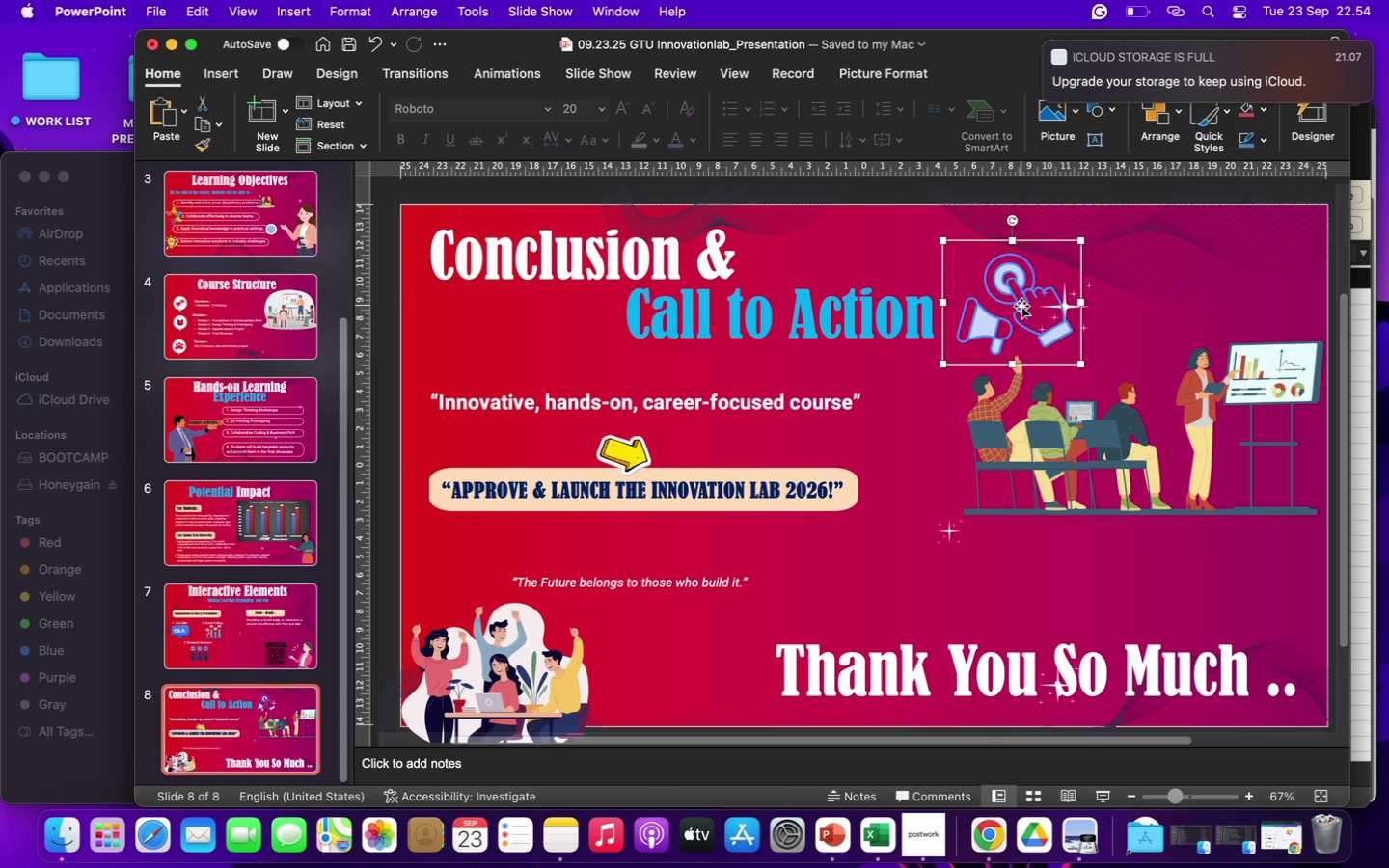 
key(Backspace)
 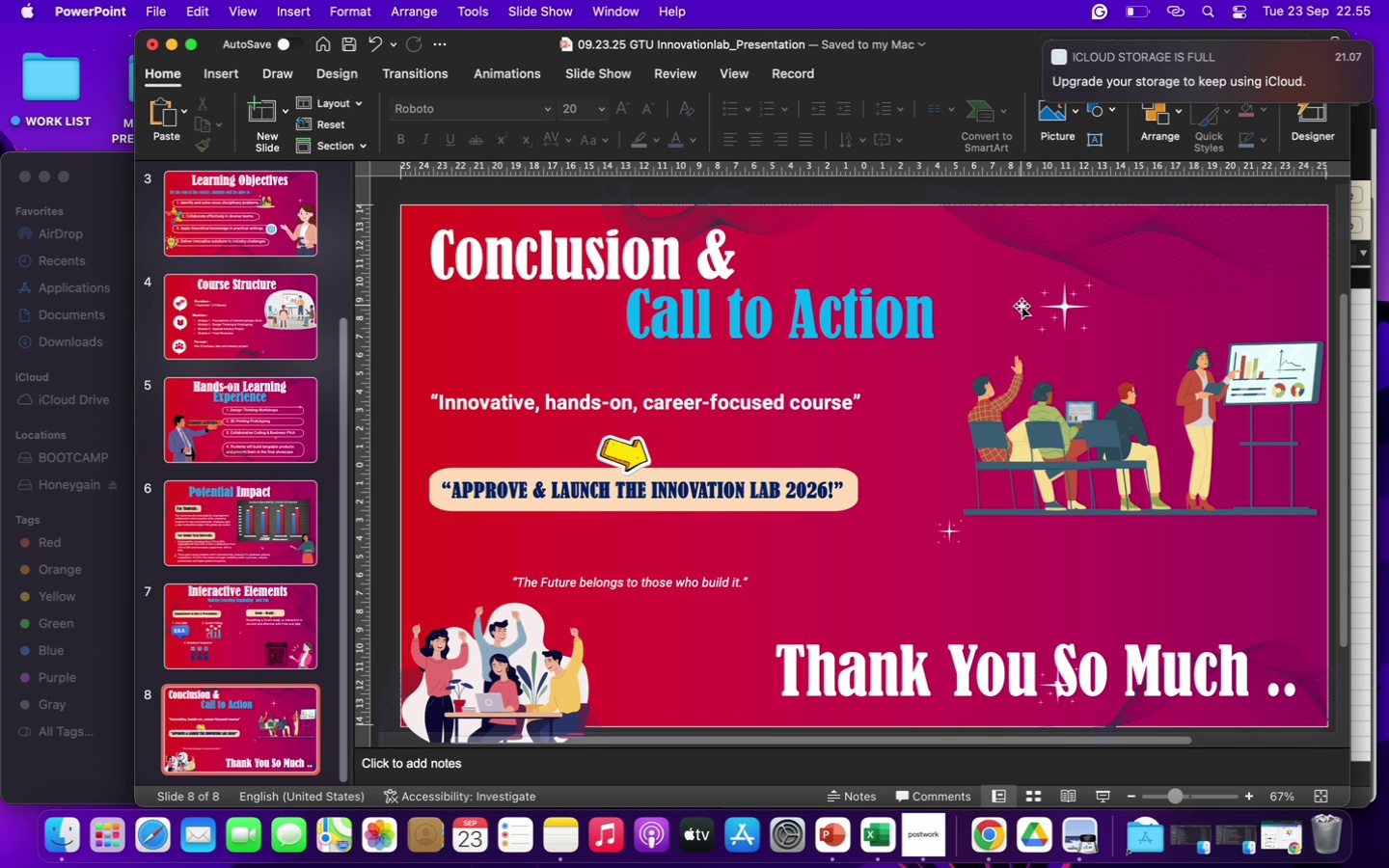 
wait(12.64)
 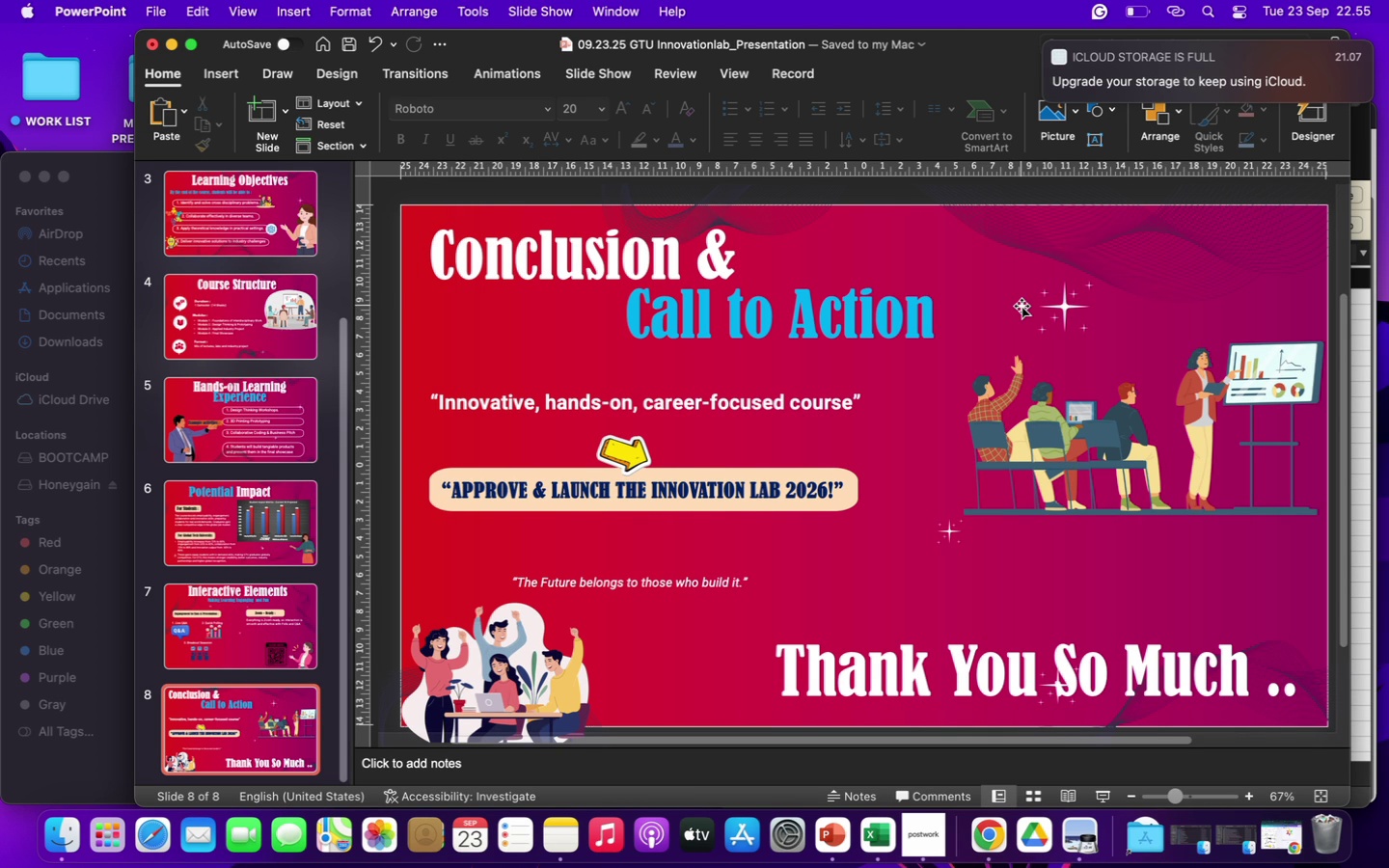 
left_click([811, 313])
 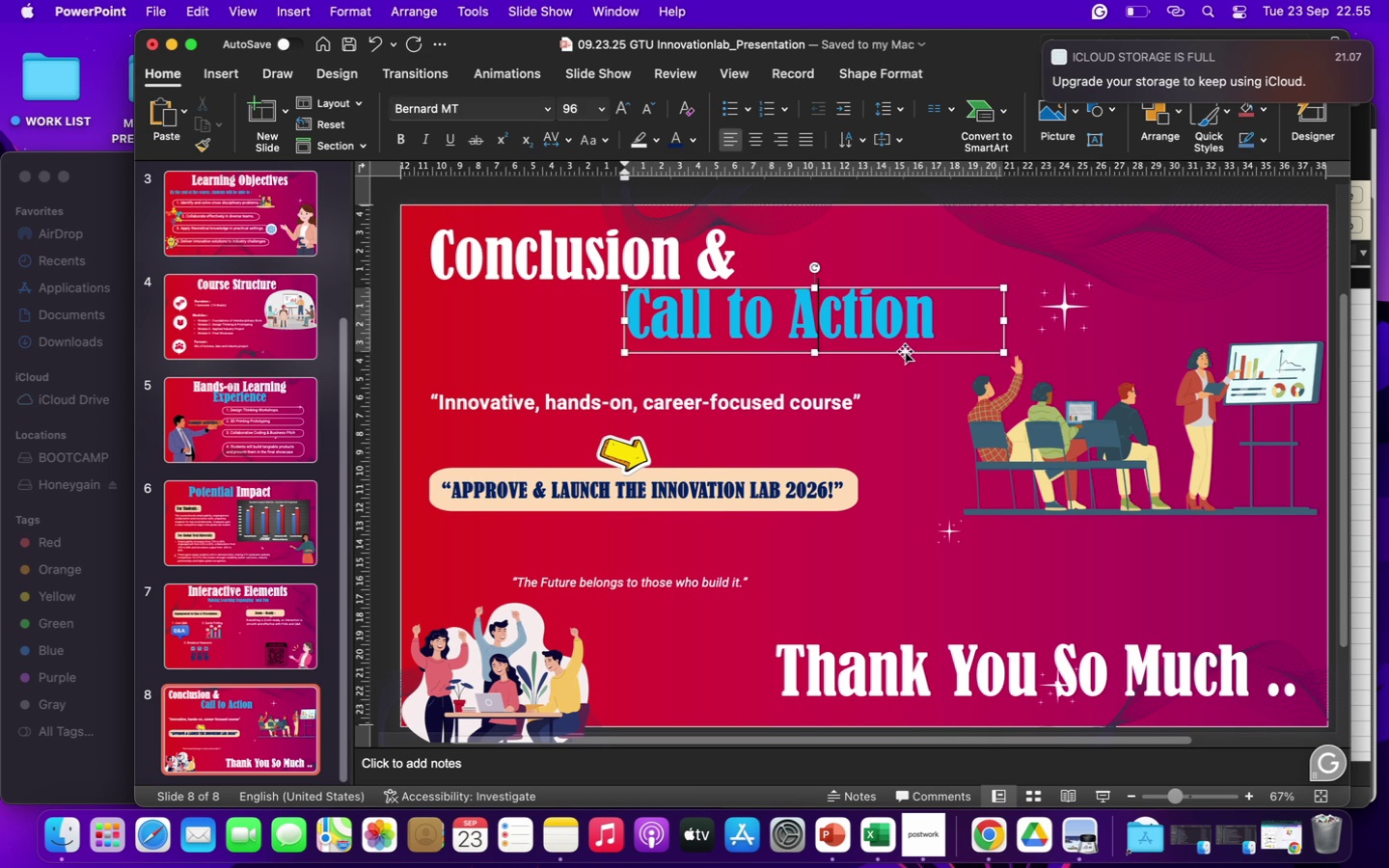 
left_click_drag(start_coordinate=[905, 351], to_coordinate=[995, 341])
 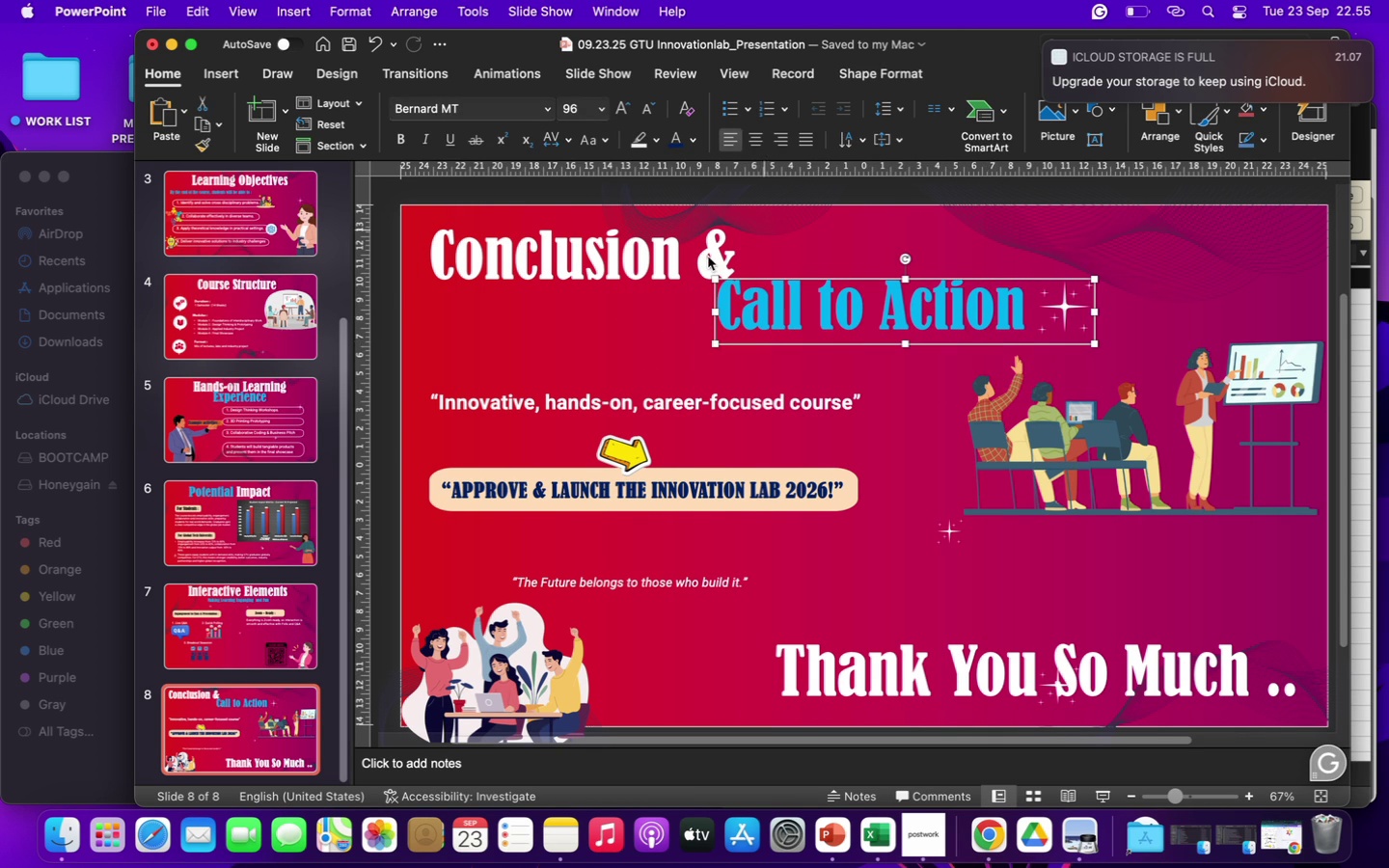 
left_click([670, 269])
 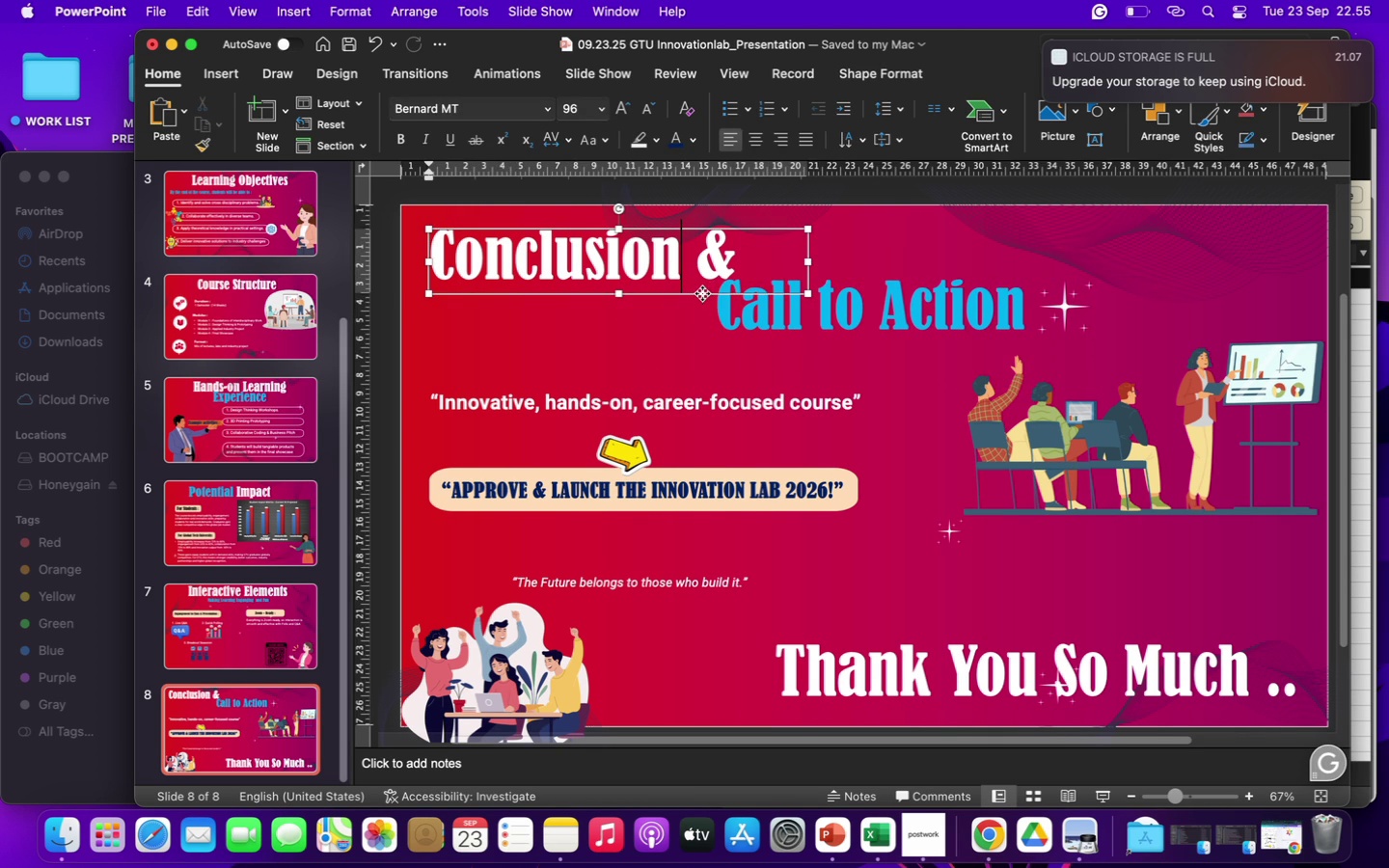 
left_click_drag(start_coordinate=[702, 293], to_coordinate=[841, 284])
 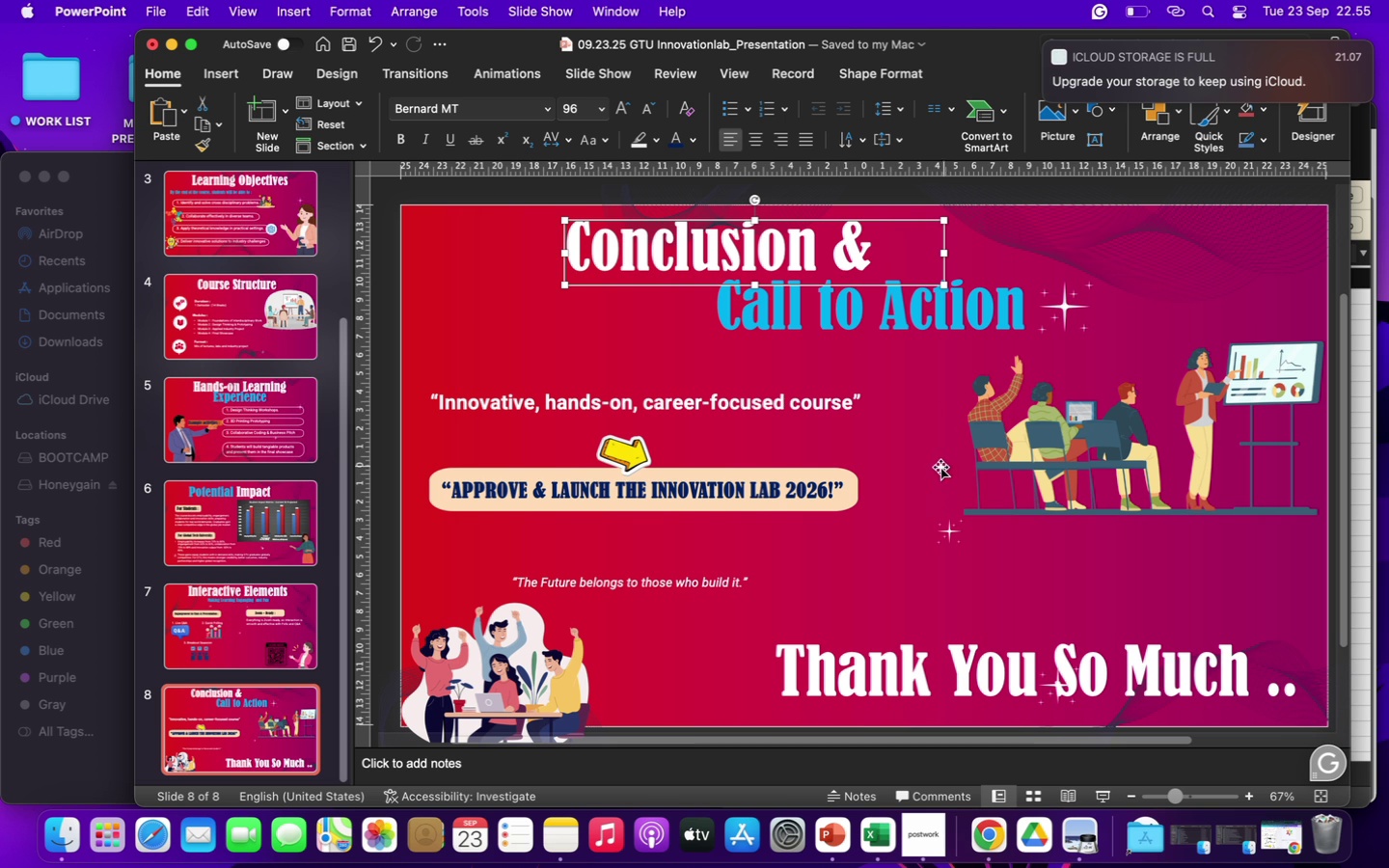 
left_click([904, 604])
 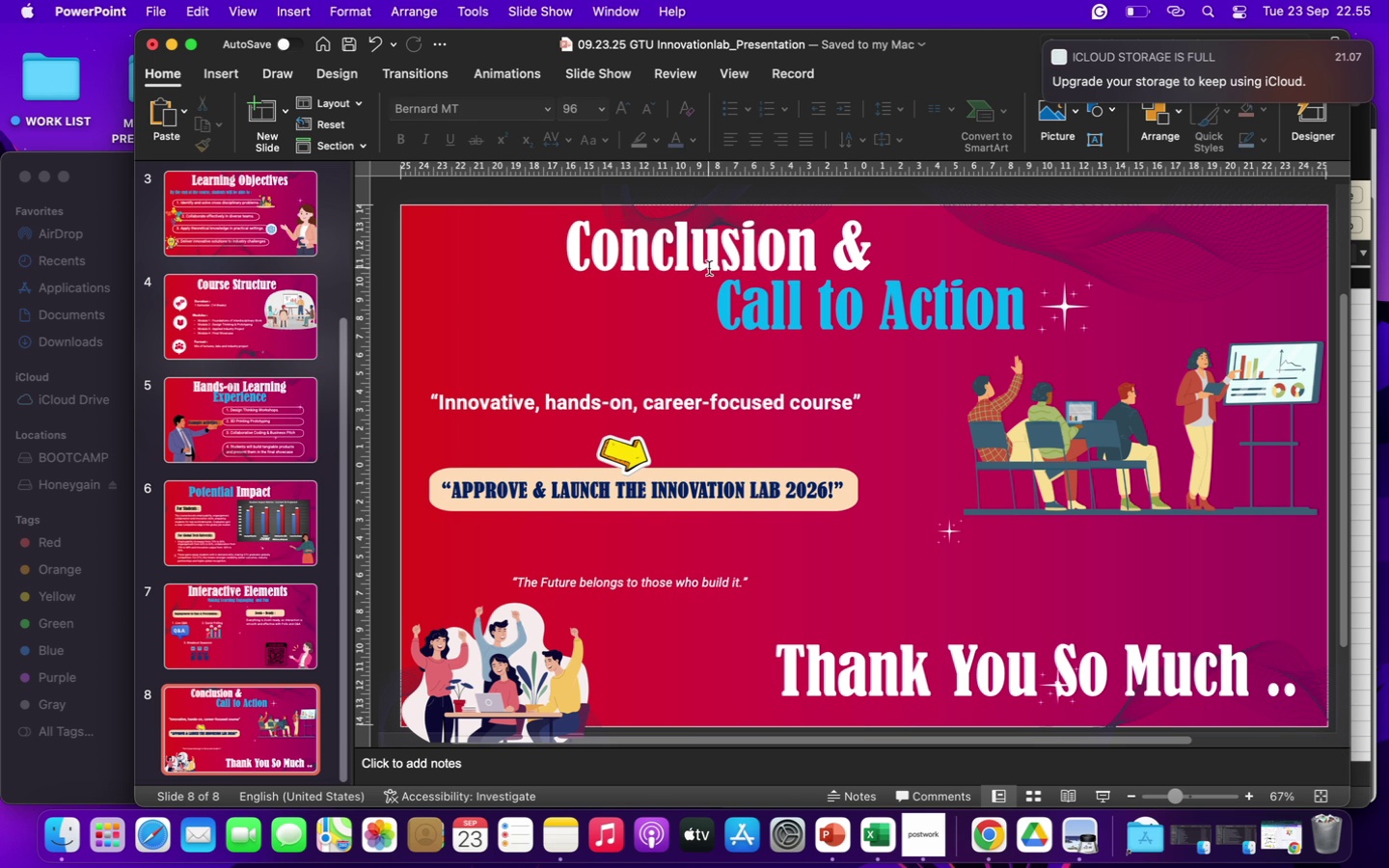 
wait(6.11)
 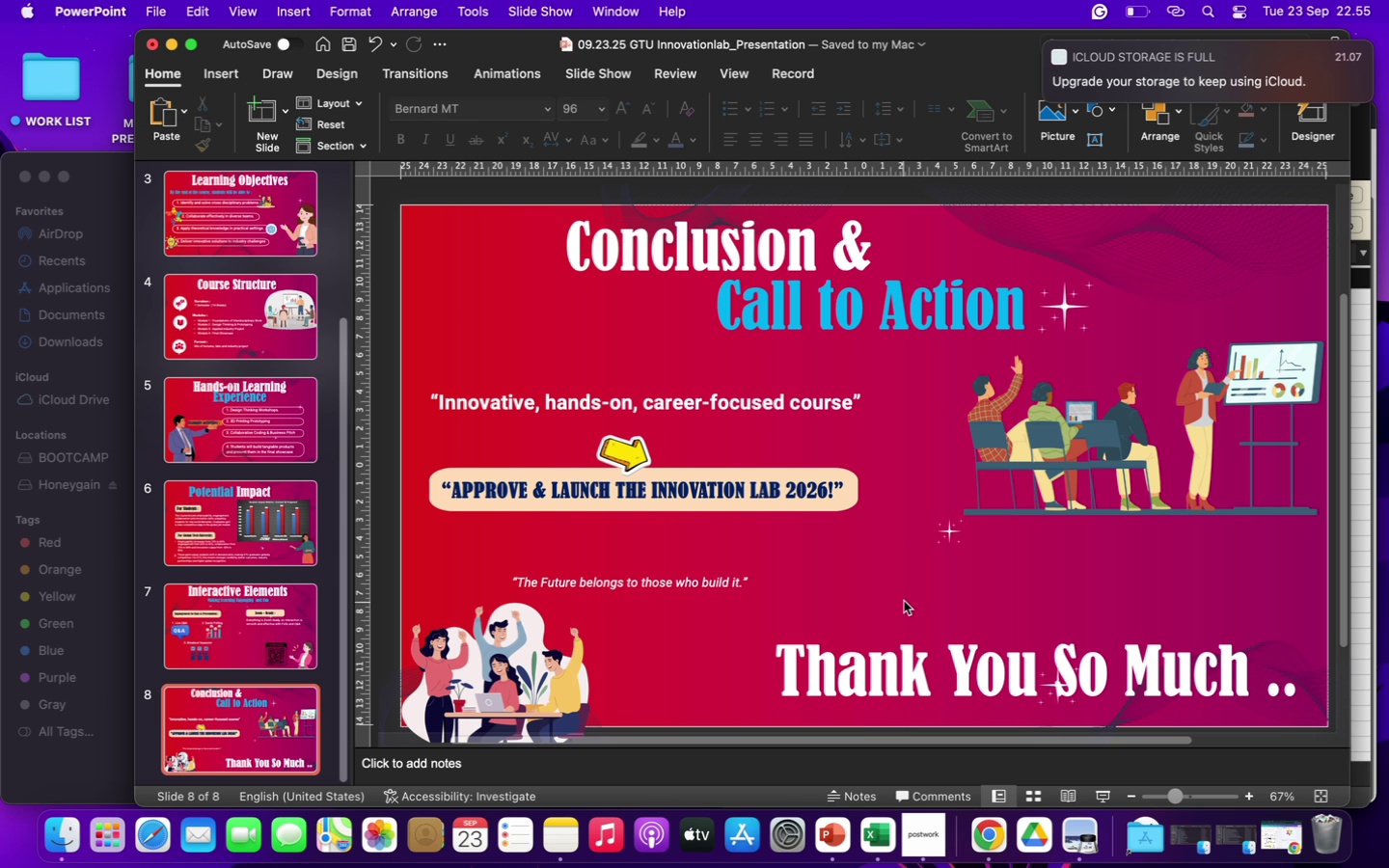 
left_click([692, 258])
 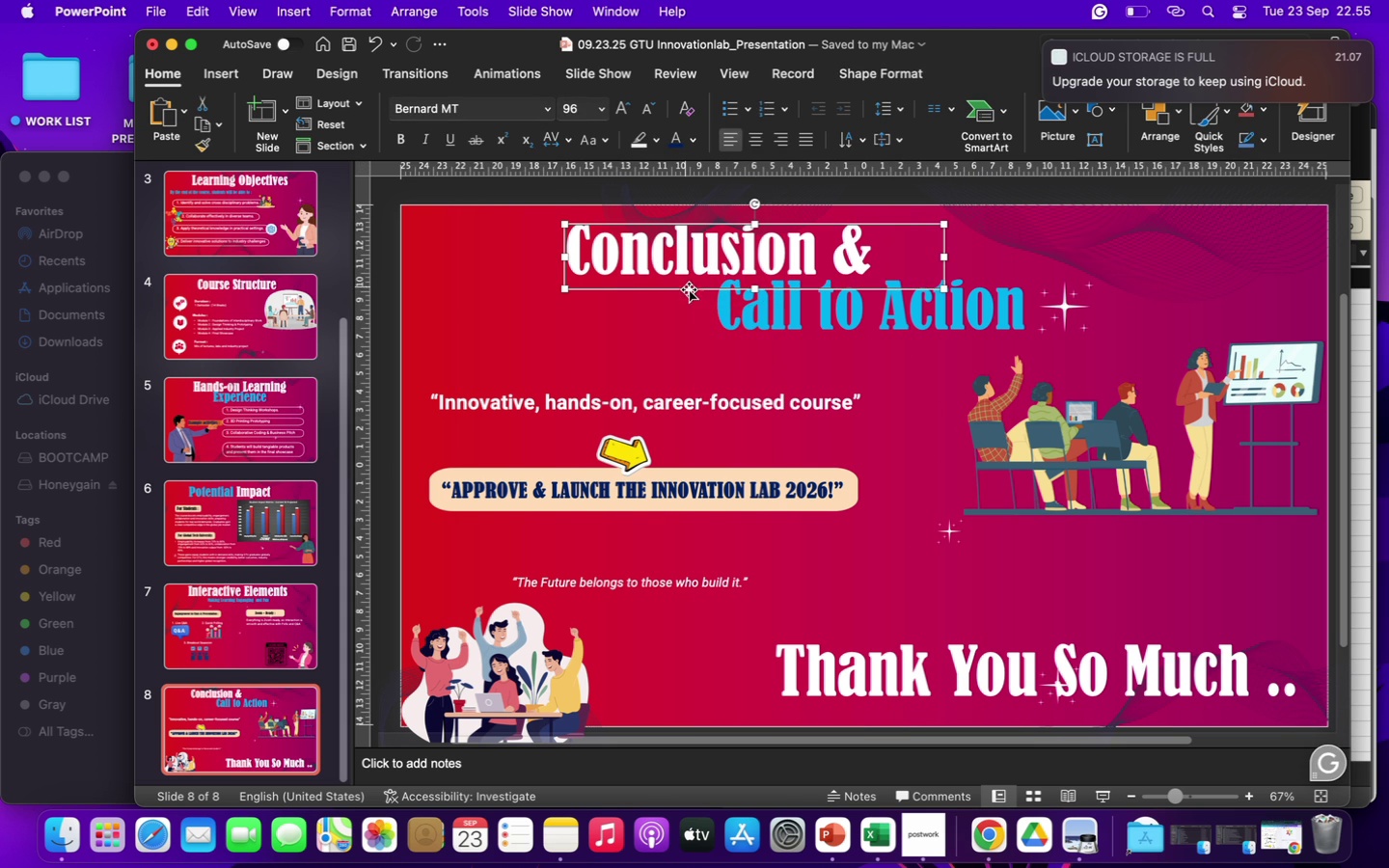 
wait(6.67)
 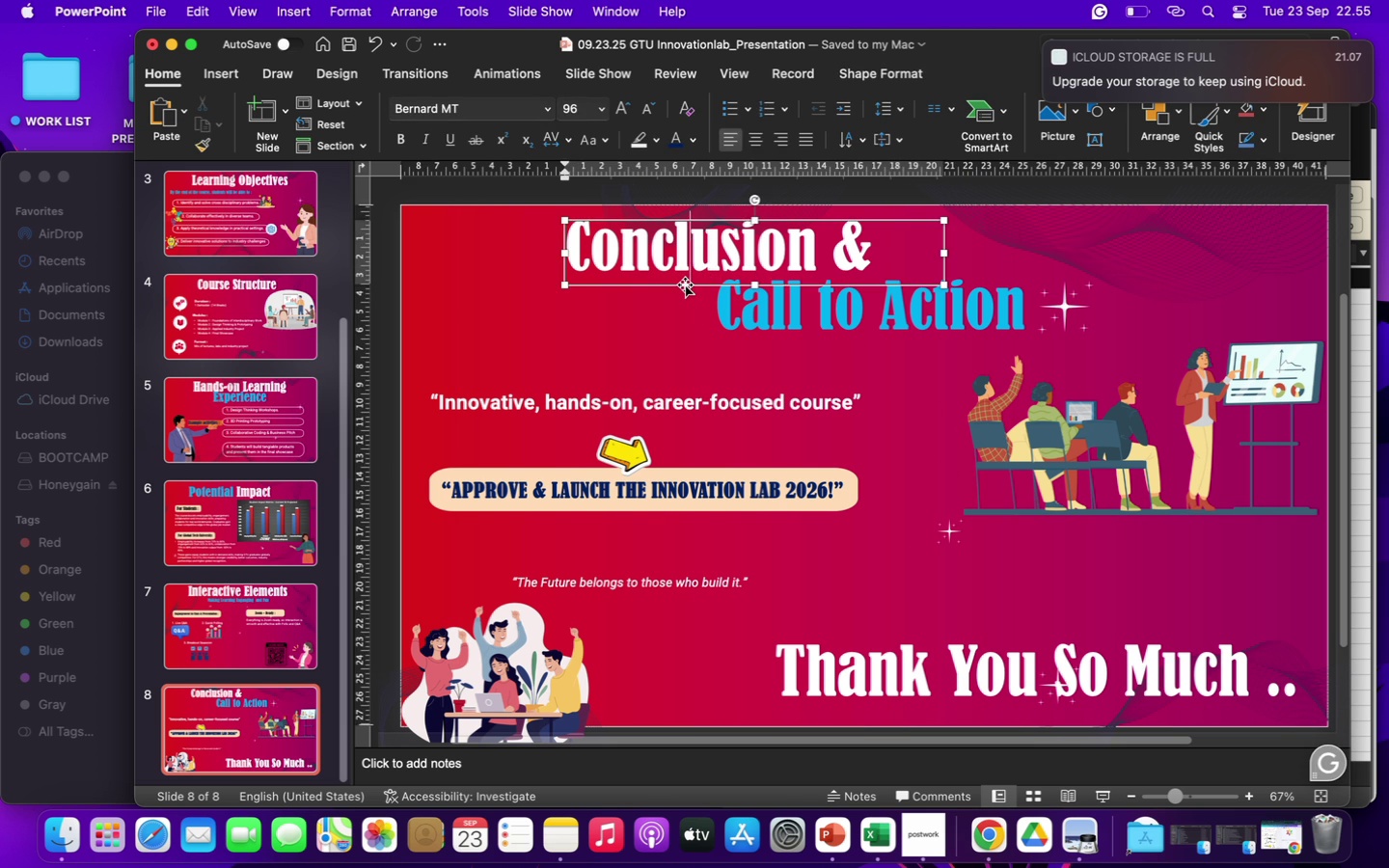 
left_click([892, 562])
 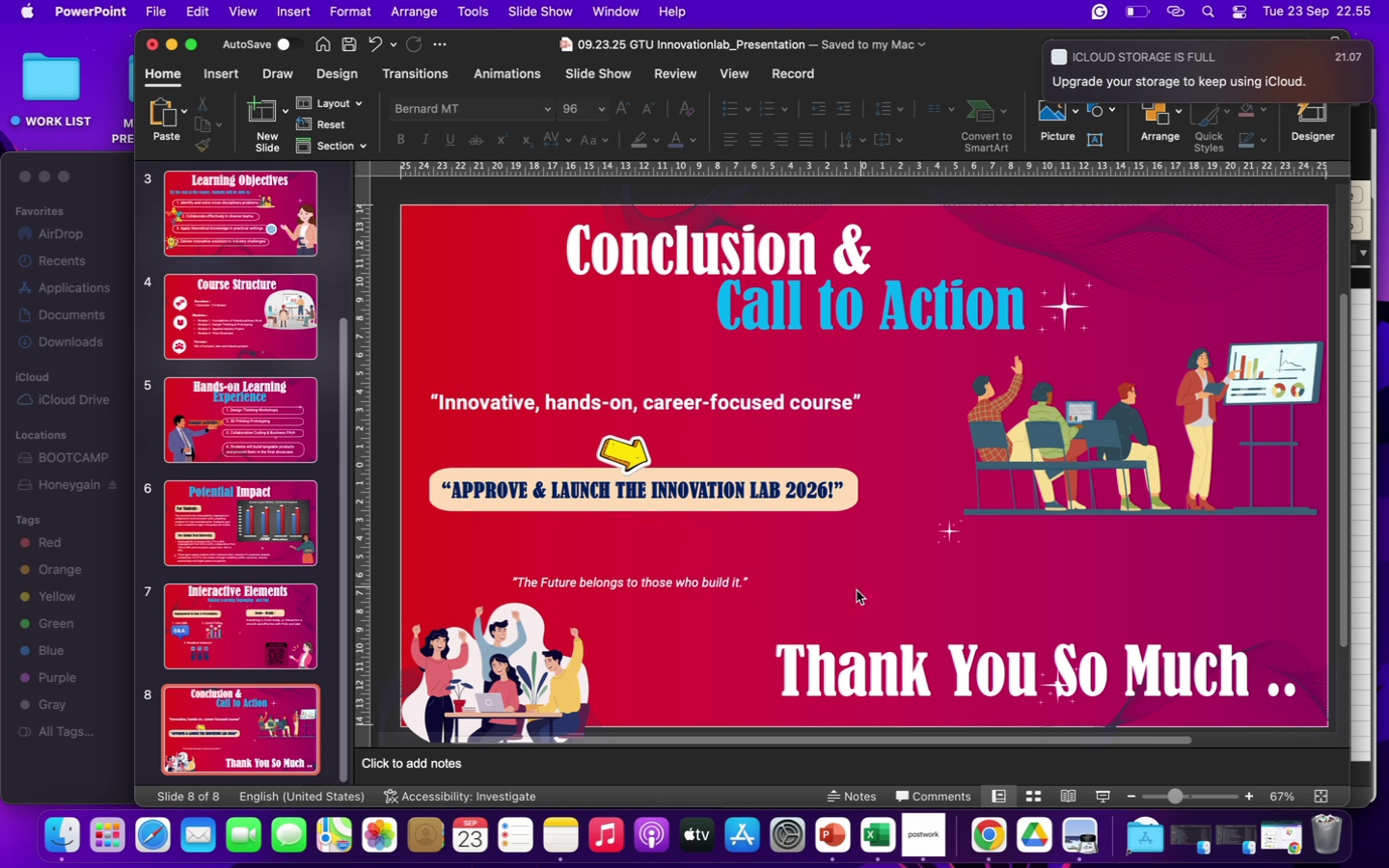 
mouse_move([679, 590])
 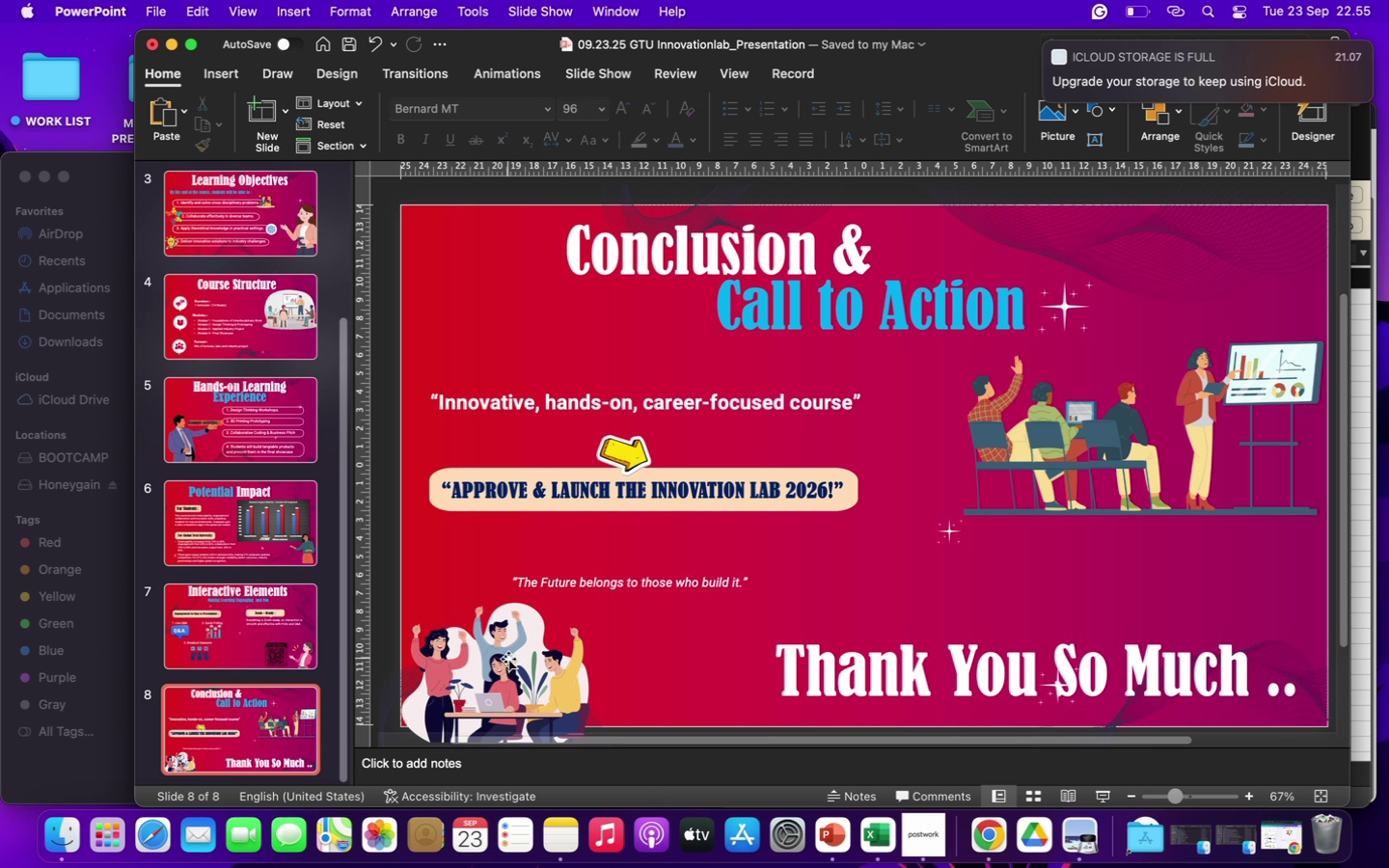 
left_click_drag(start_coordinate=[508, 659], to_coordinate=[638, 660])
 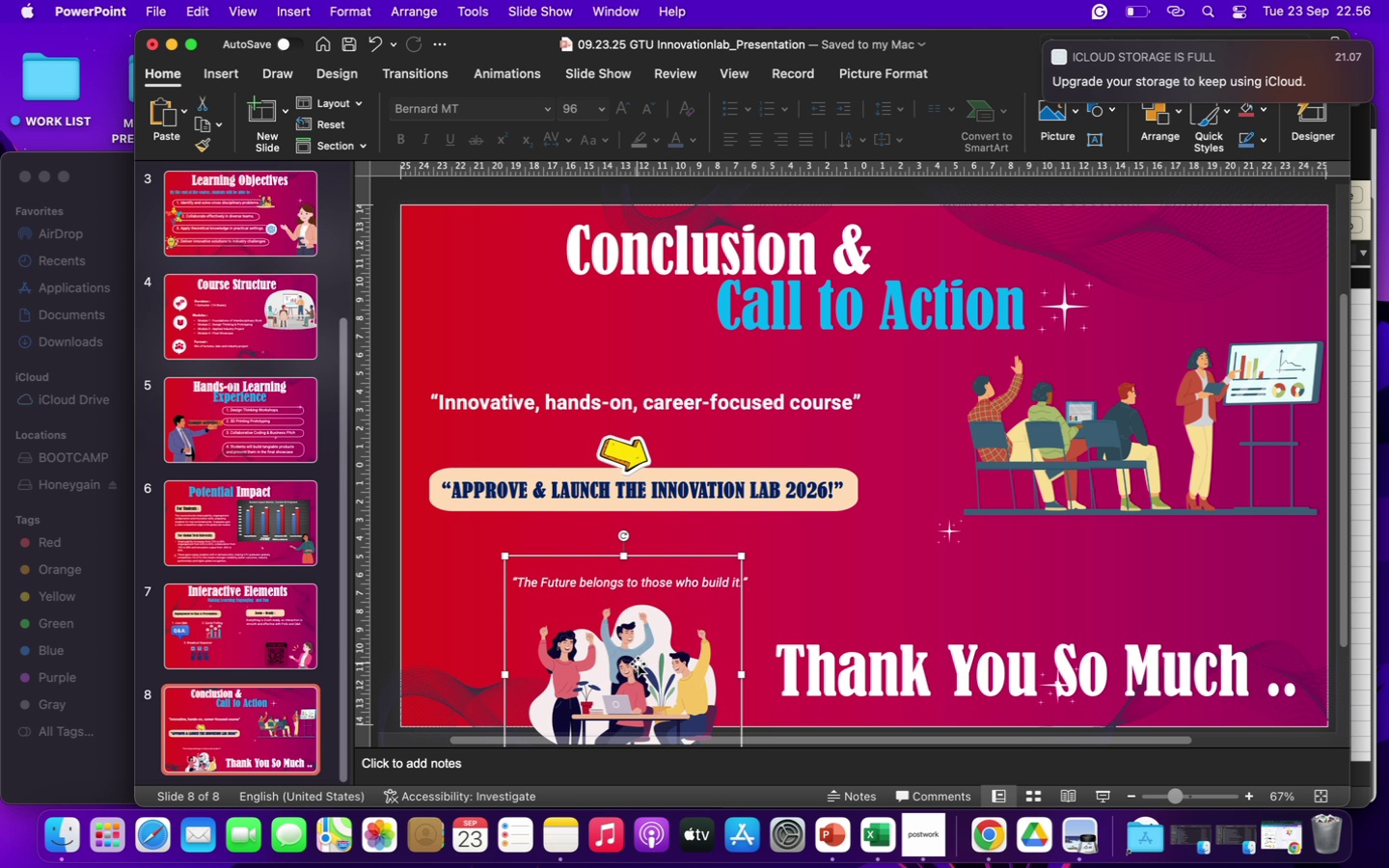 
wait(11.49)
 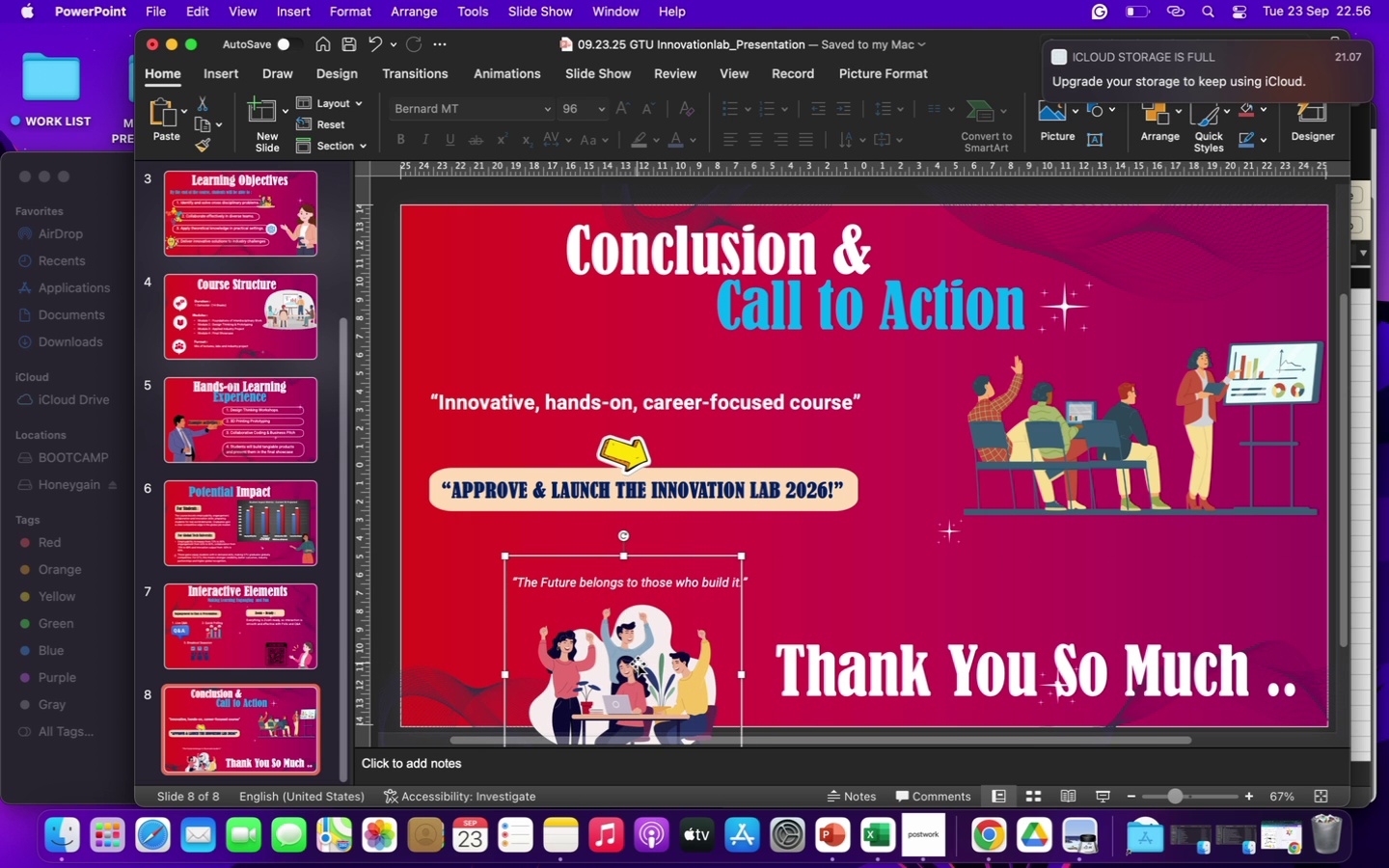 
left_click([674, 588])
 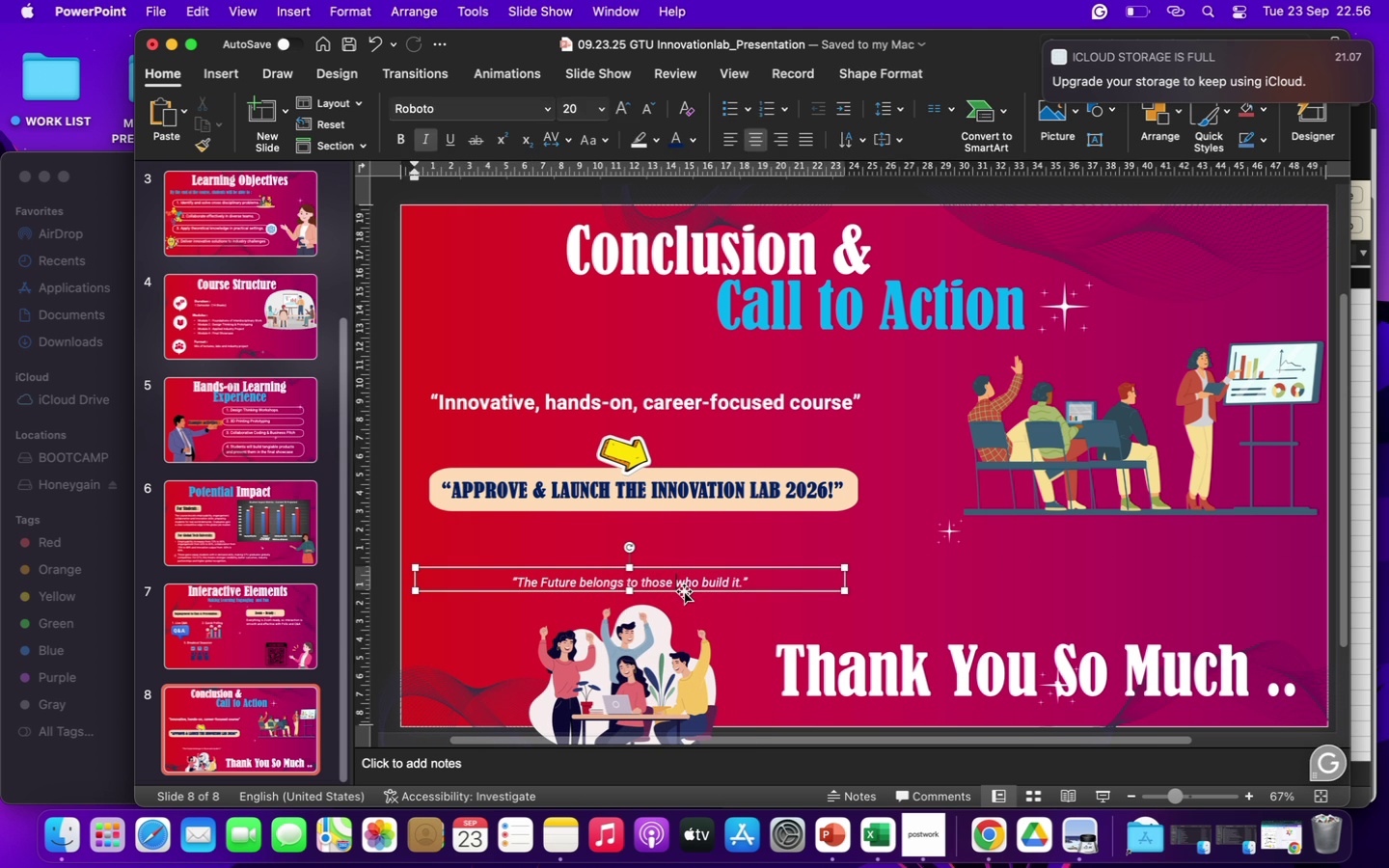 
left_click_drag(start_coordinate=[684, 591], to_coordinate=[674, 604])
 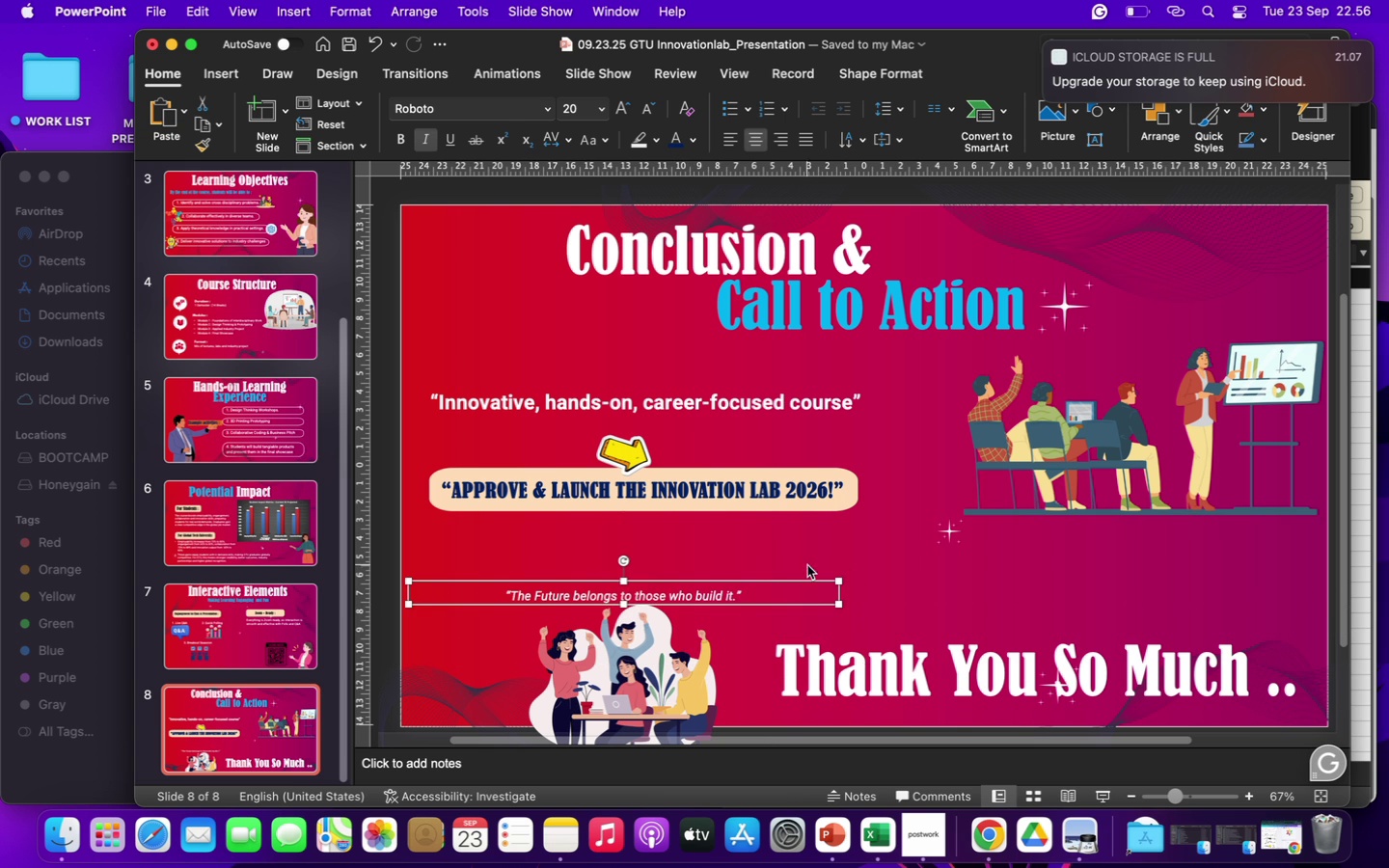 
left_click([864, 556])
 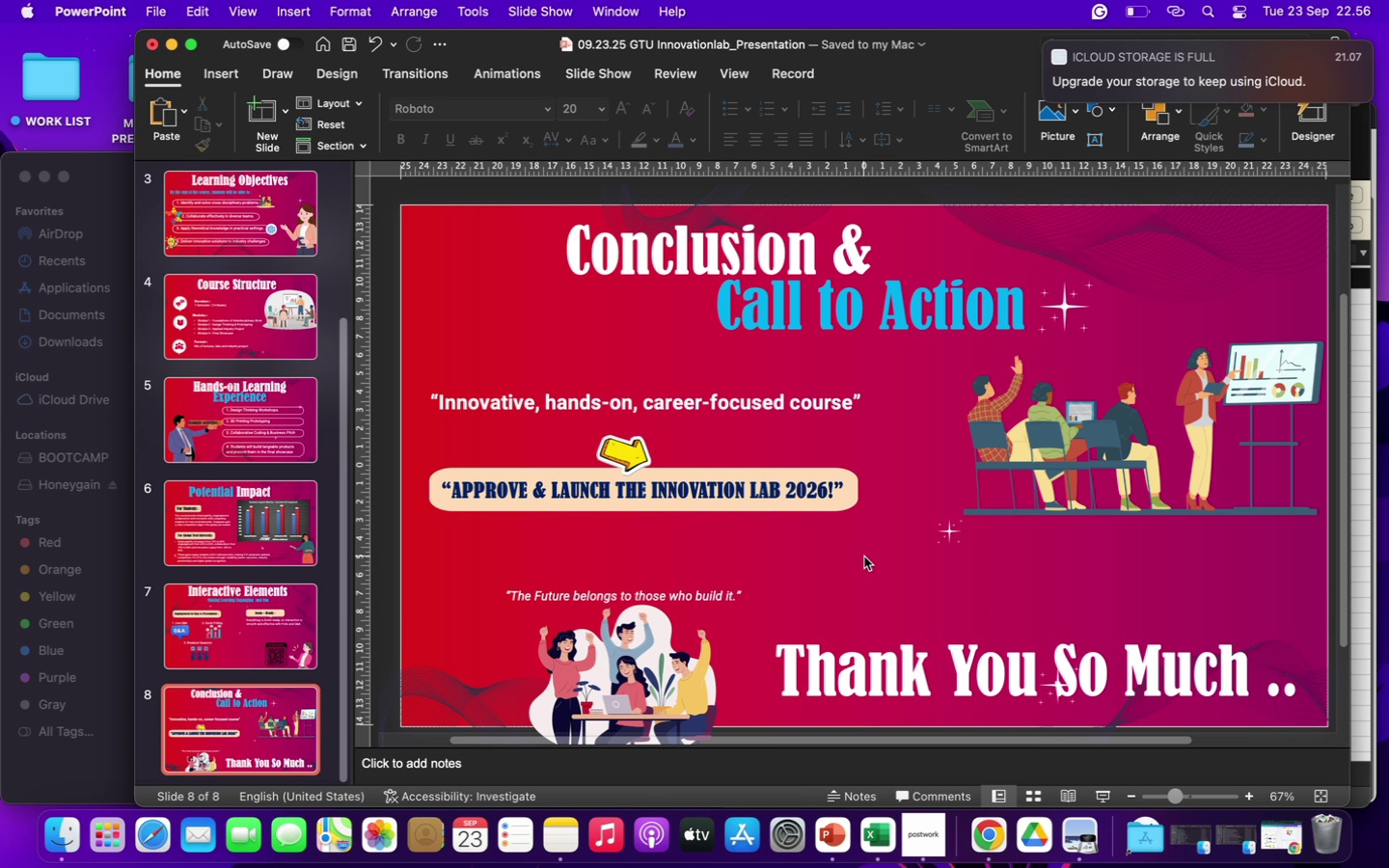 
wait(6.2)
 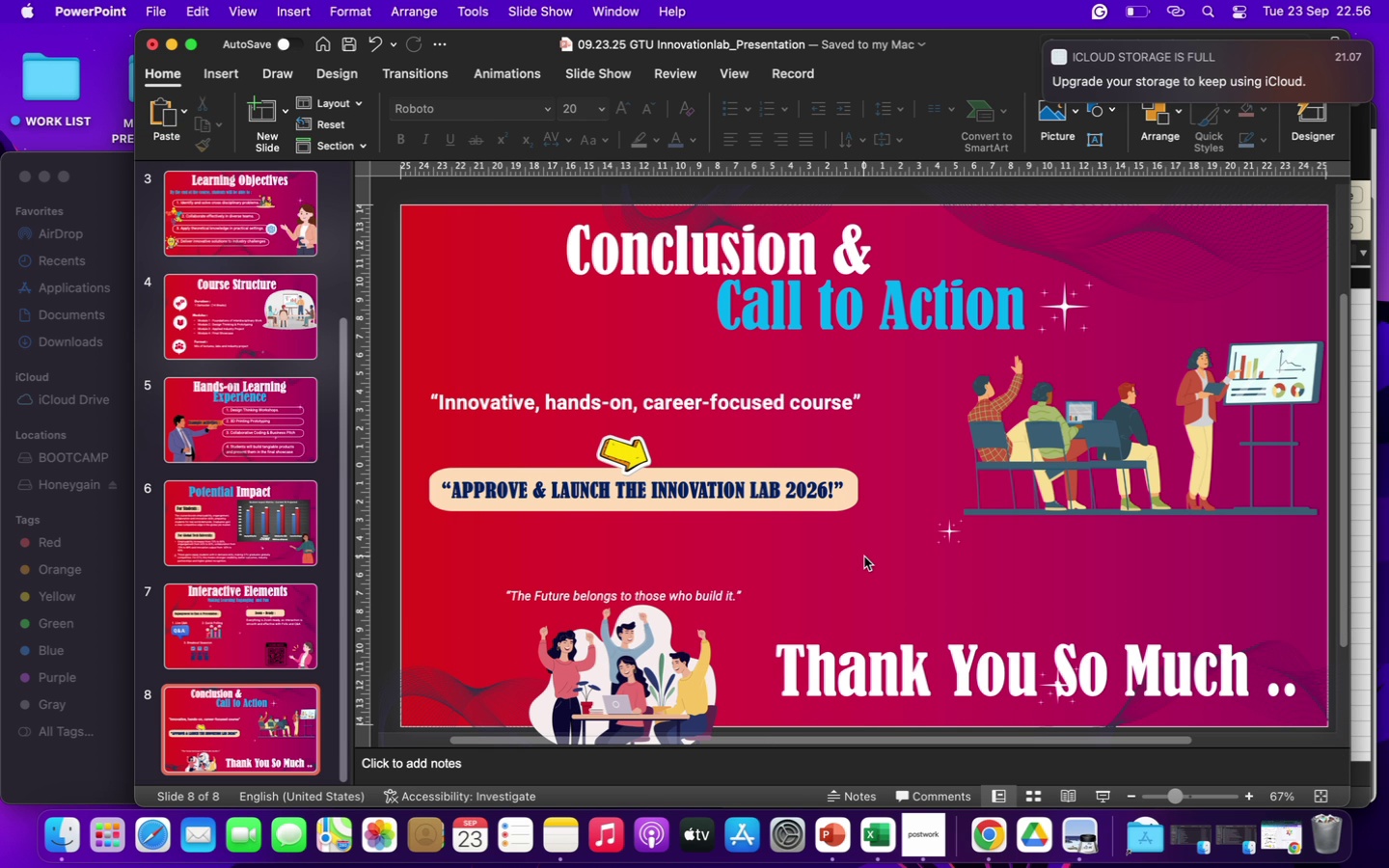 
left_click([1116, 582])
 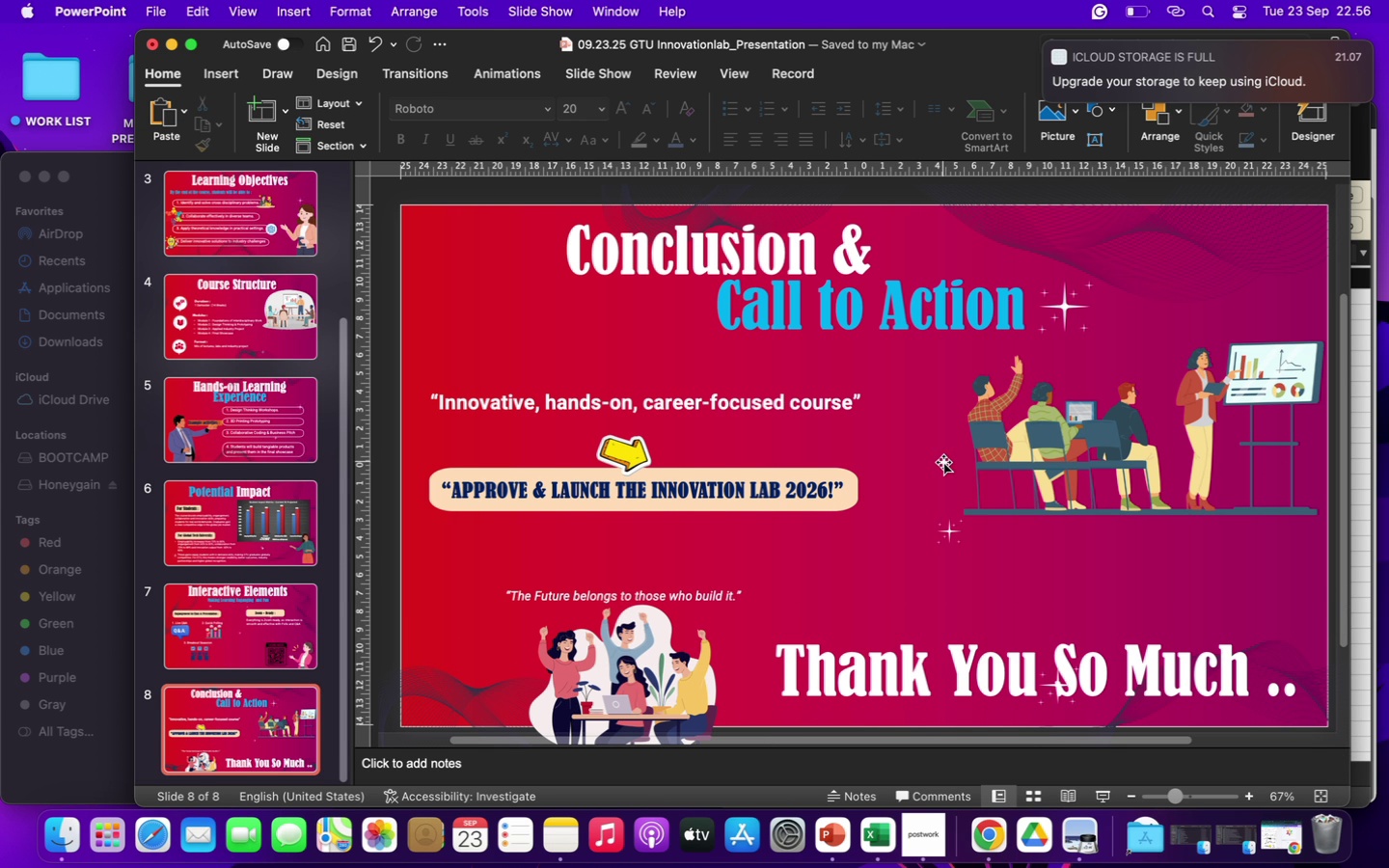 
wait(26.19)
 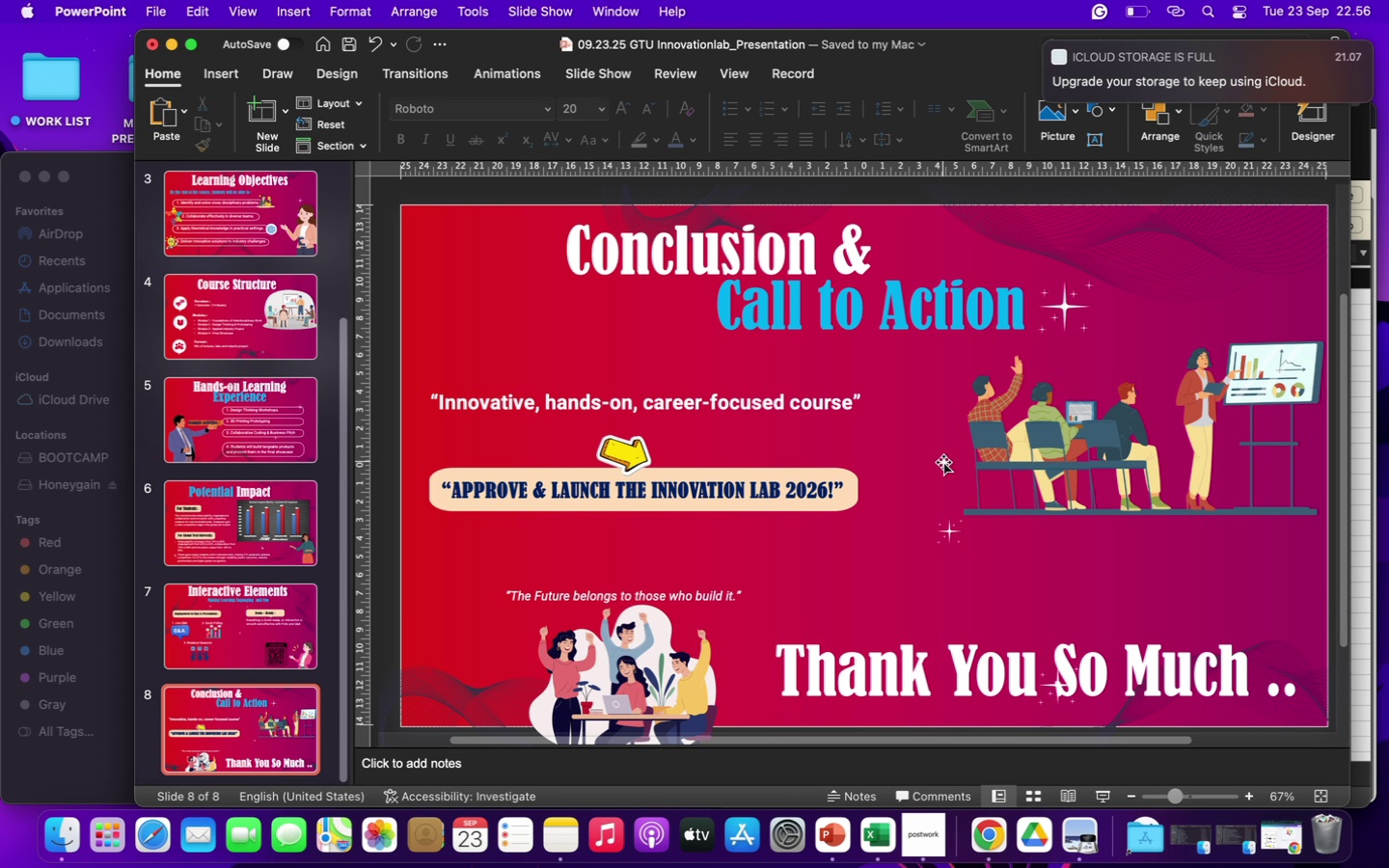 
left_click([755, 400])
 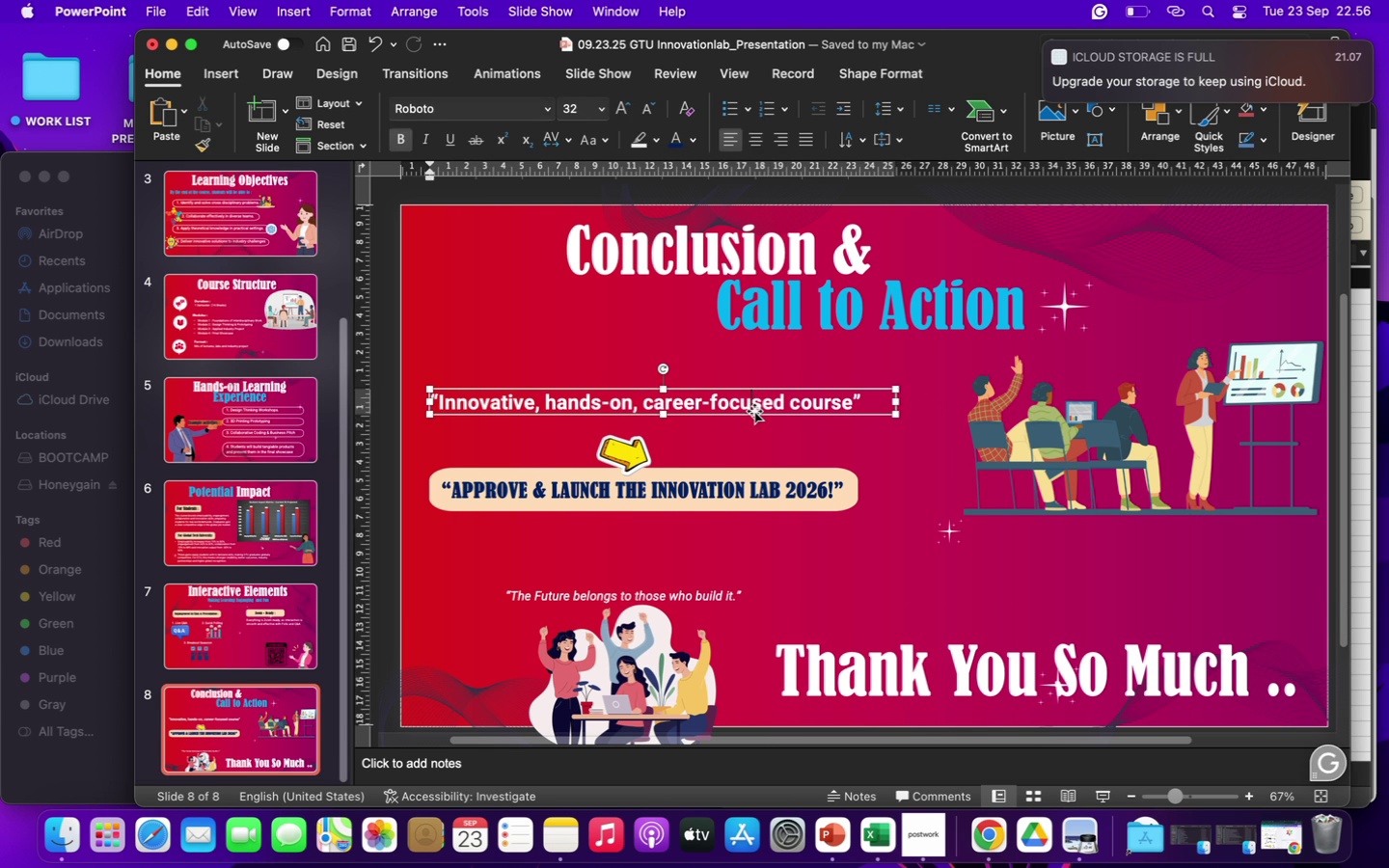 
left_click_drag(start_coordinate=[754, 411], to_coordinate=[1218, 539])
 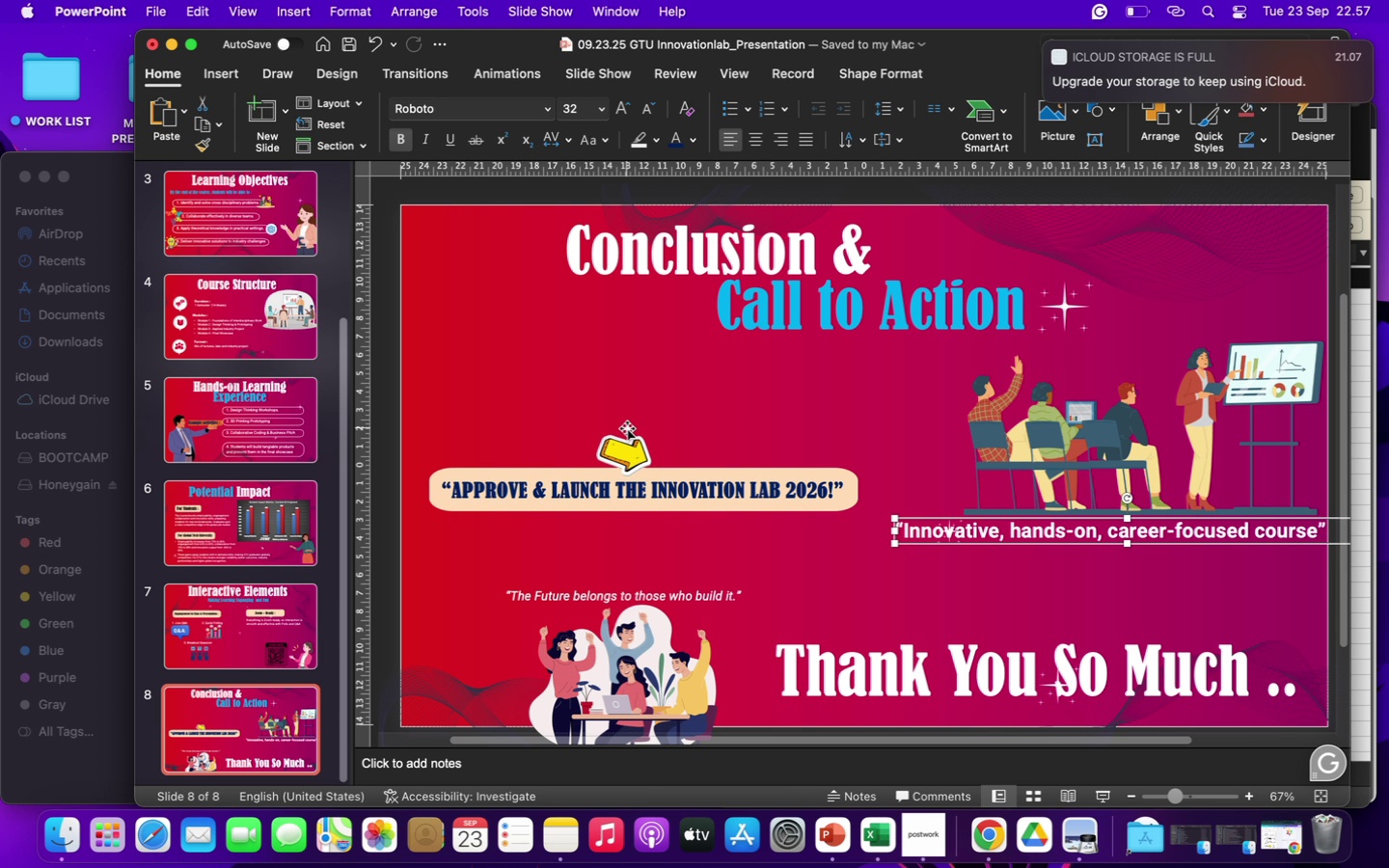 
wait(43.46)
 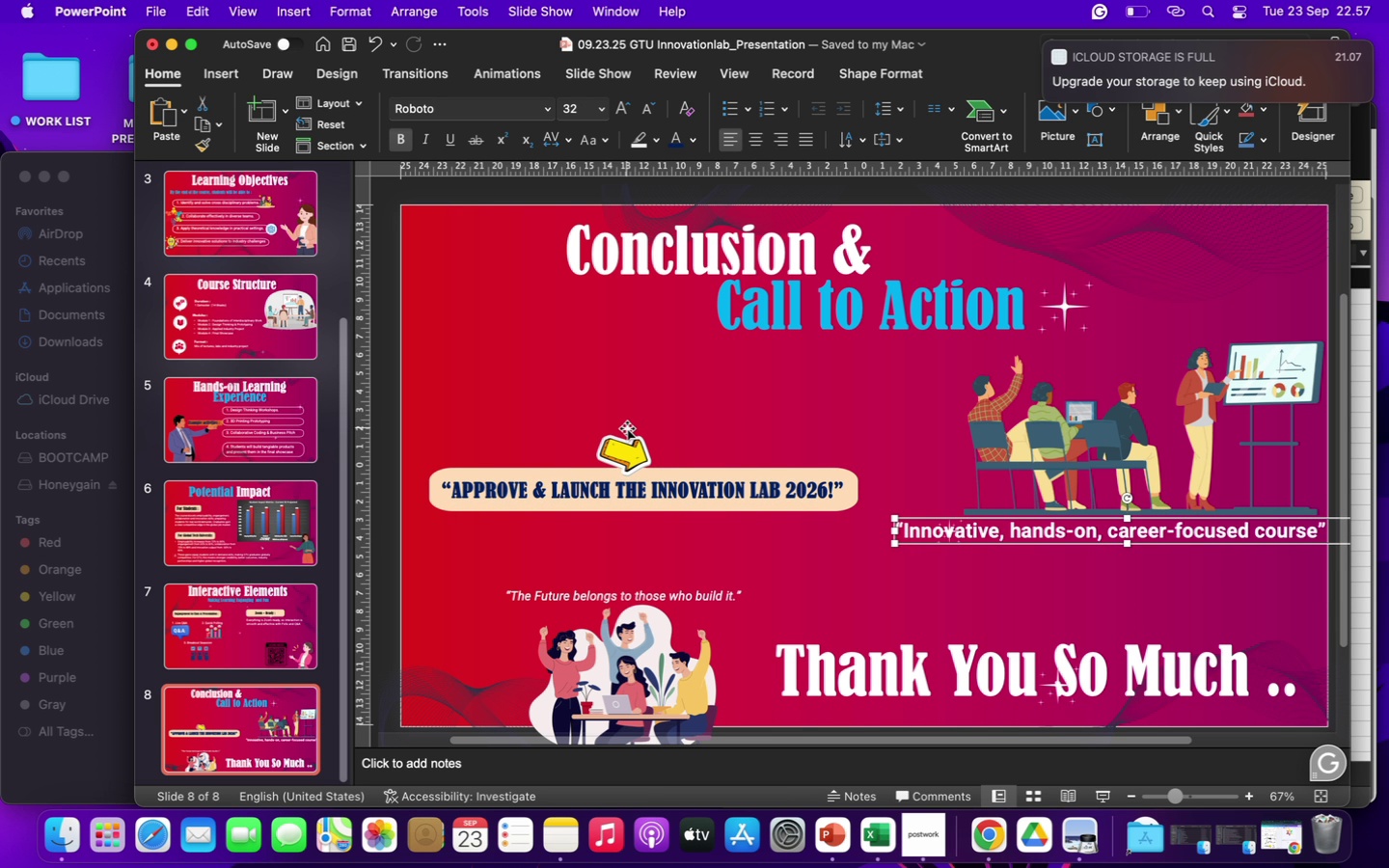 
left_click([634, 449])
 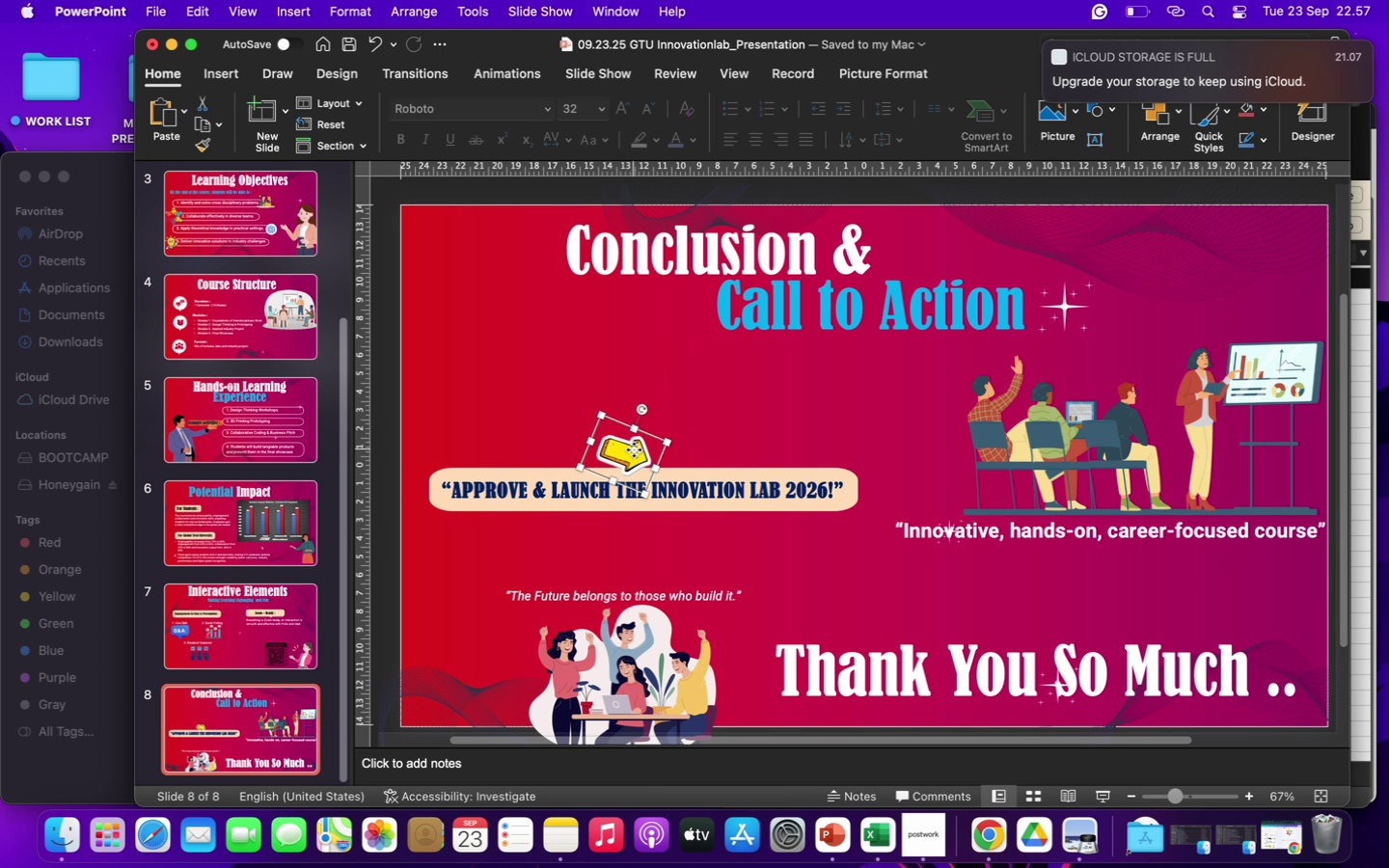 
left_click_drag(start_coordinate=[634, 449], to_coordinate=[582, 370])
 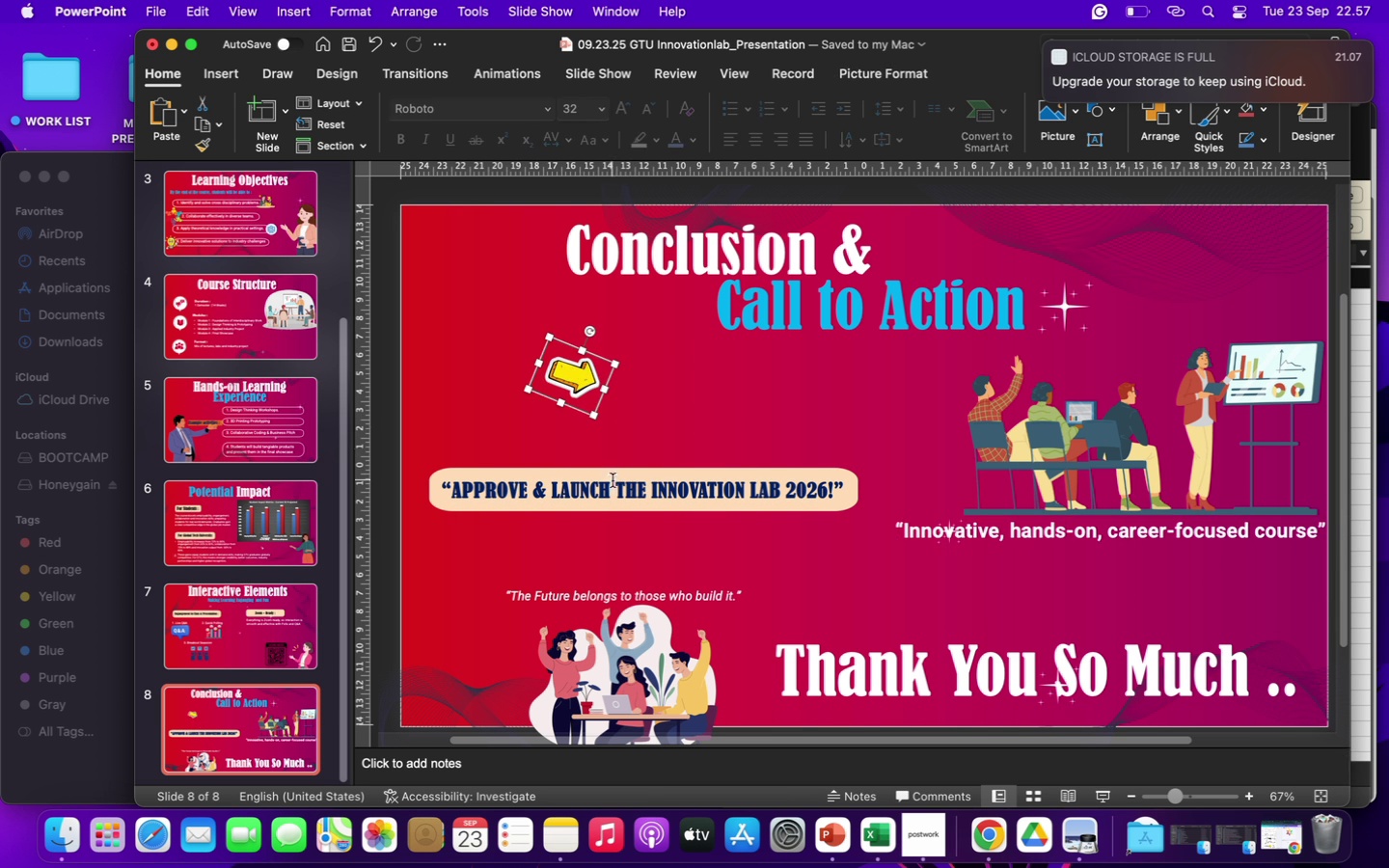 
left_click([611, 484])
 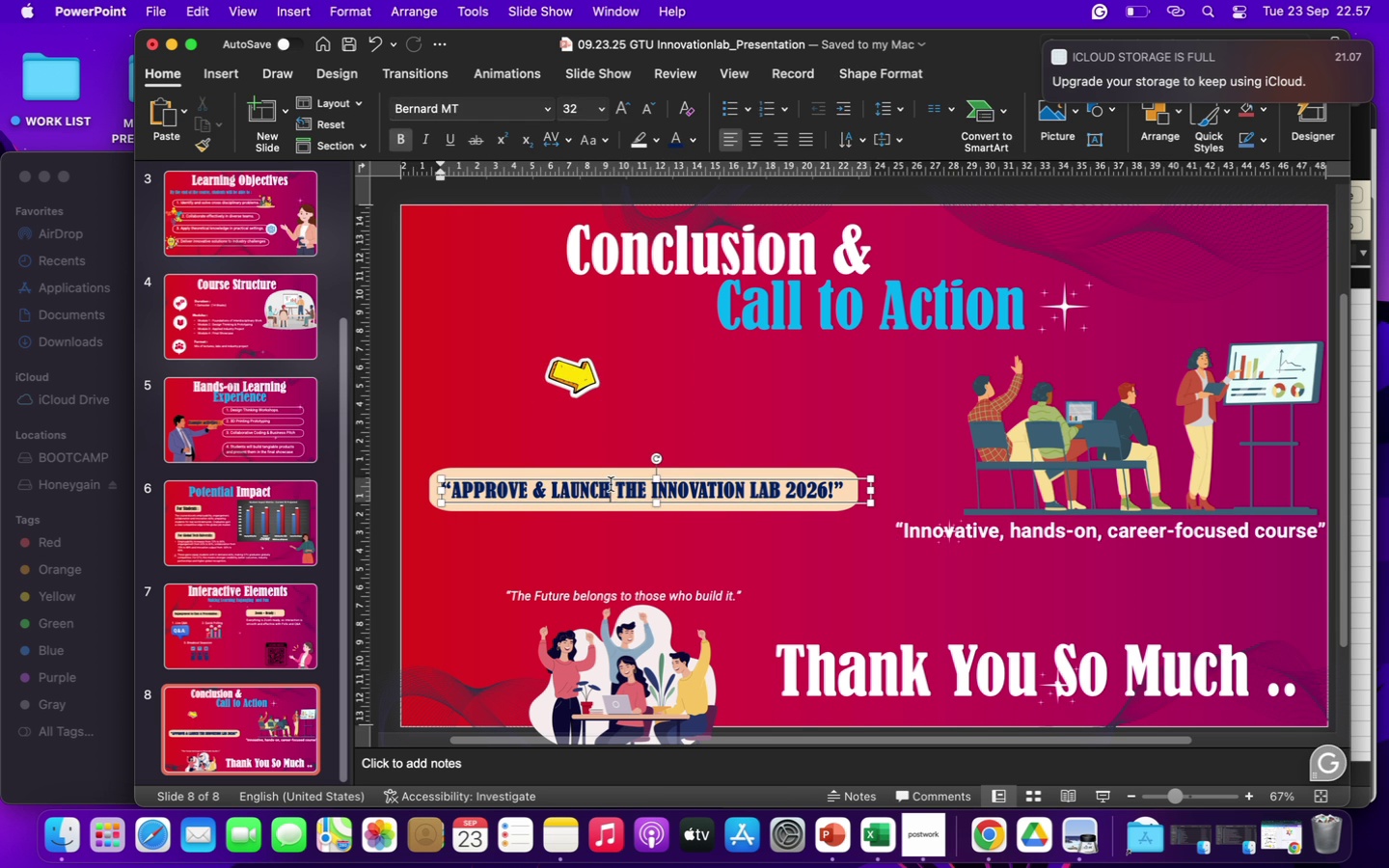 
hold_key(key=ShiftLeft, duration=1.33)
left_click([609, 475])
 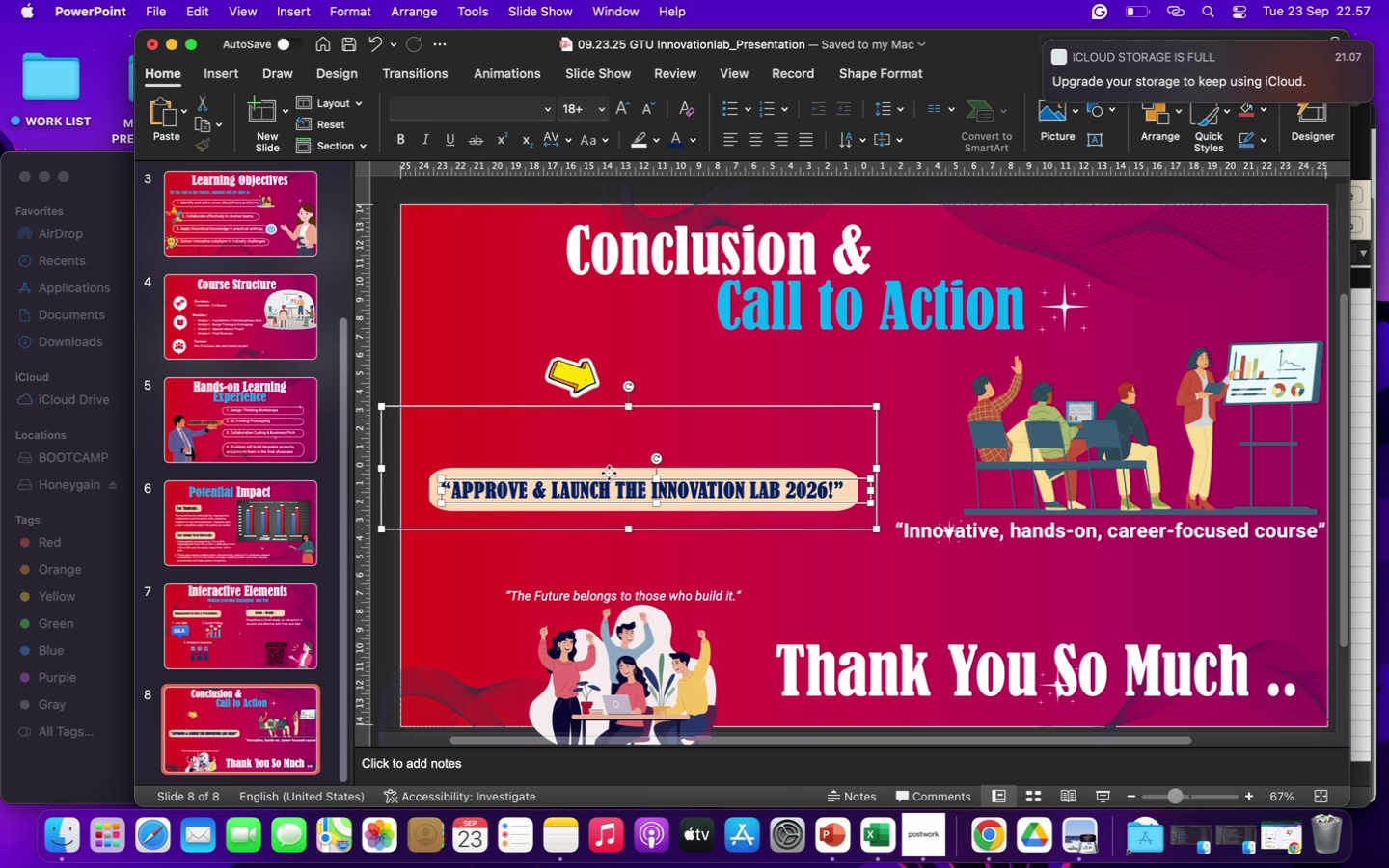 
left_click_drag(start_coordinate=[609, 475], to_coordinate=[608, 411])
 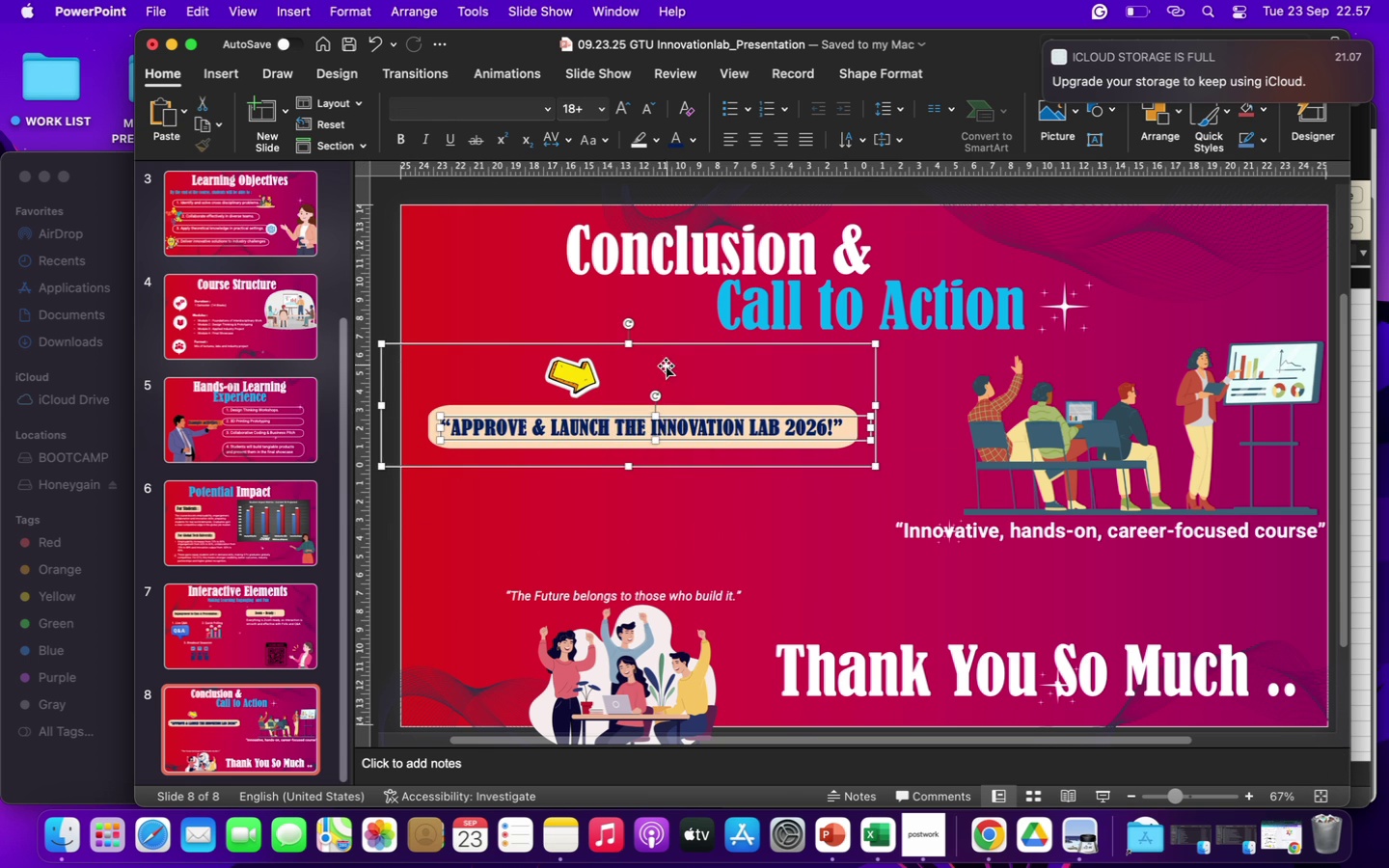 
left_click([586, 379])
 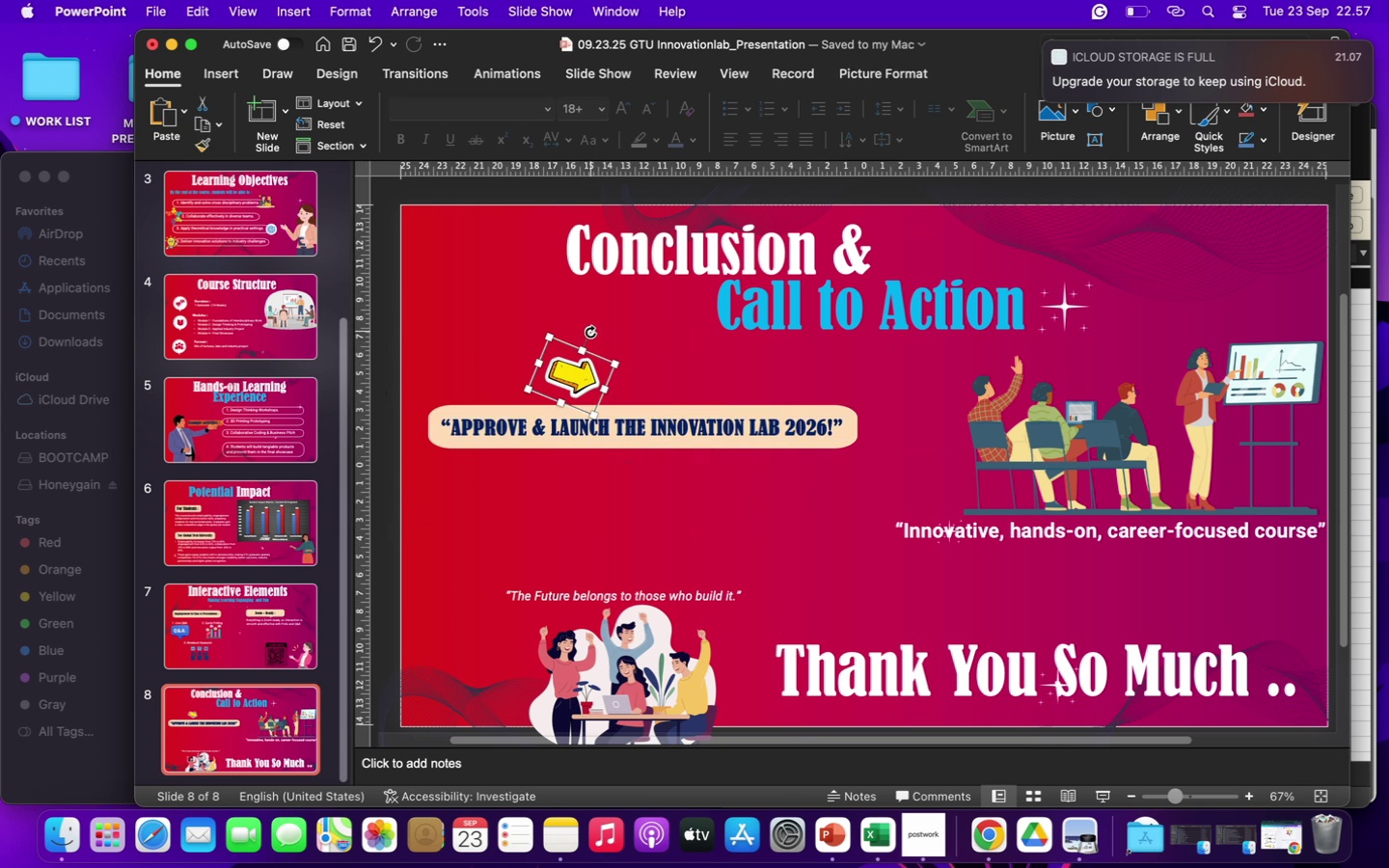 
left_click_drag(start_coordinate=[590, 332], to_coordinate=[603, 339])
 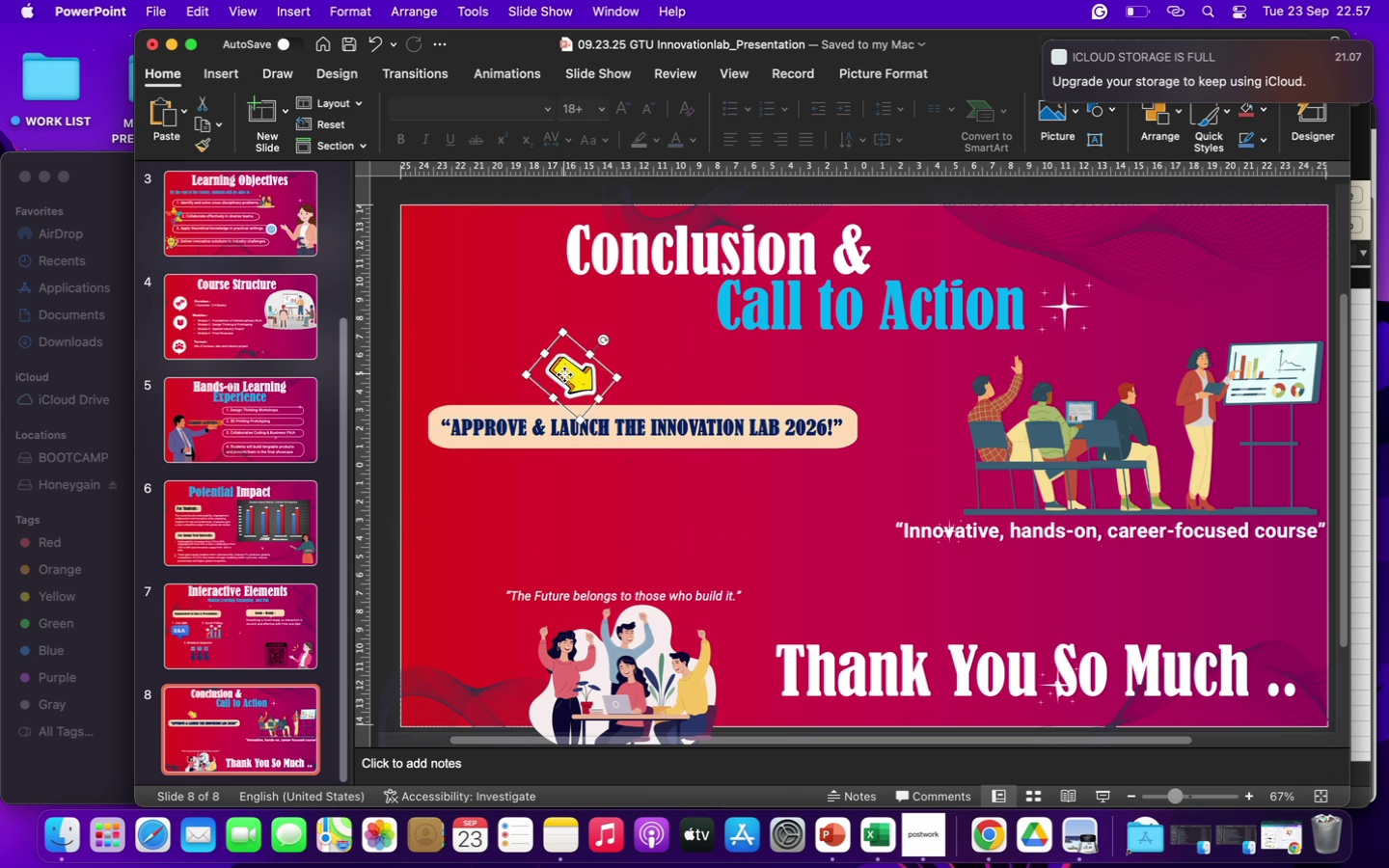 
left_click_drag(start_coordinate=[564, 374], to_coordinate=[571, 383])
 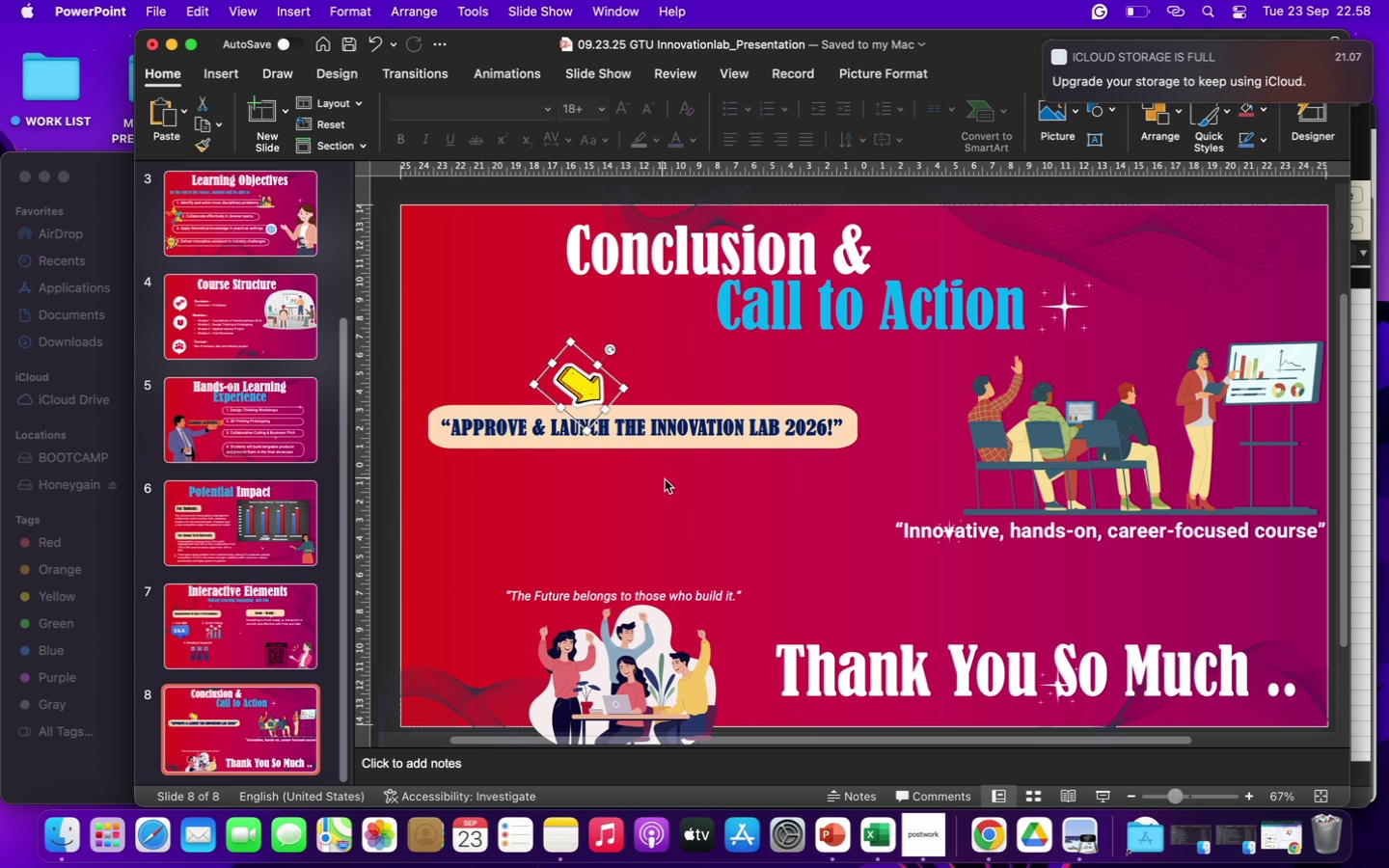 
left_click([714, 507])
 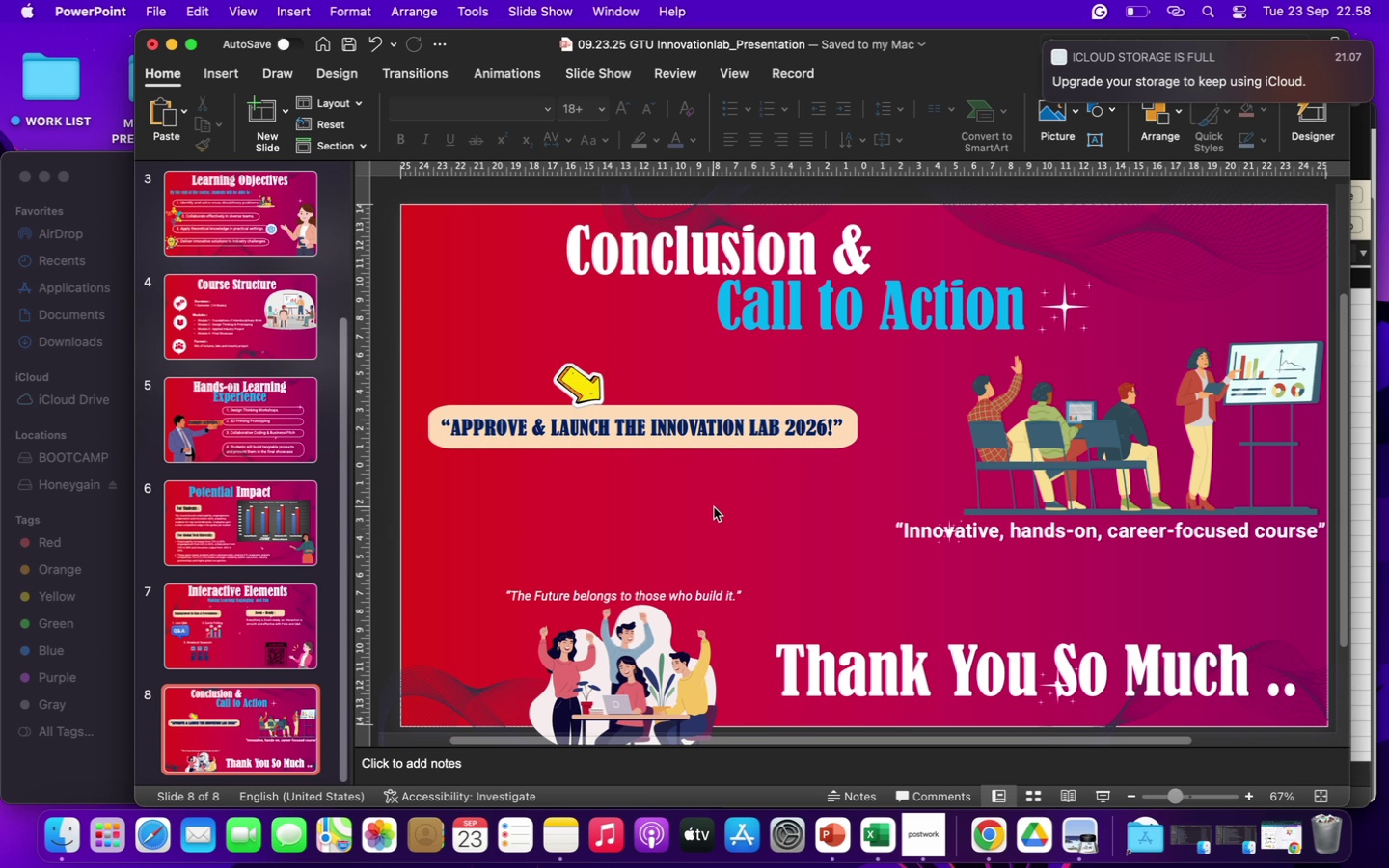 
wait(13.55)
 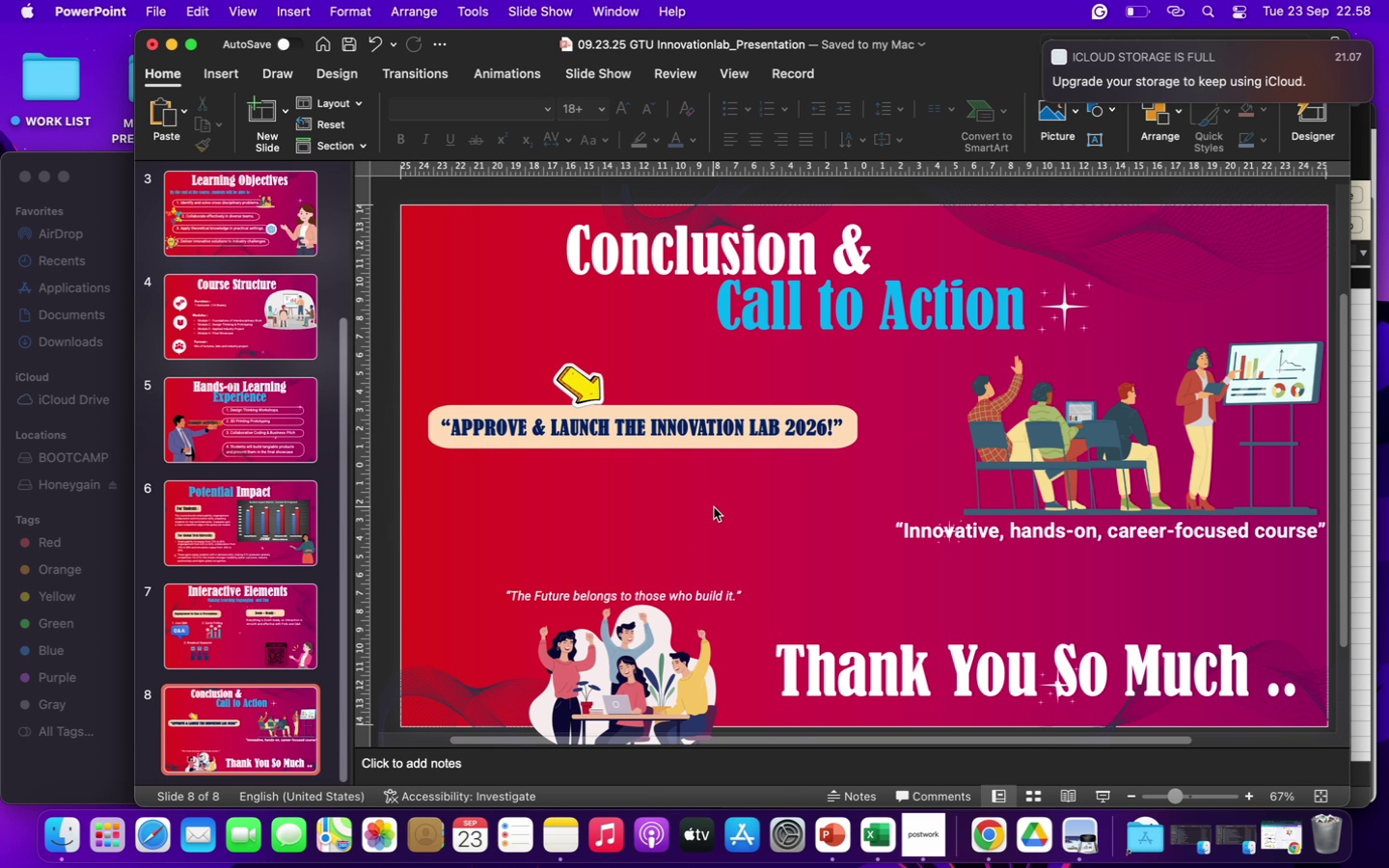 
scroll: coordinate [259, 626], scroll_direction: up, amount: 424.0
 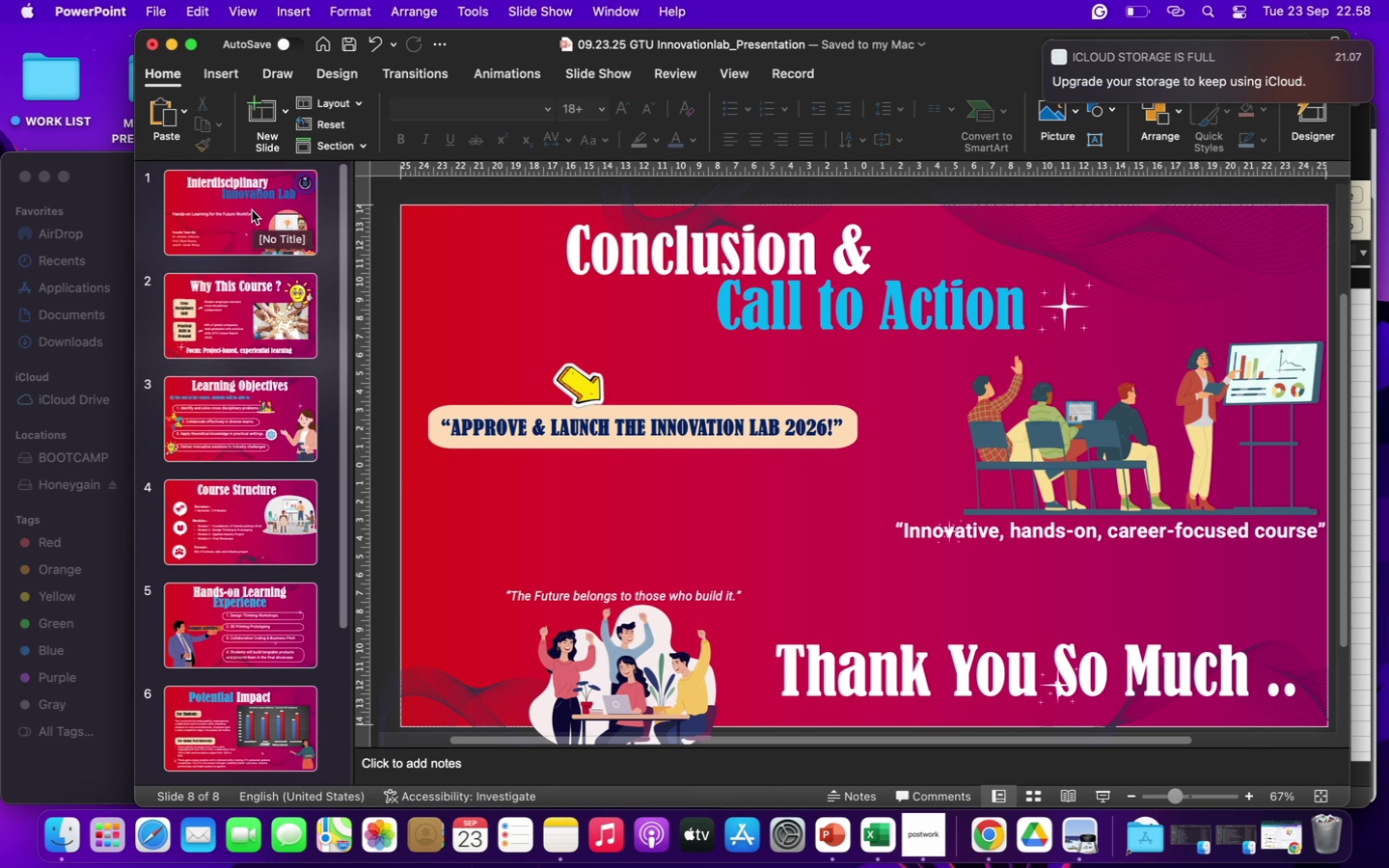 
left_click([253, 210])
 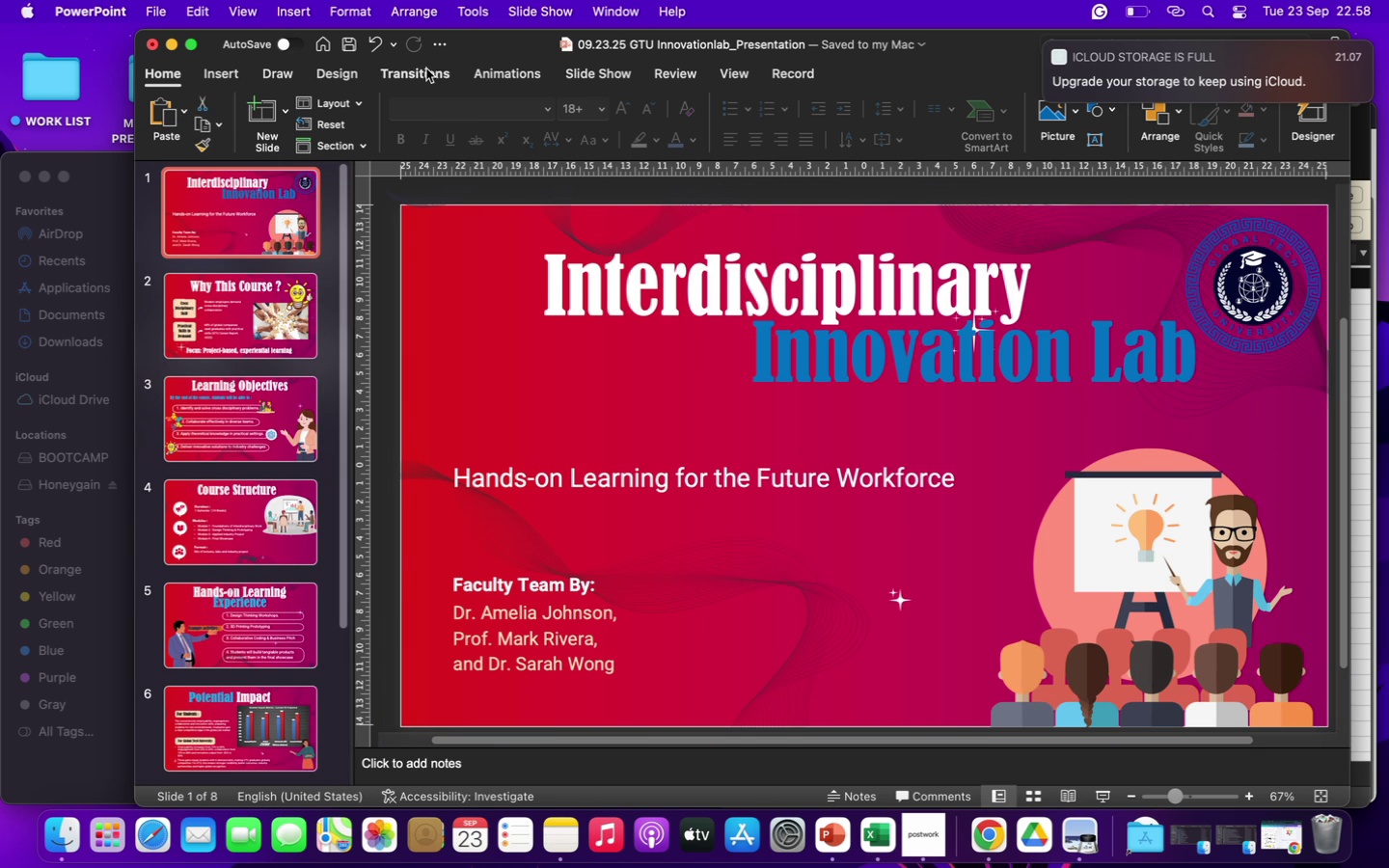 
wait(5.57)
 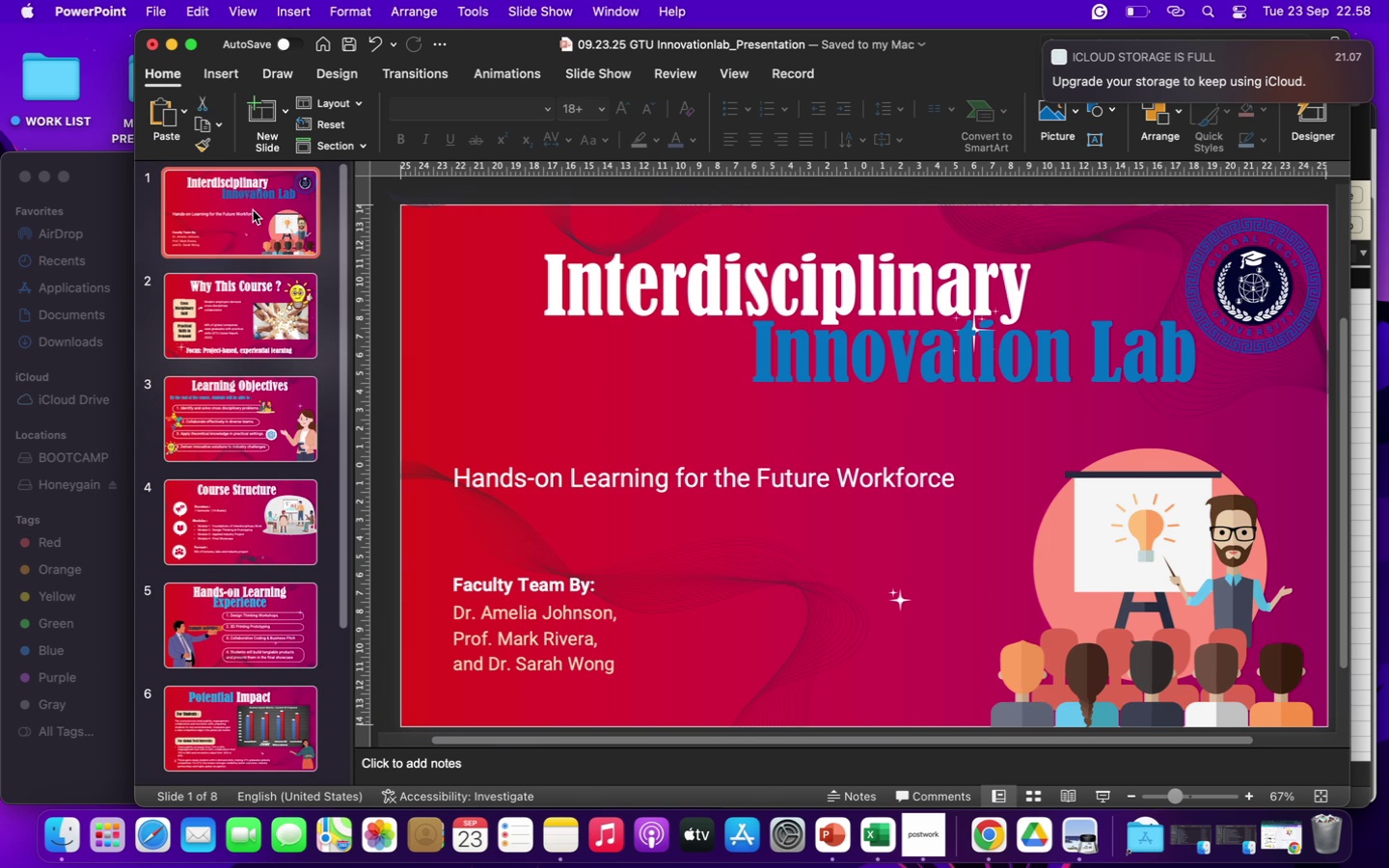 
left_click([191, 46])
 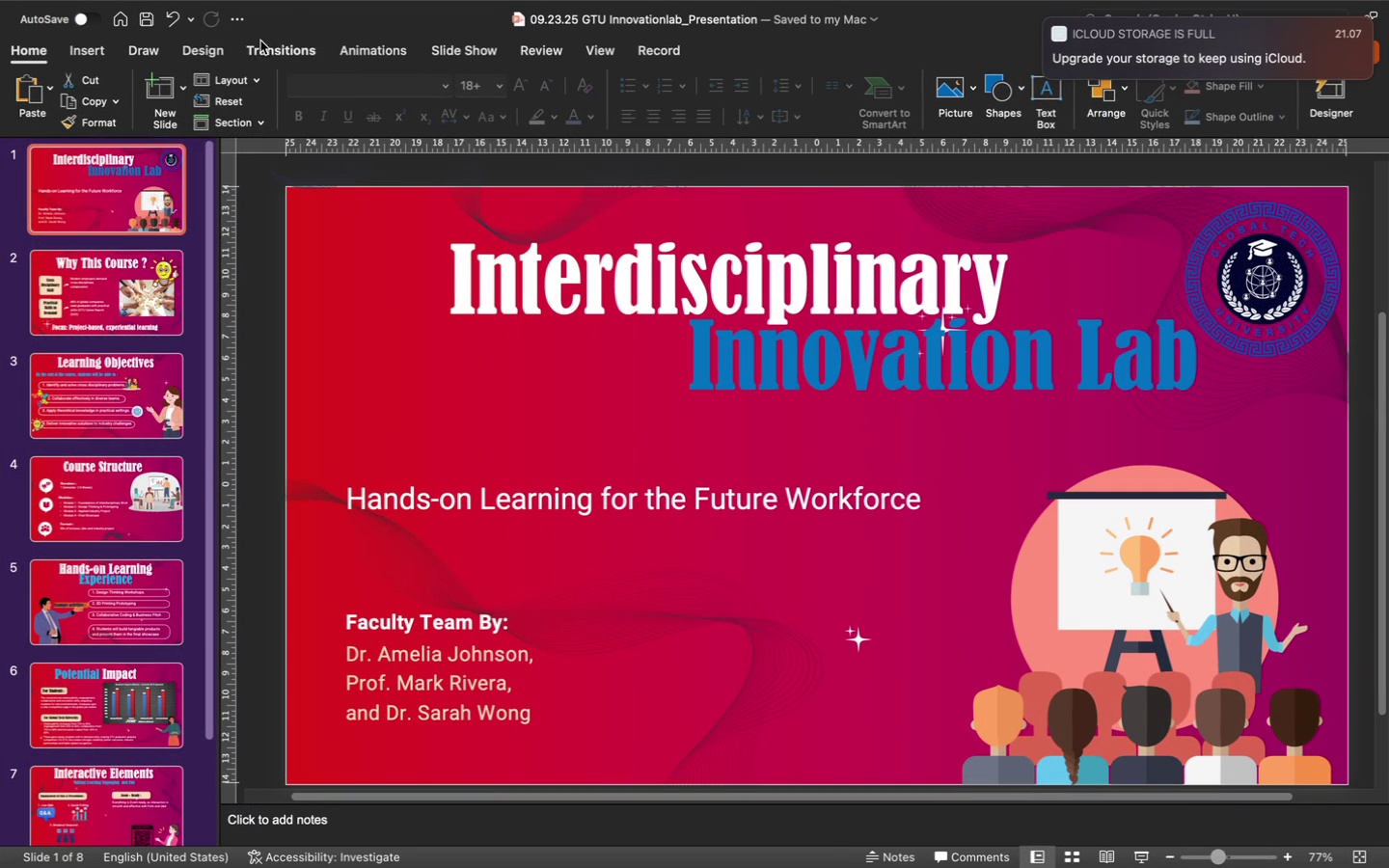 
left_click([274, 56])
 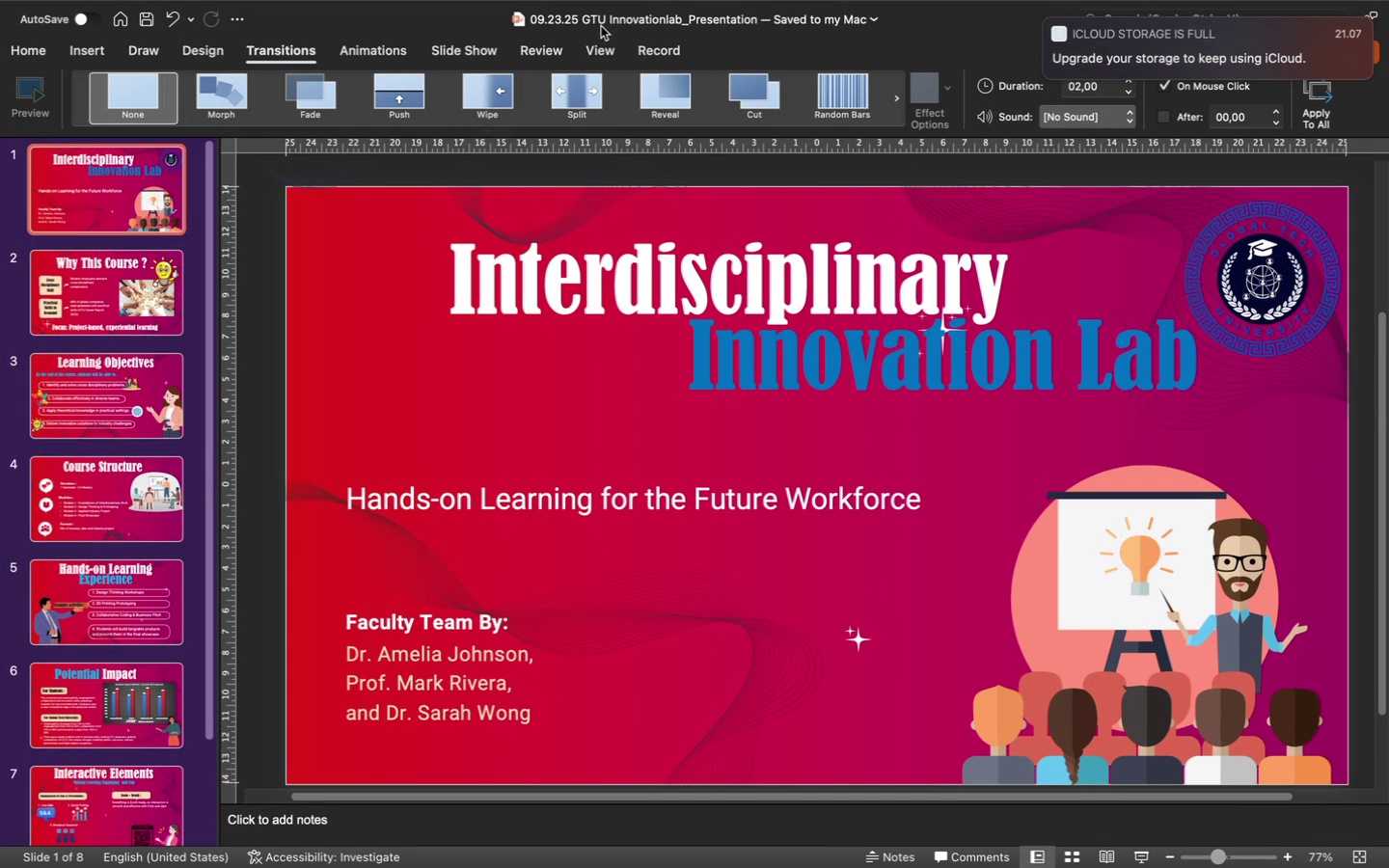 
wait(5.55)
 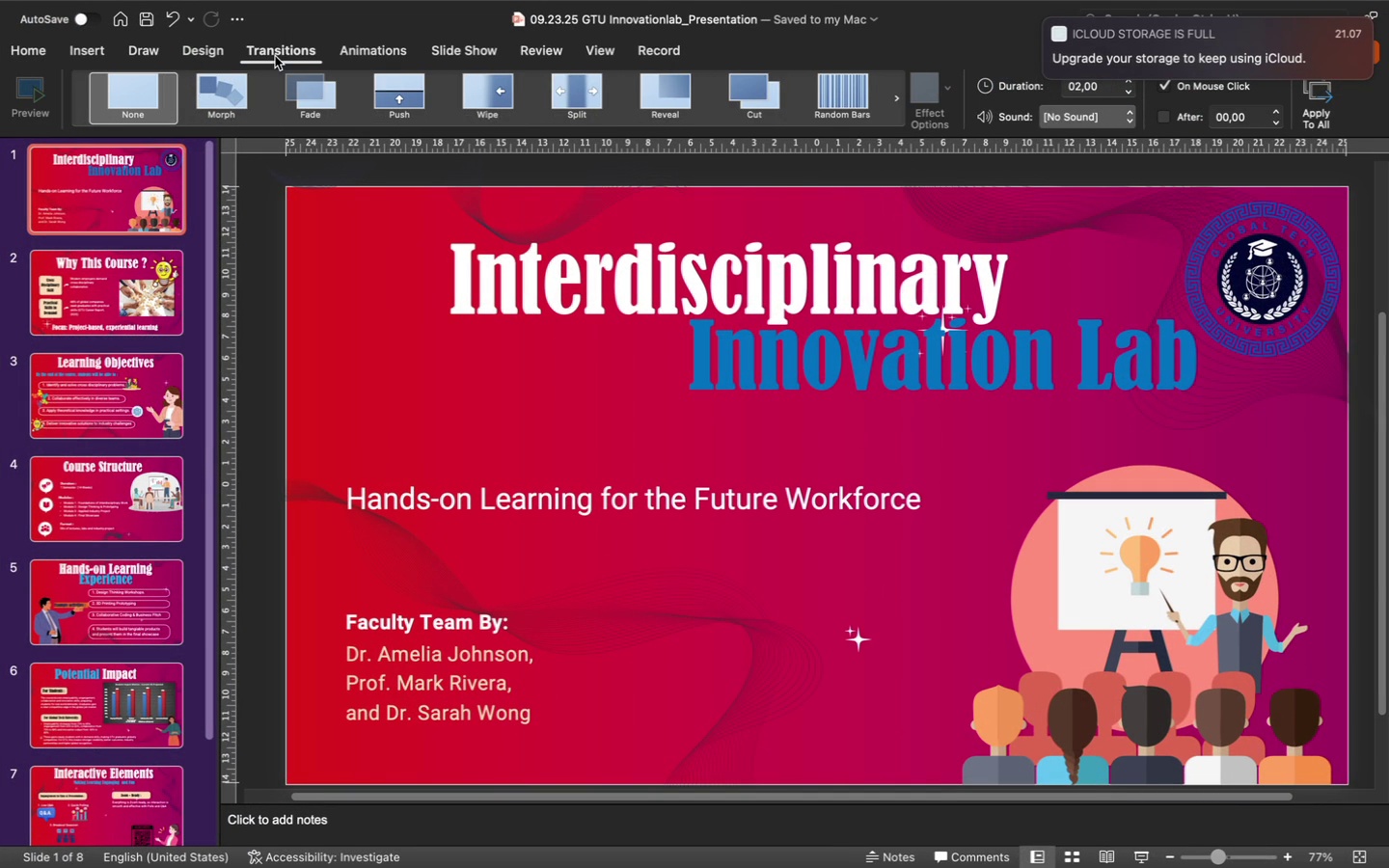 
left_click([897, 102])
 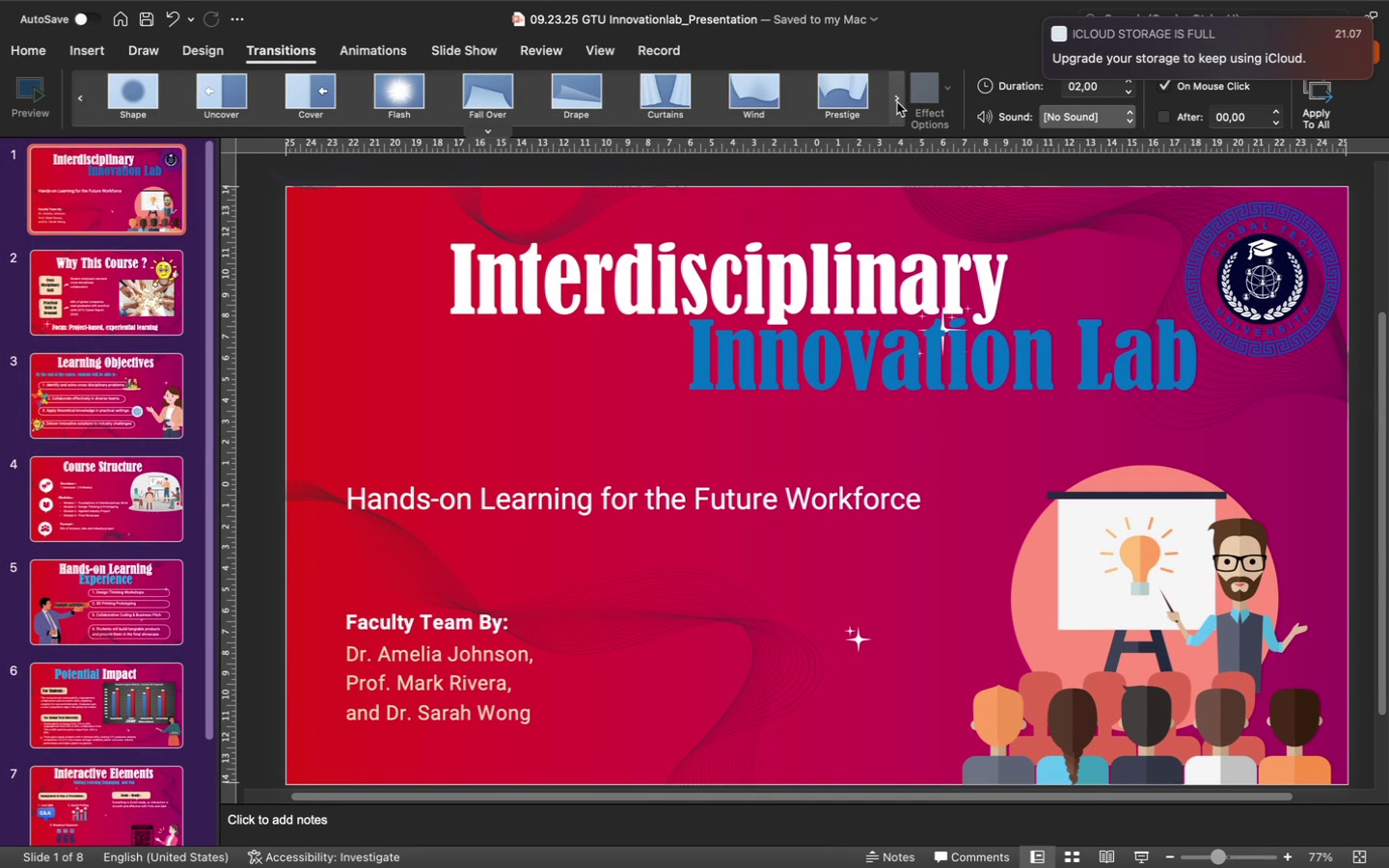 
left_click([897, 102])
 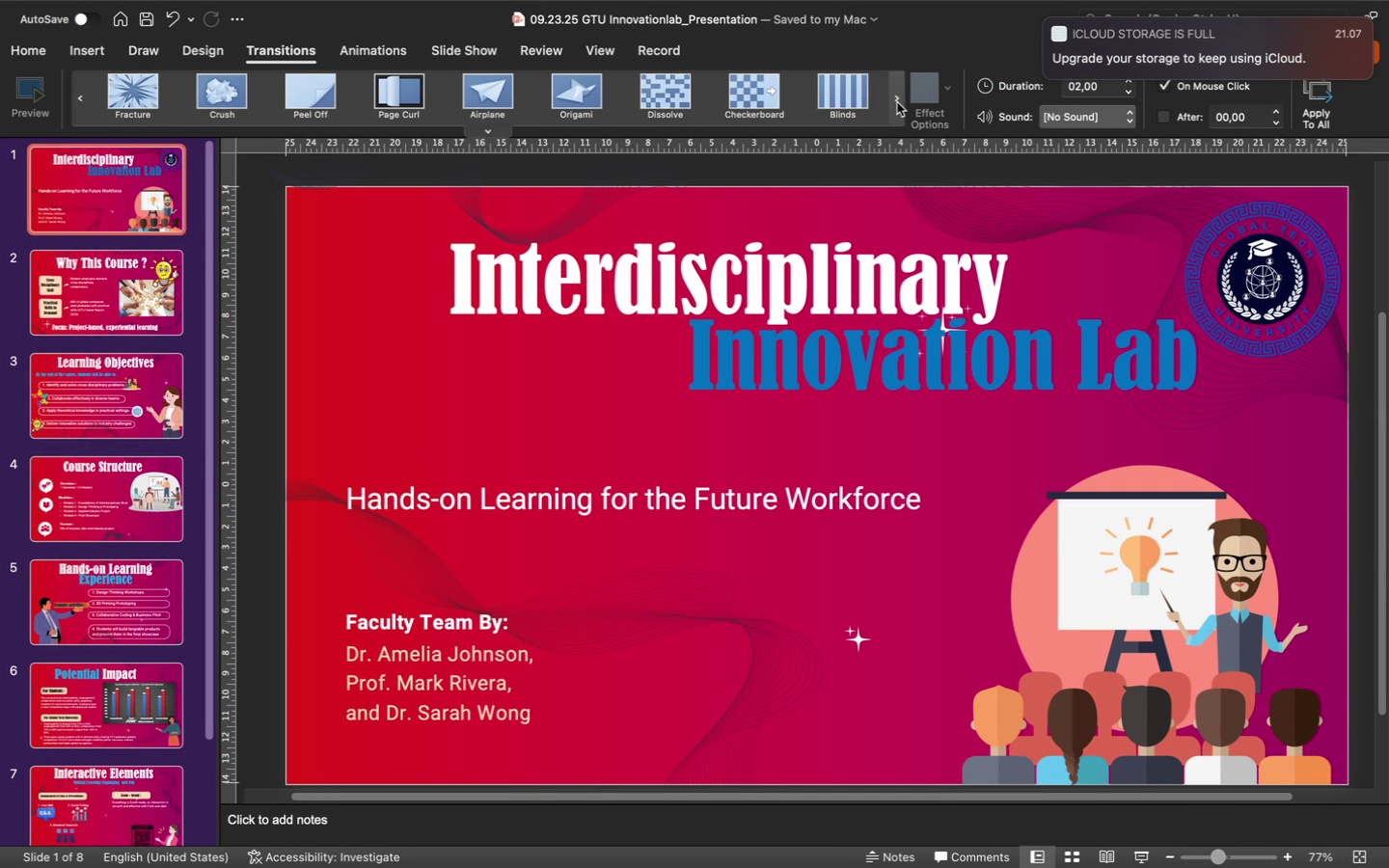 
left_click([897, 103])
 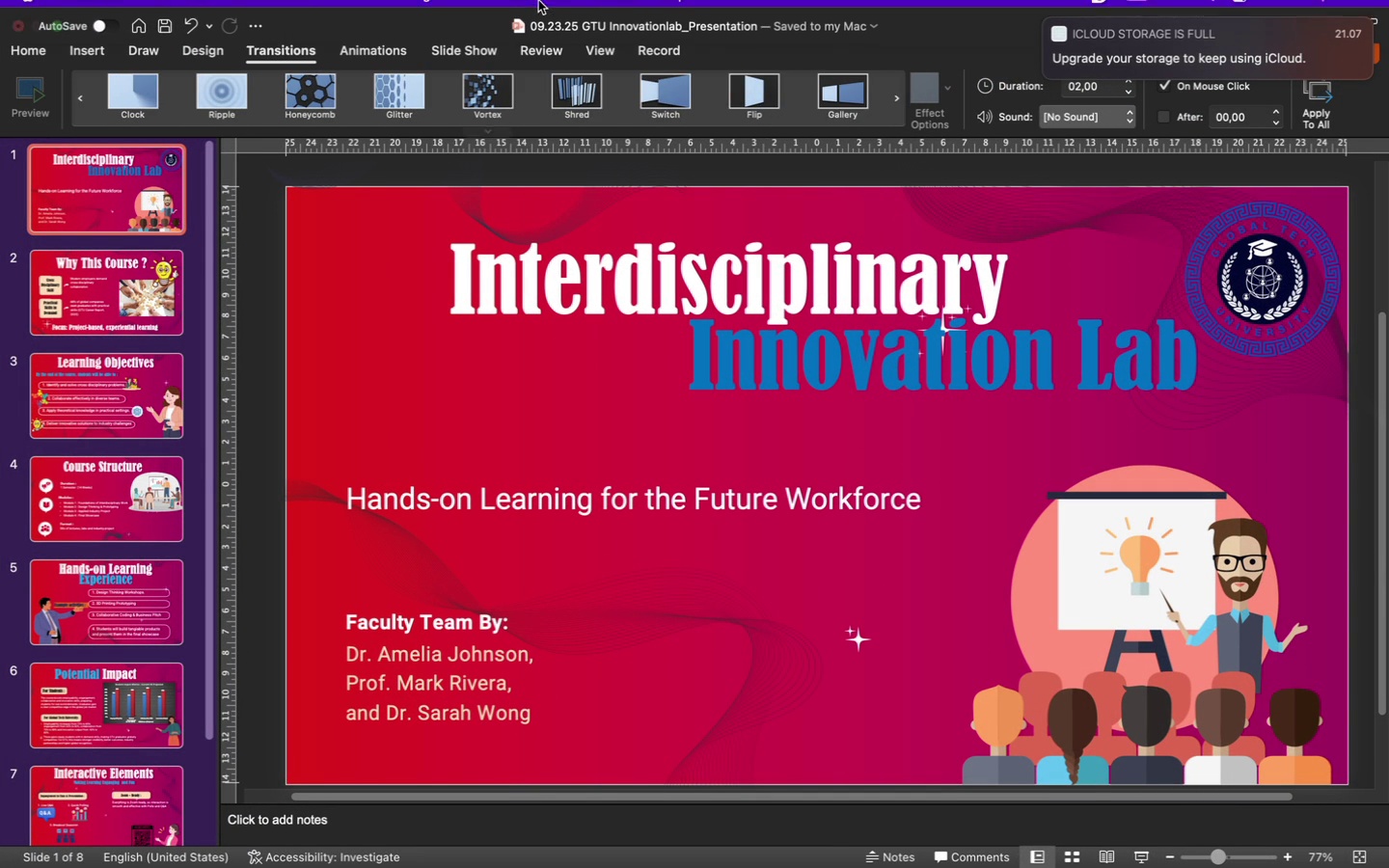 
left_click([478, 95])
 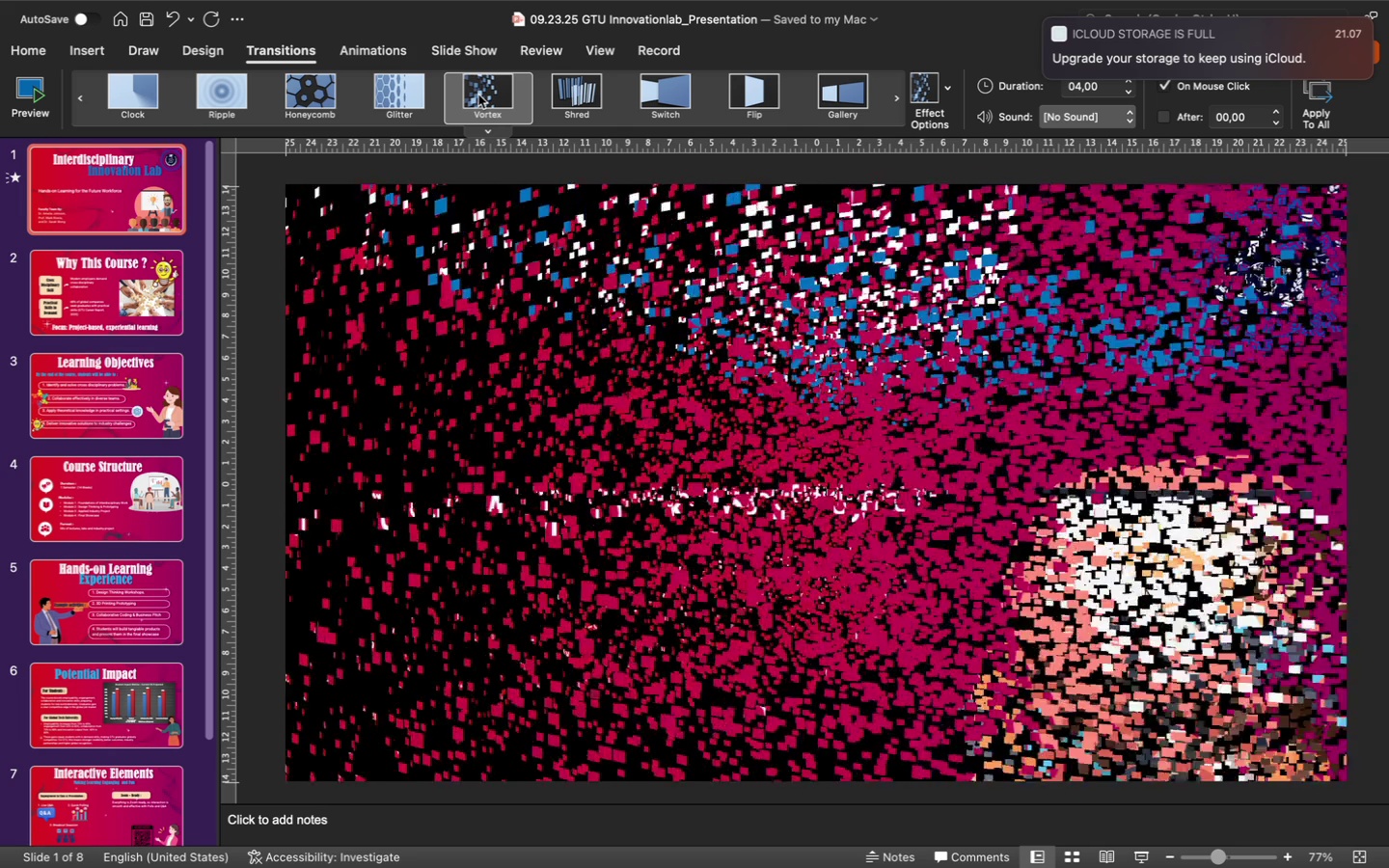 
wait(8.51)
 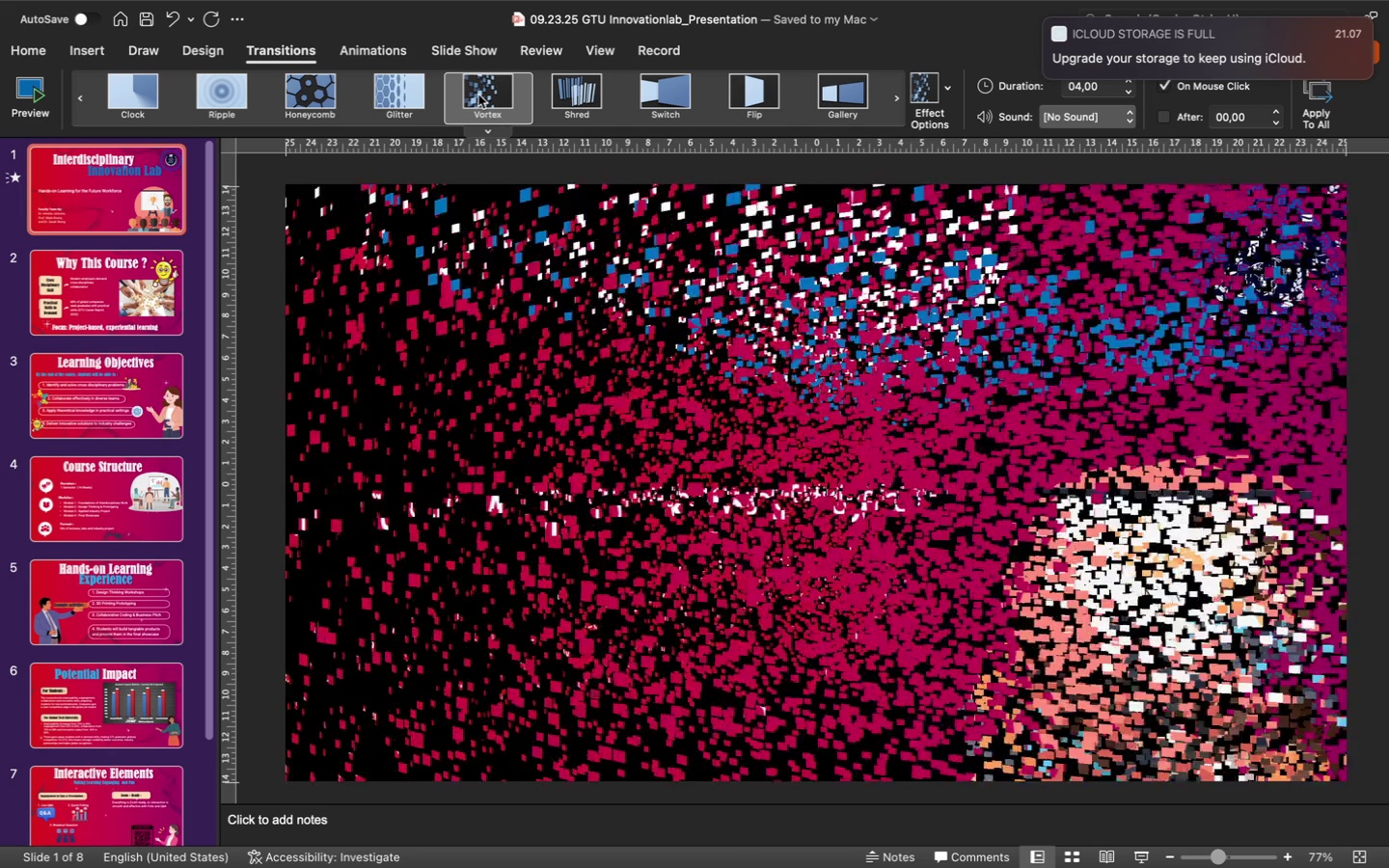 
left_click([1001, 383])
 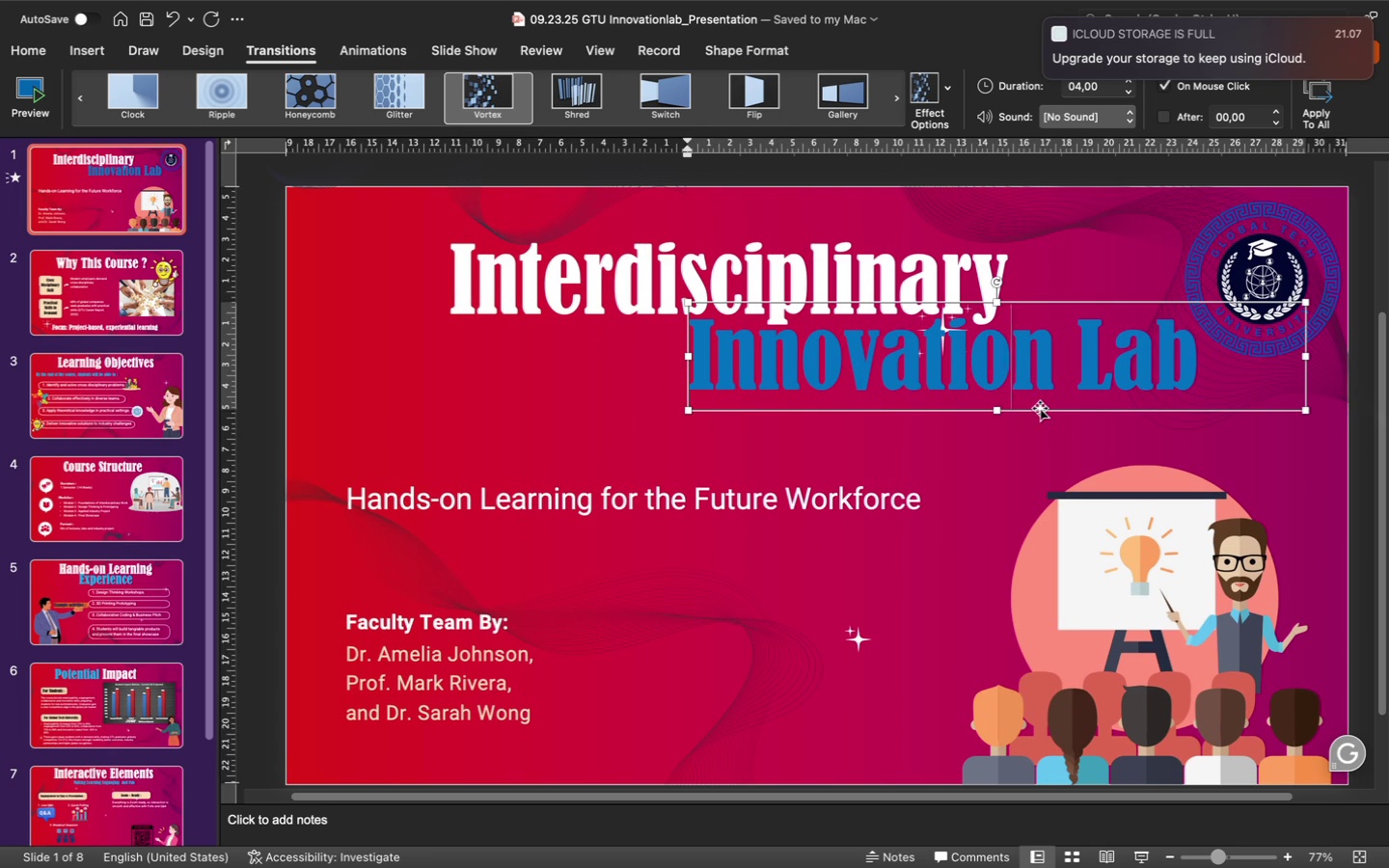 
left_click_drag(start_coordinate=[1040, 408], to_coordinate=[1001, 423])
 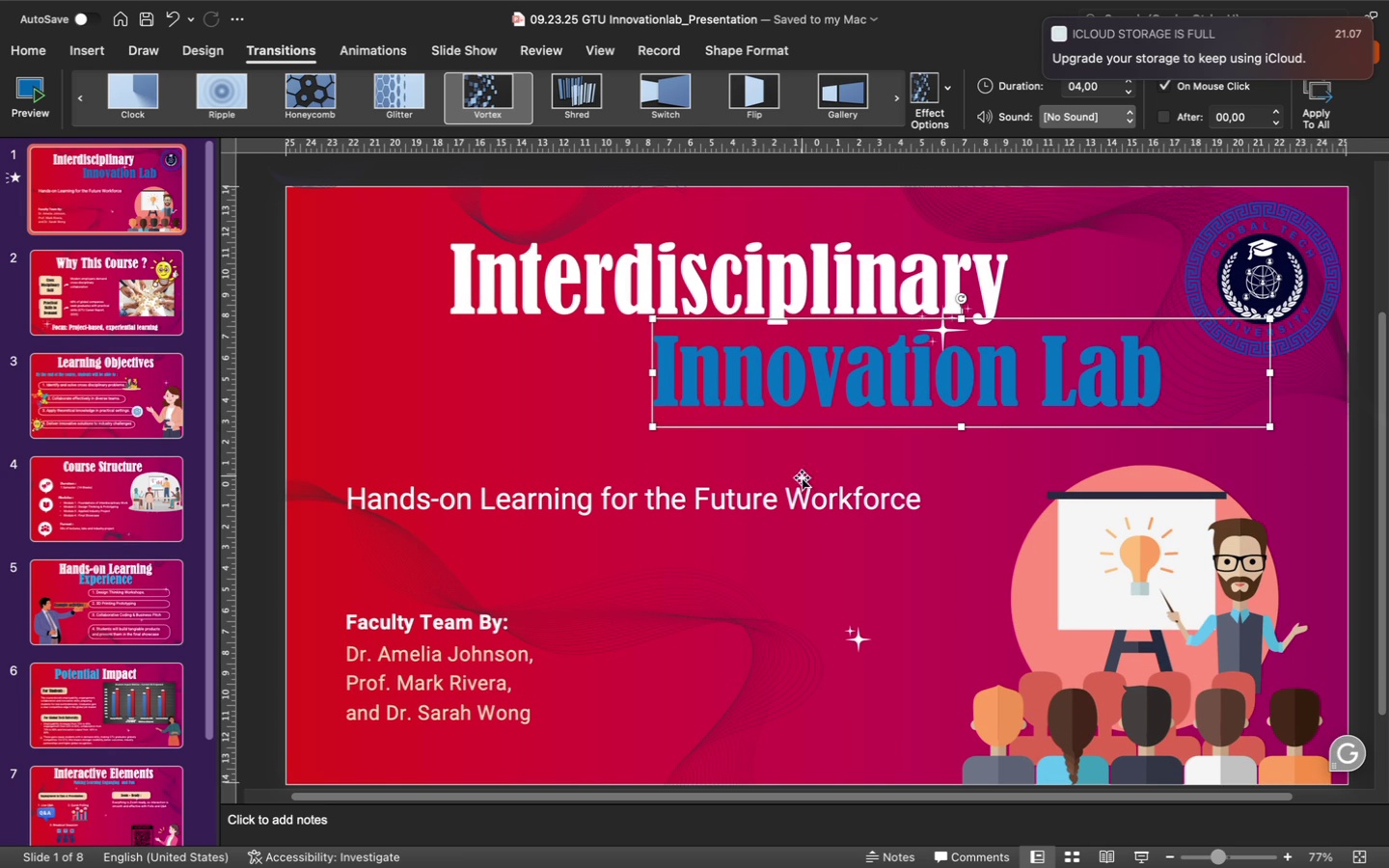 
left_click([752, 496])
 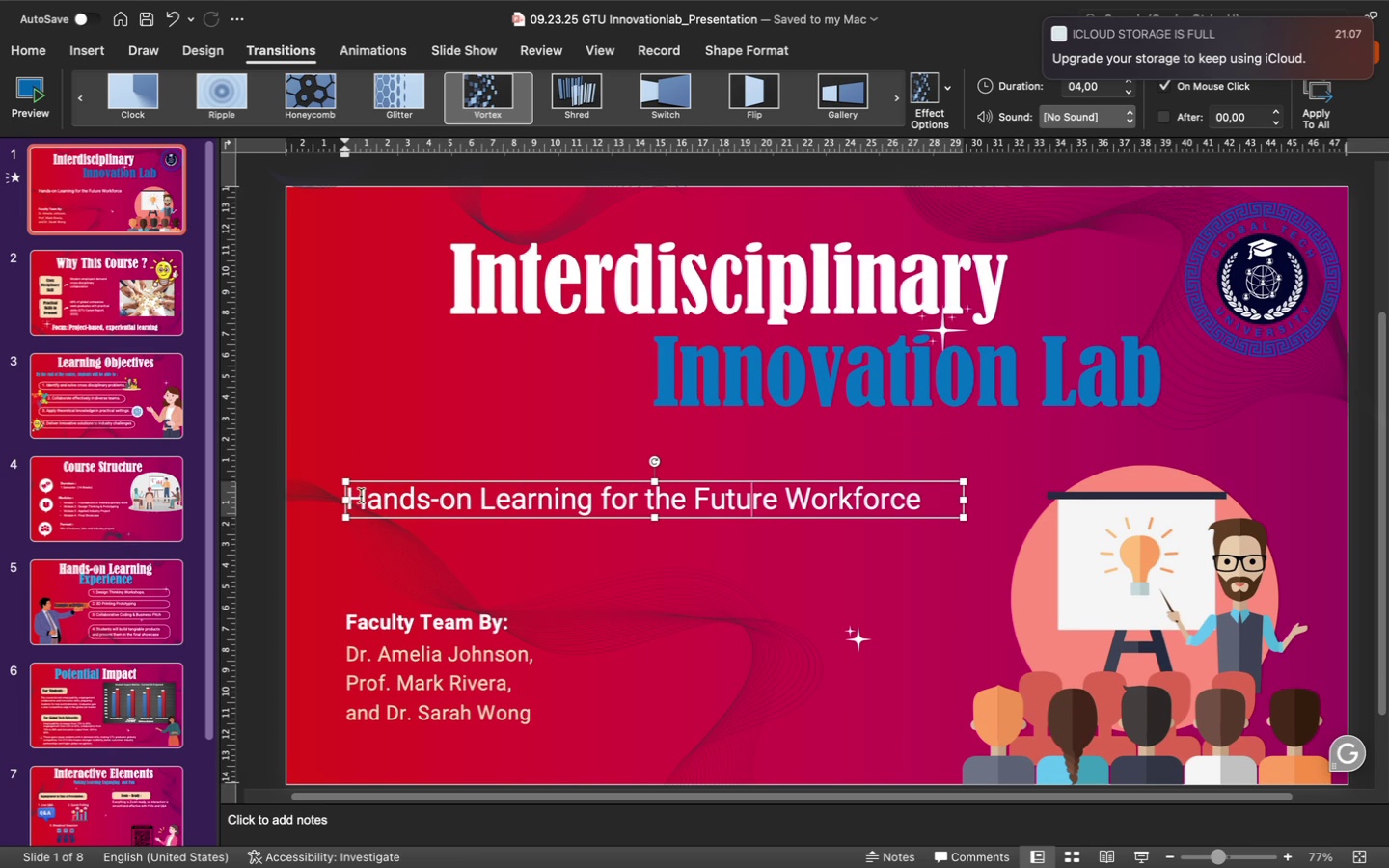 
left_click_drag(start_coordinate=[358, 497], to_coordinate=[862, 549])
 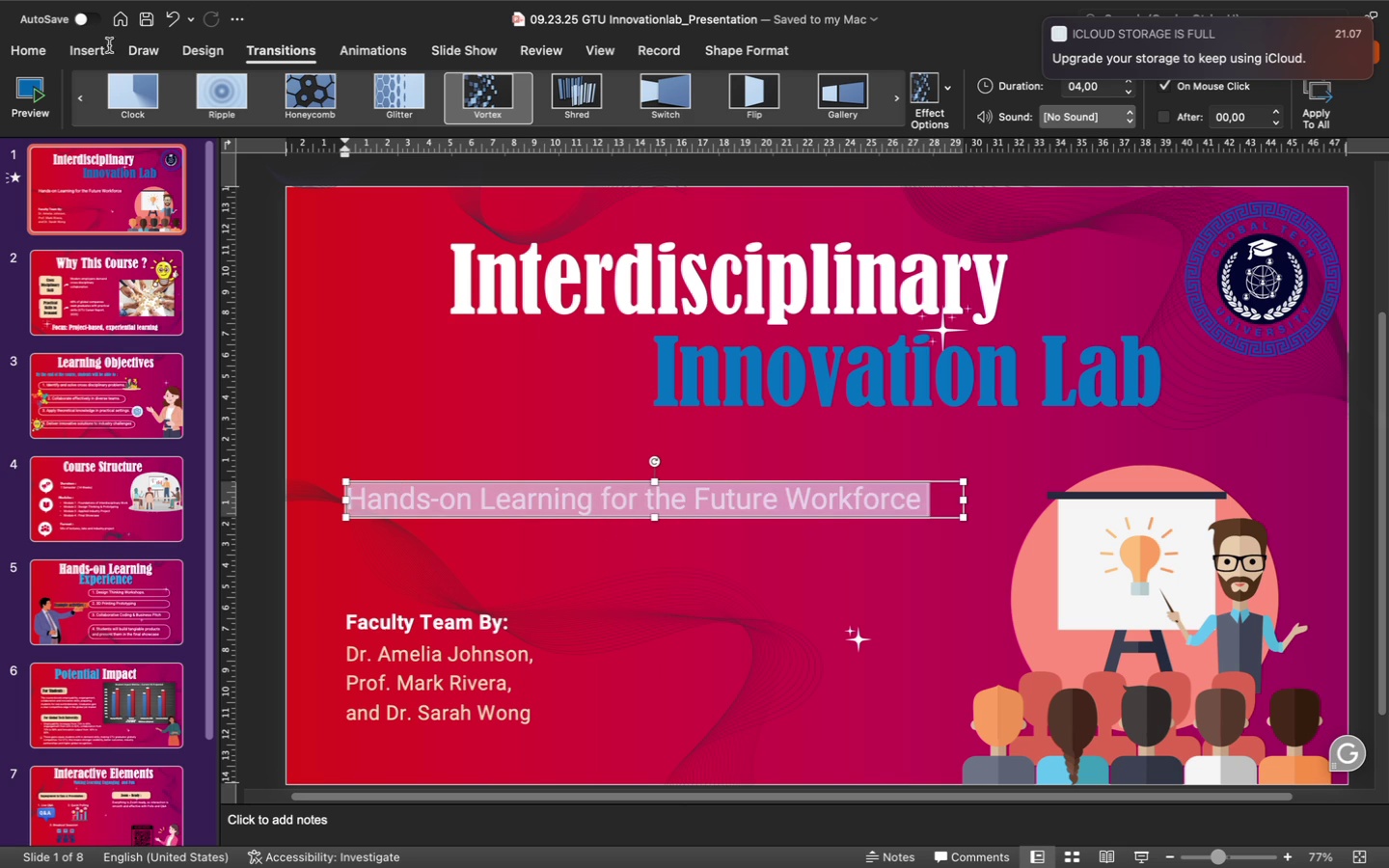 
left_click([95, 52])
 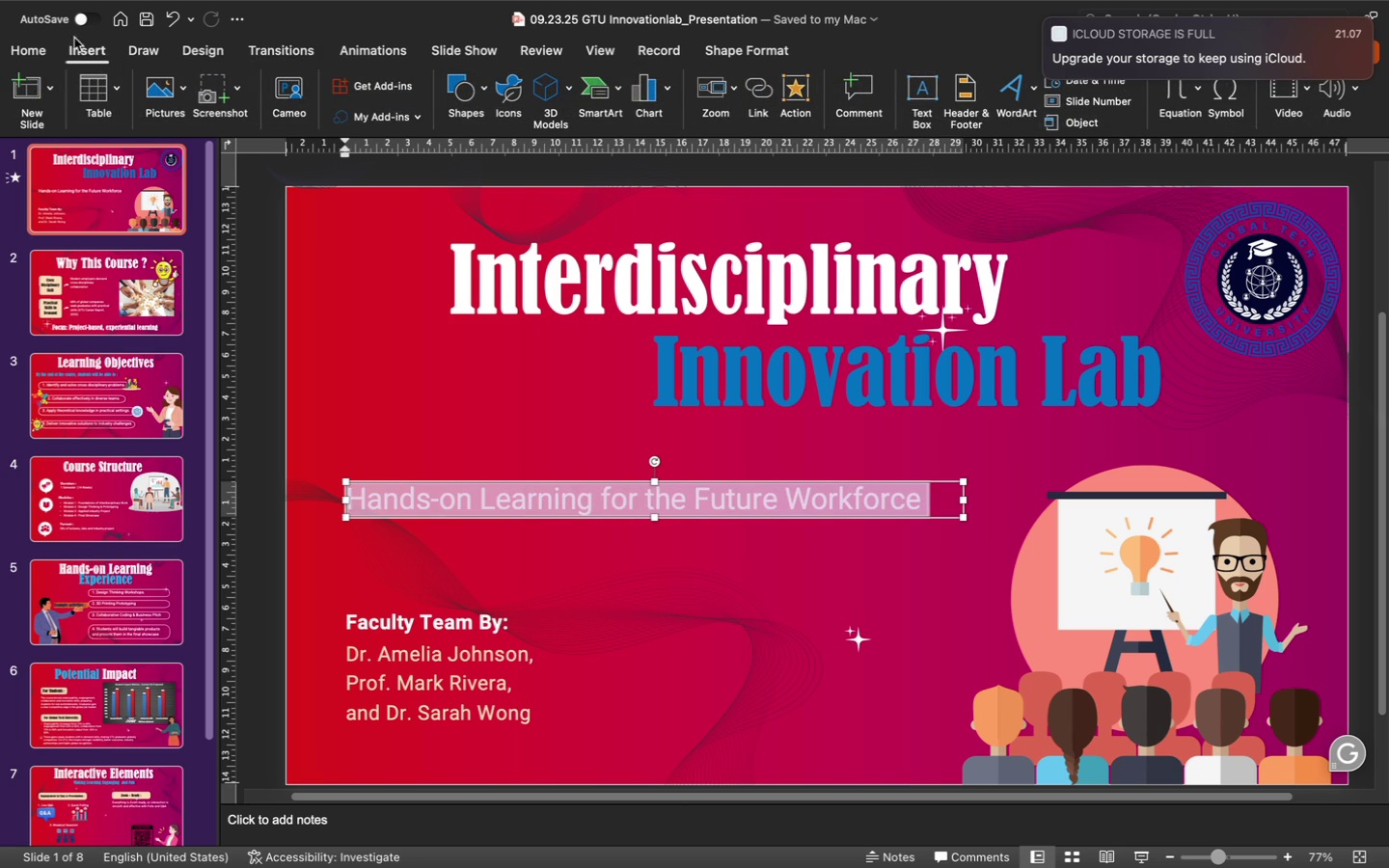 
left_click([32, 47])
 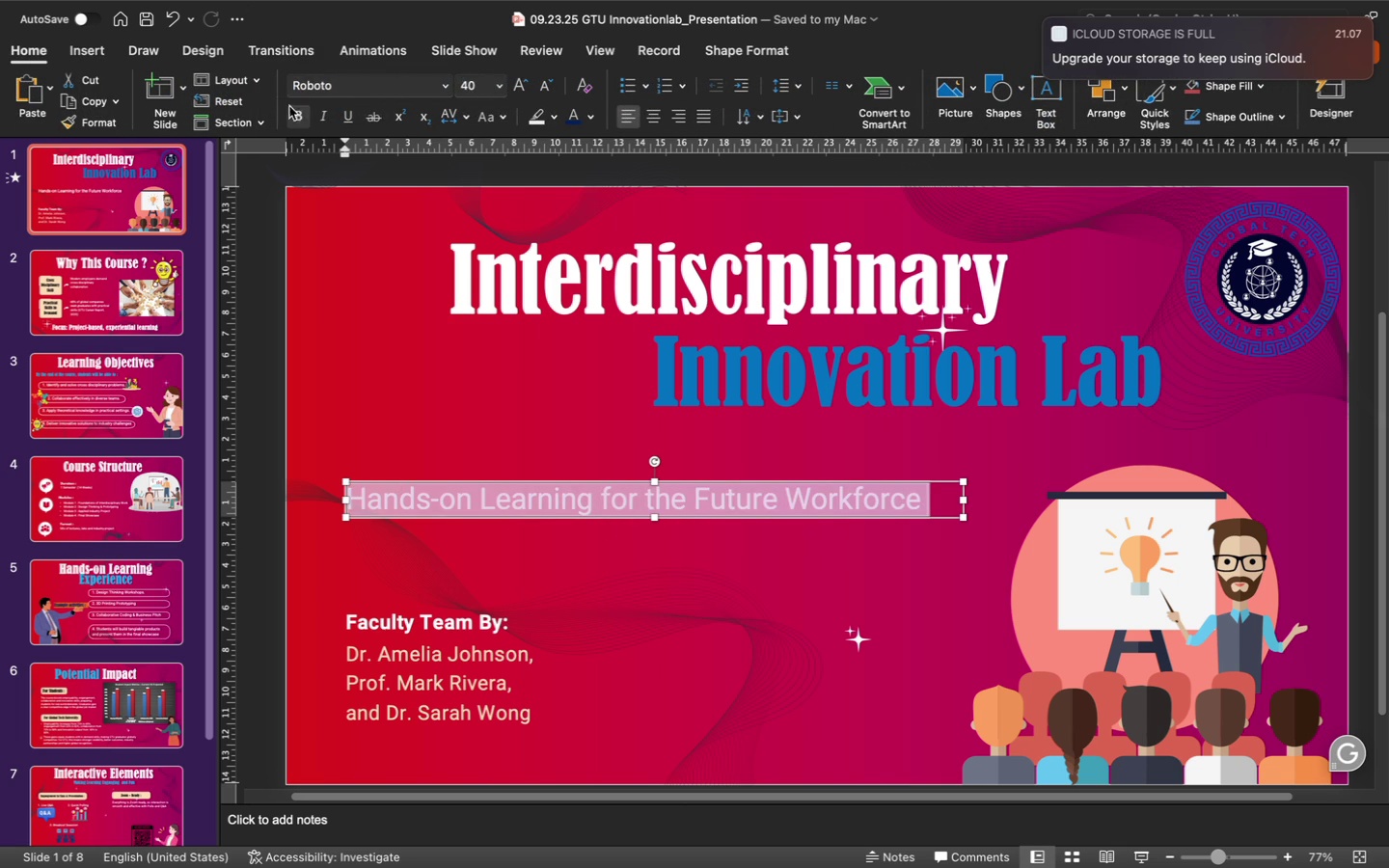 
left_click([299, 113])
 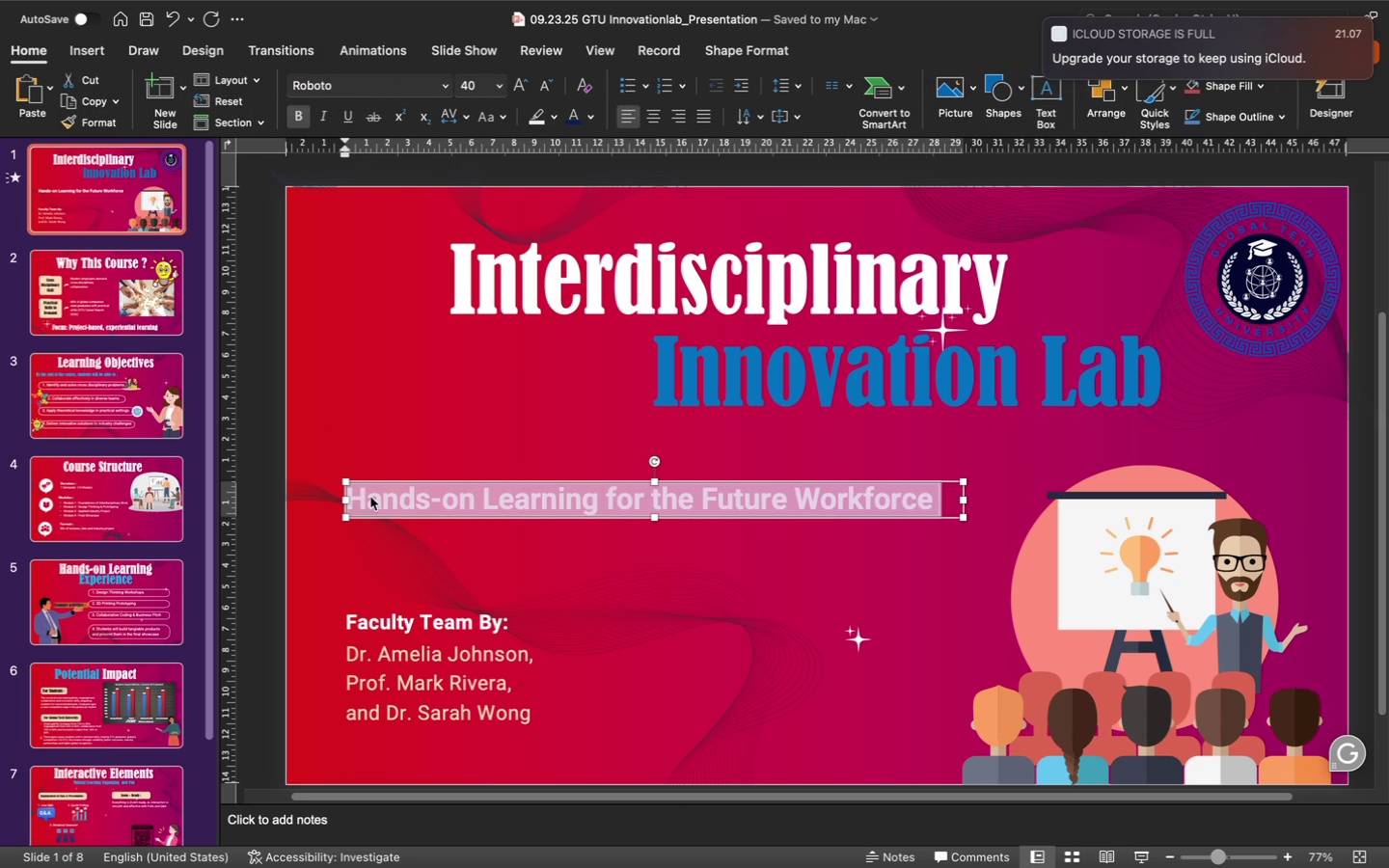 
left_click([350, 491])
 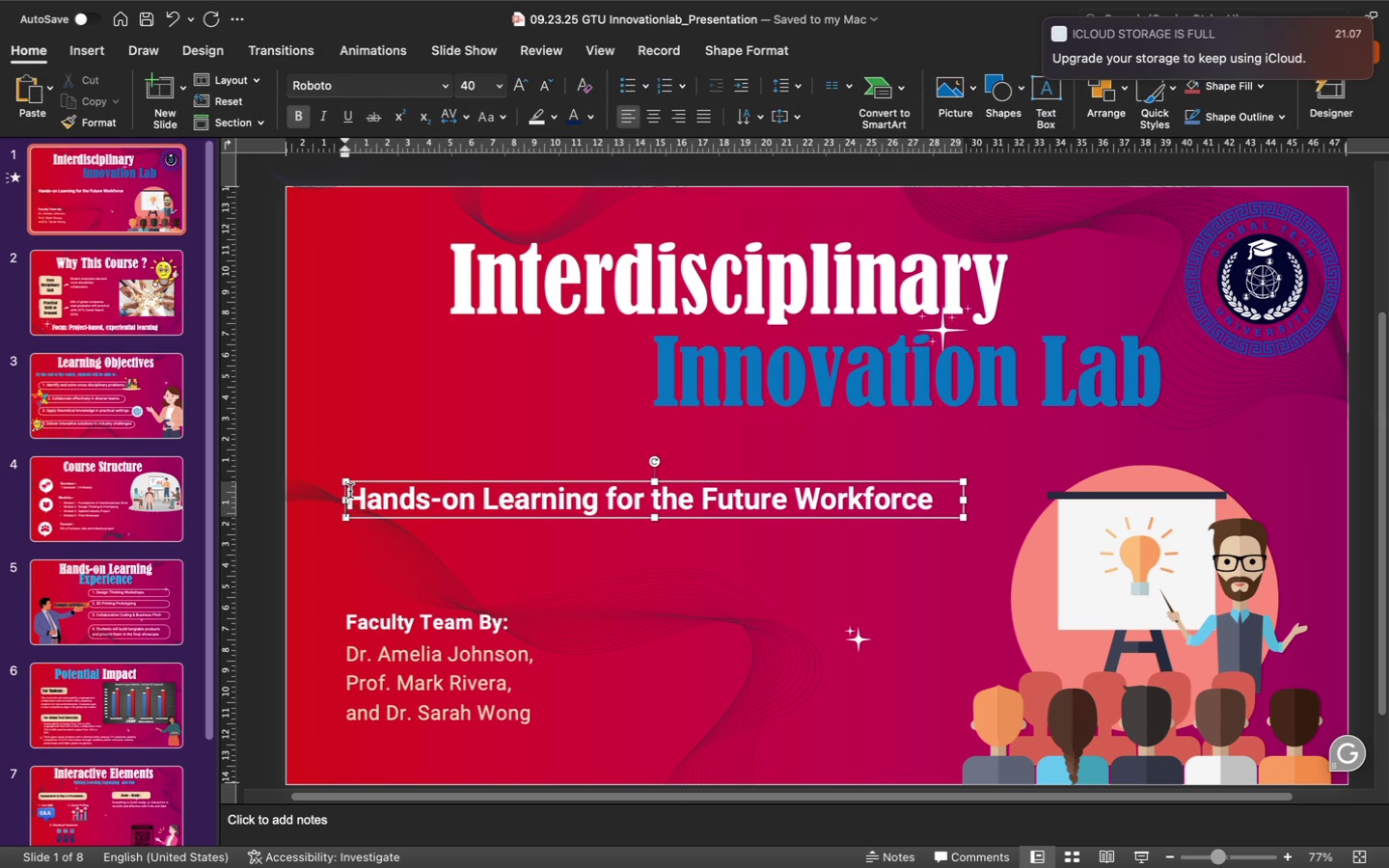 
key(Shift+ShiftRight)
 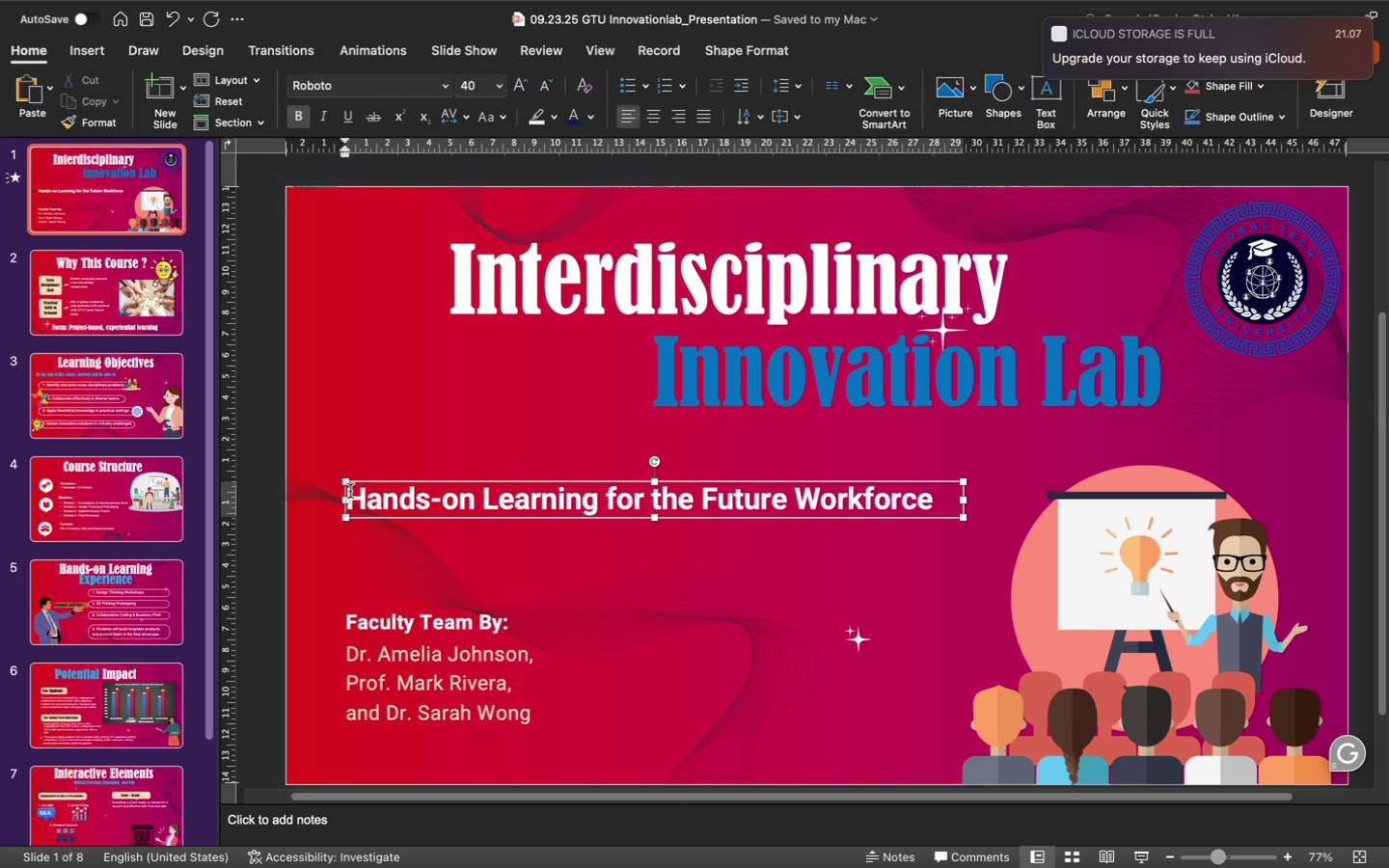 
key(Shift+Quote)
 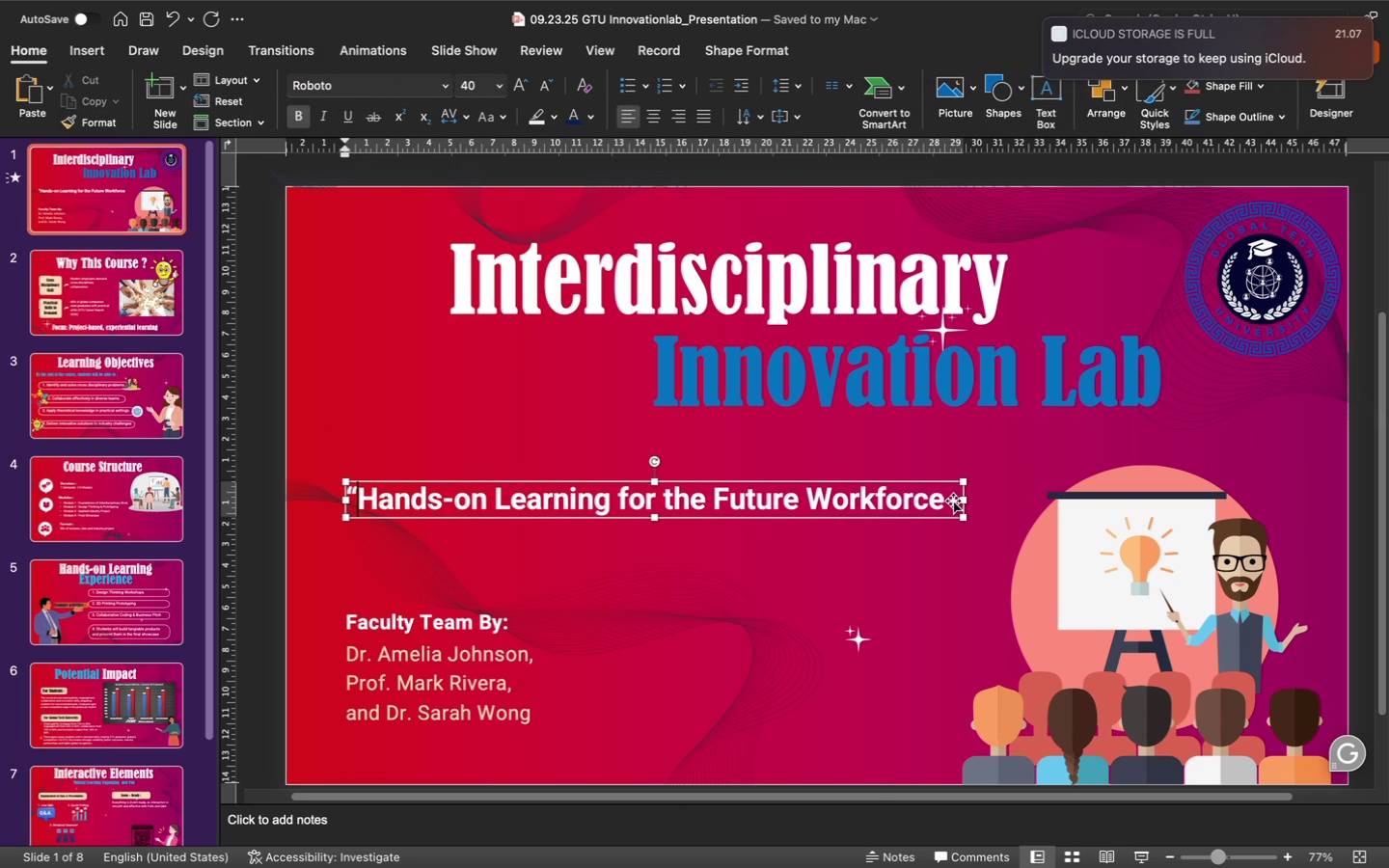 
left_click([939, 500])
 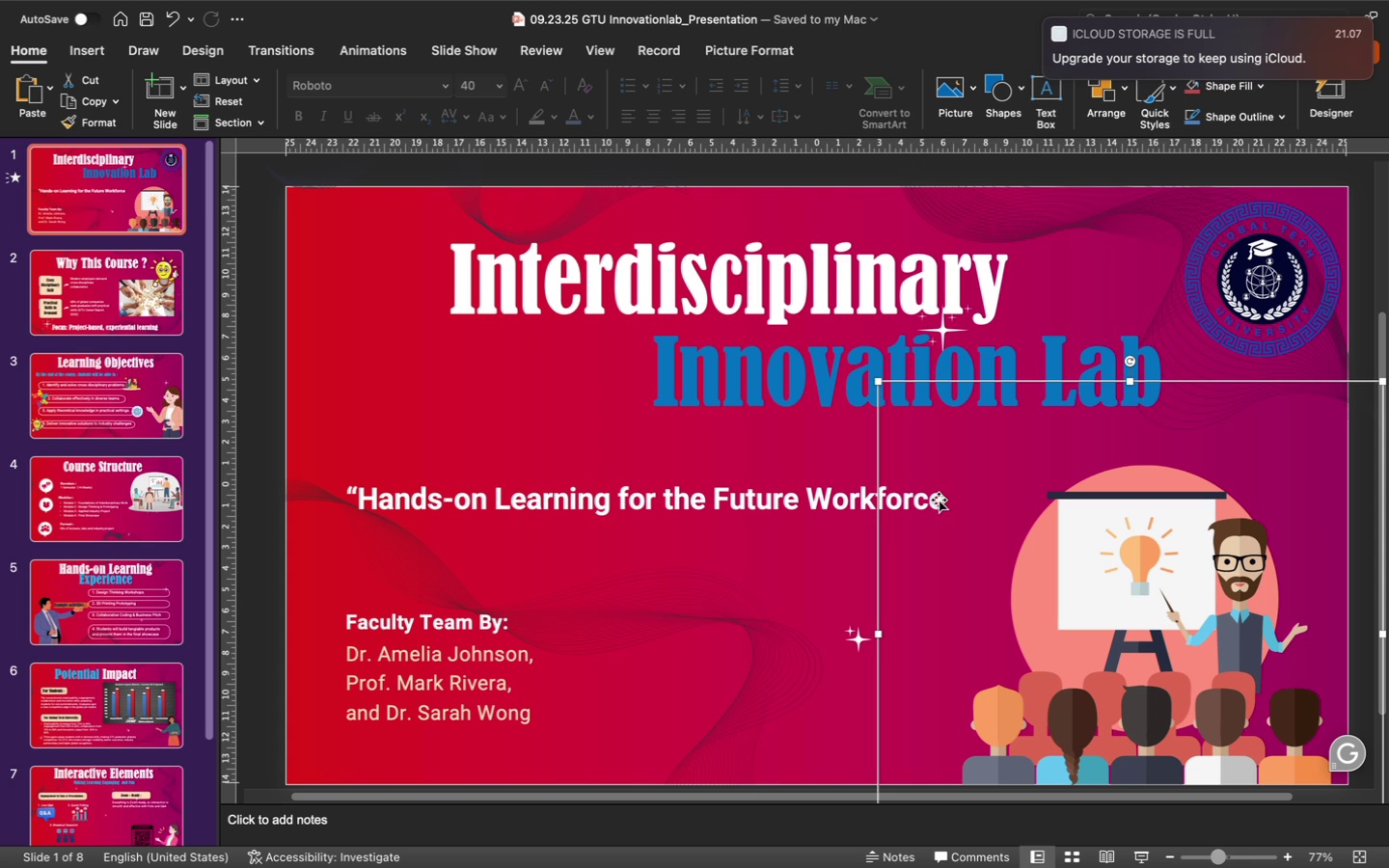 
left_click([858, 500])
 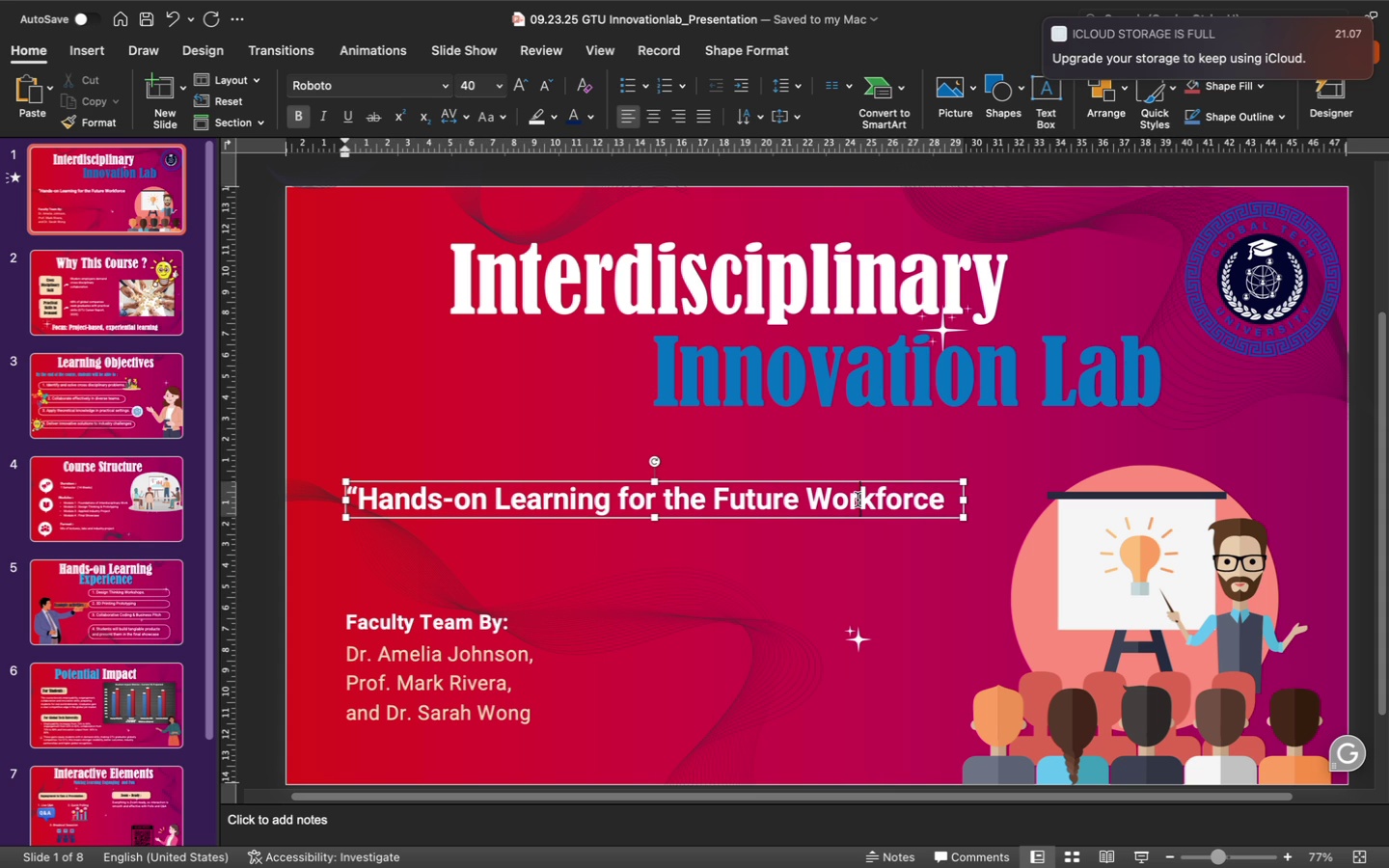 
key(ArrowRight)
 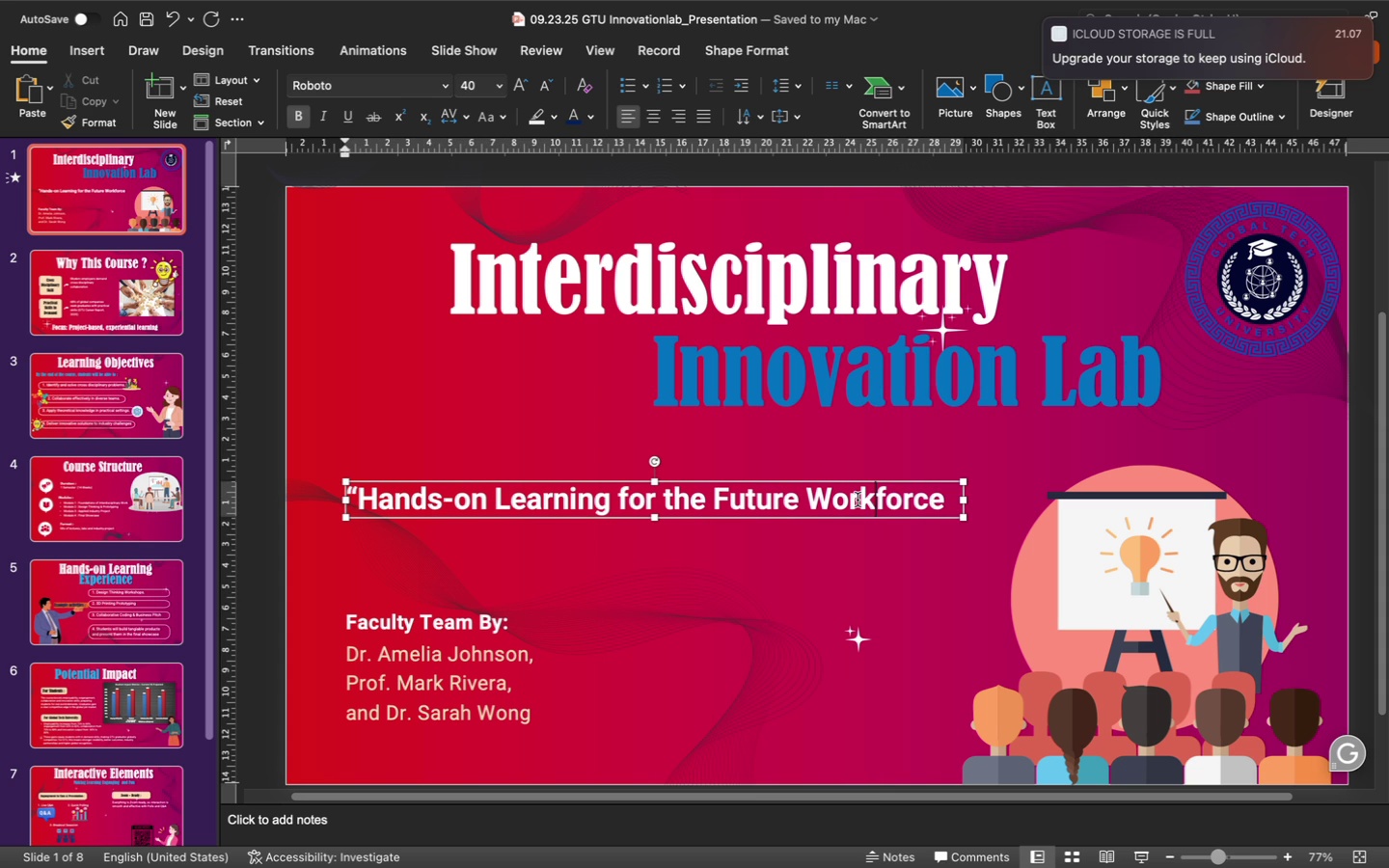 
key(ArrowRight)
 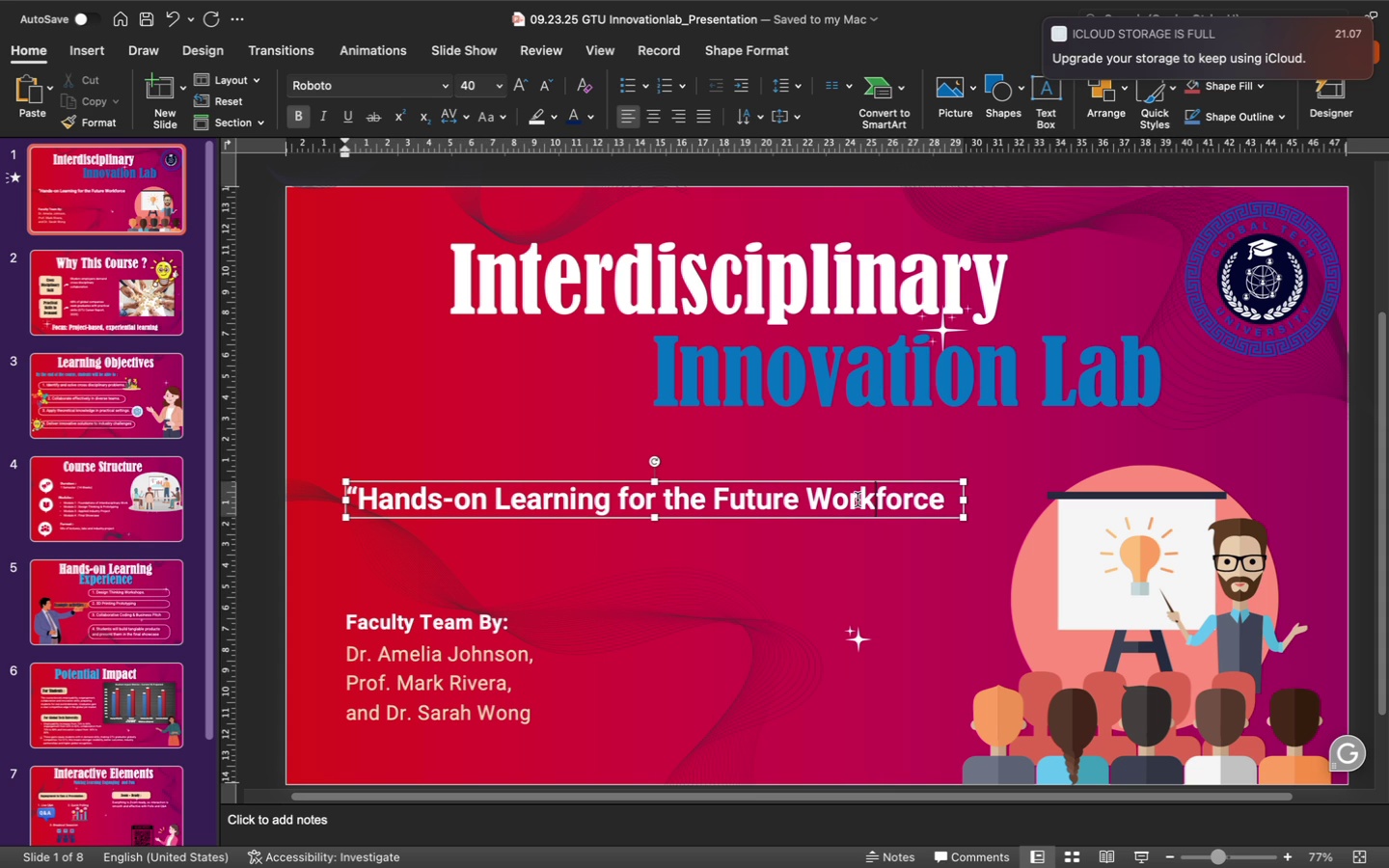 
key(ArrowRight)
 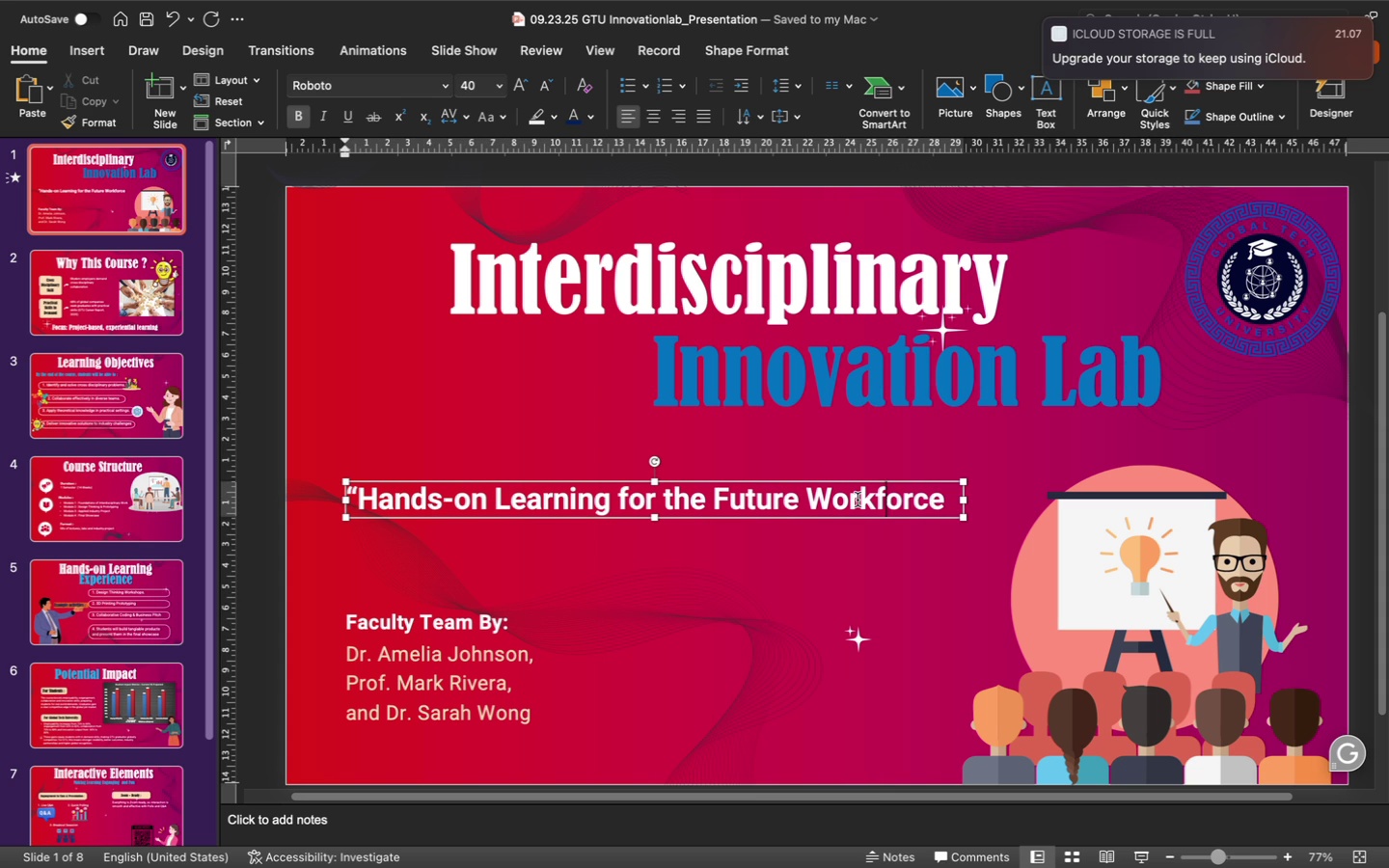 
key(ArrowRight)
 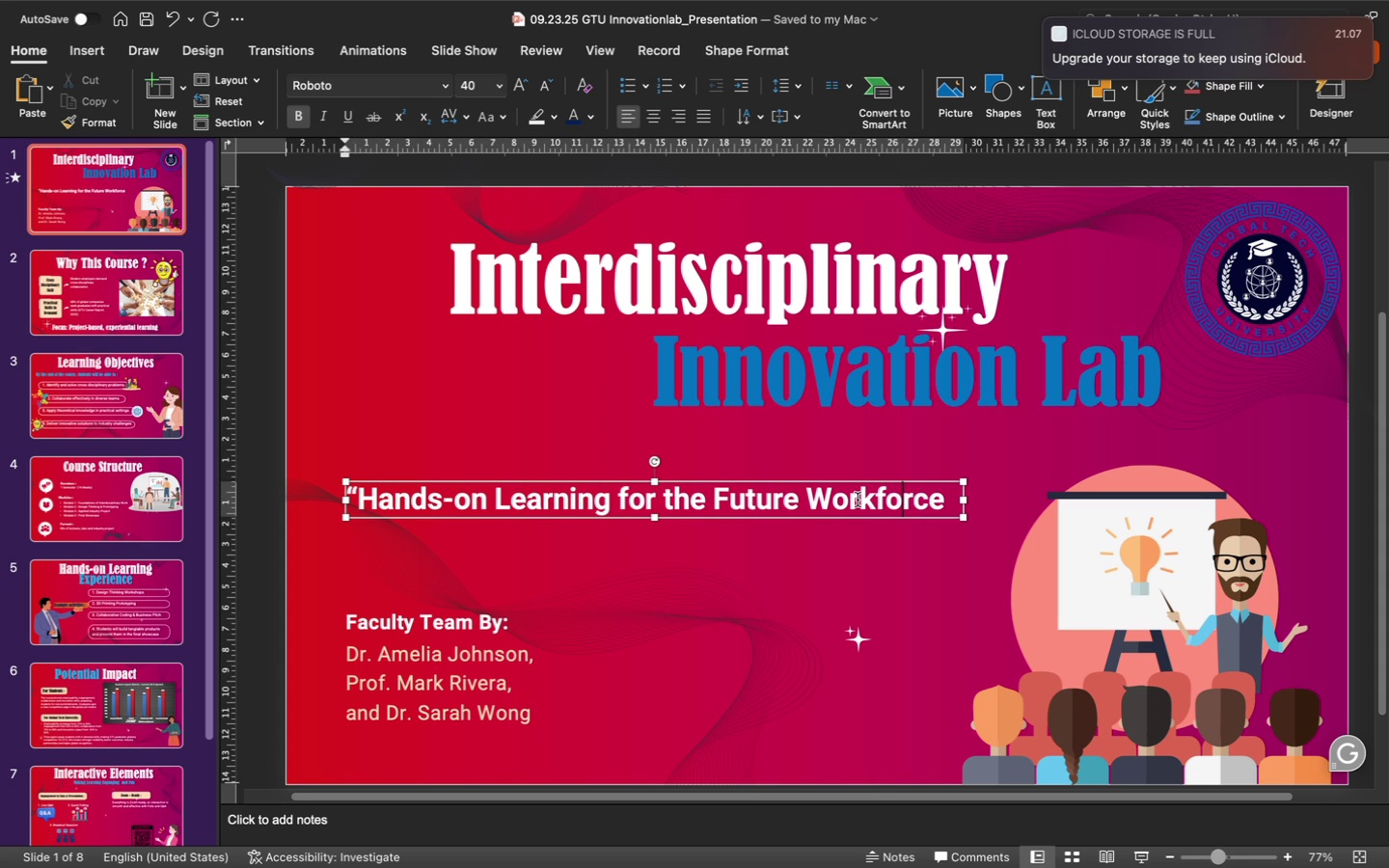 
key(ArrowRight)
 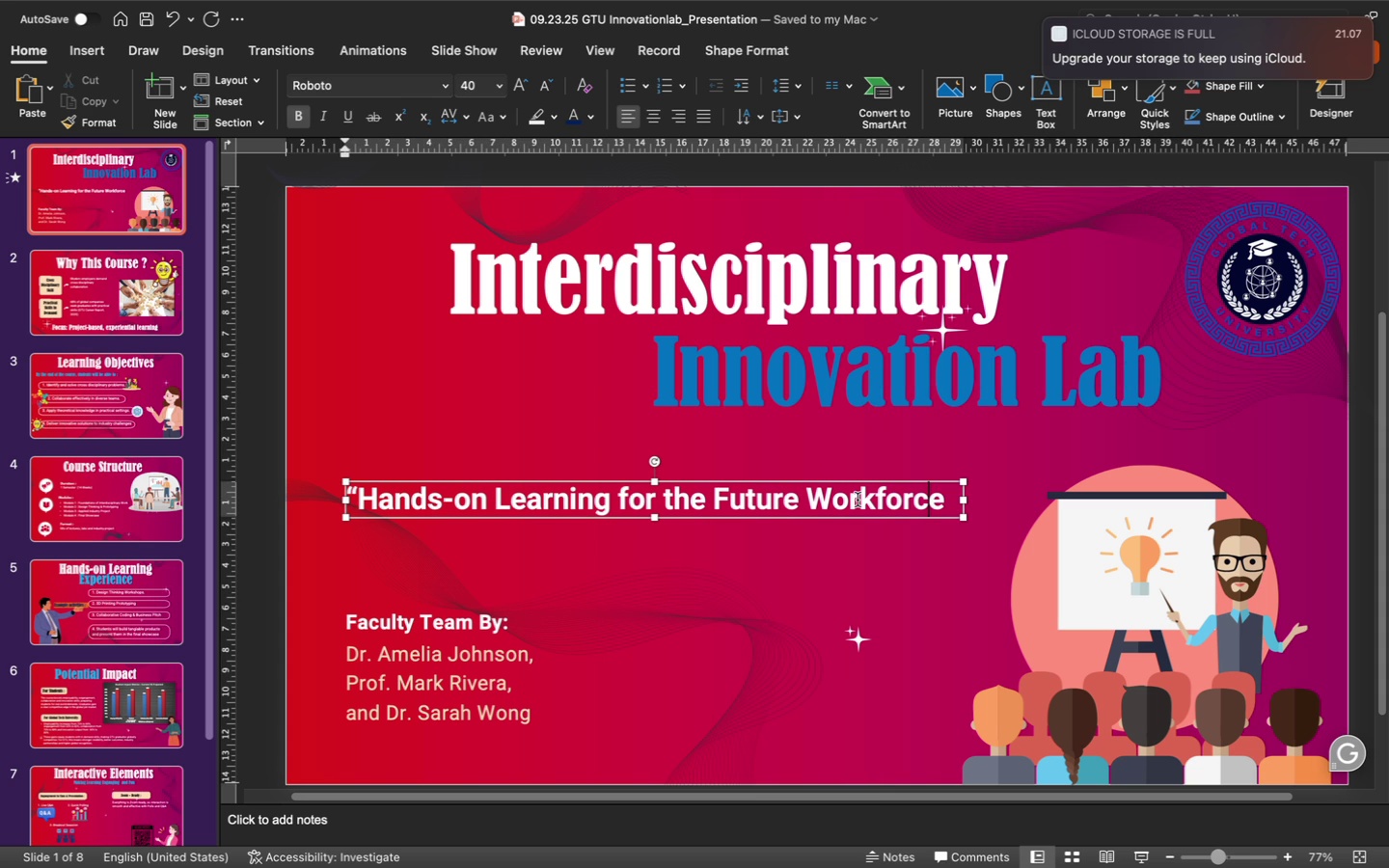 
key(ArrowRight)
 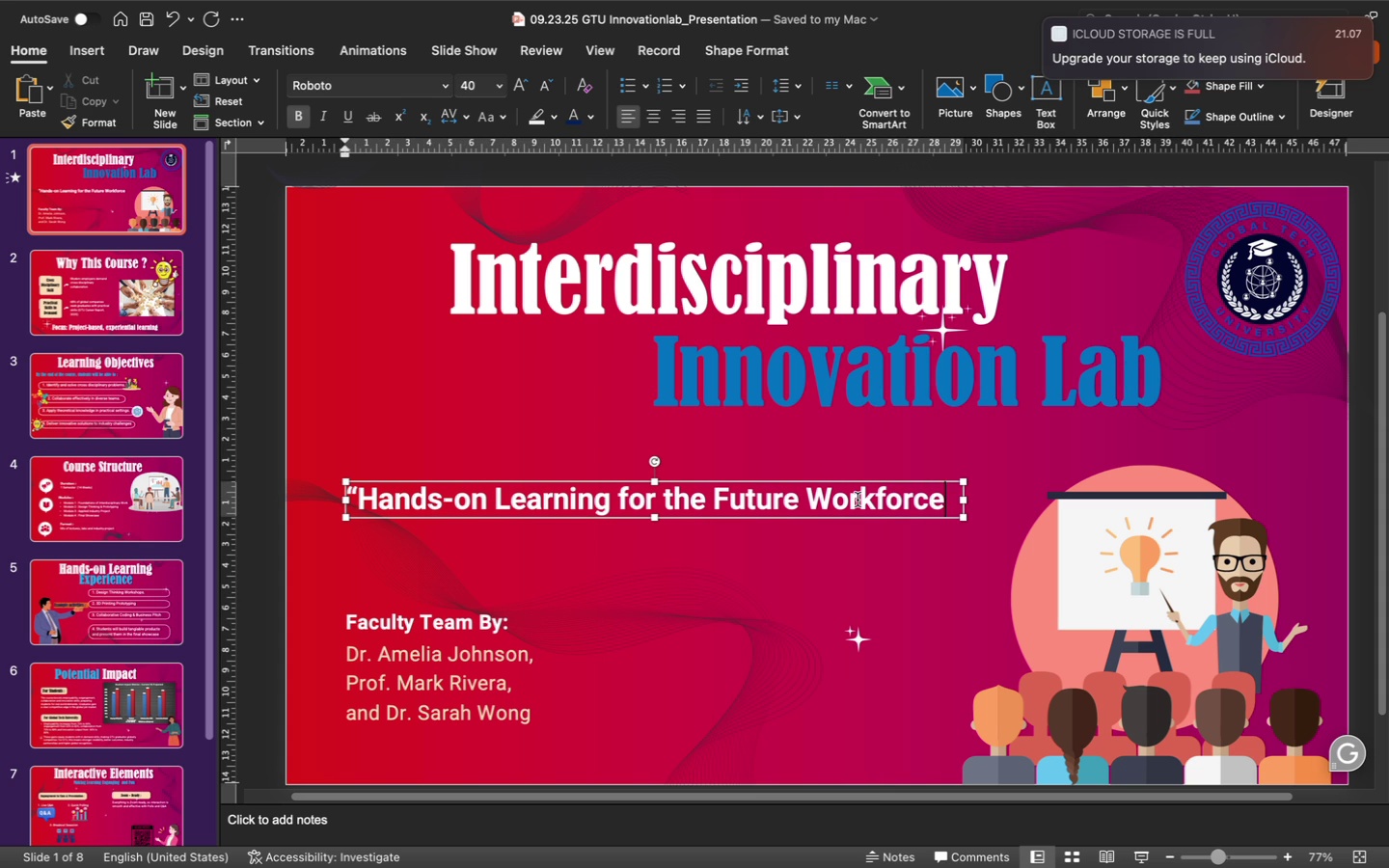 
key(Shift+ShiftRight)
 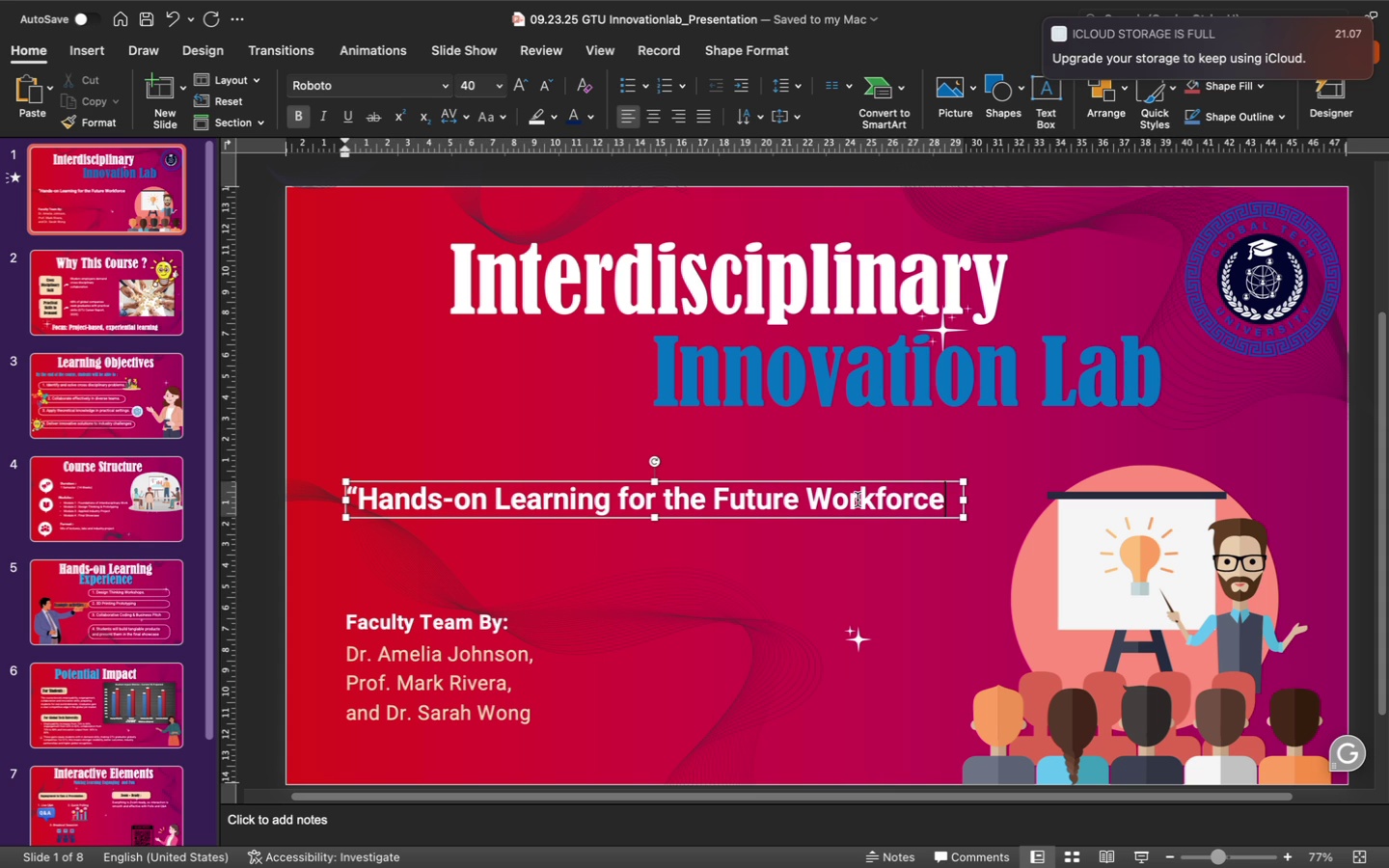 
key(Shift+Quote)
 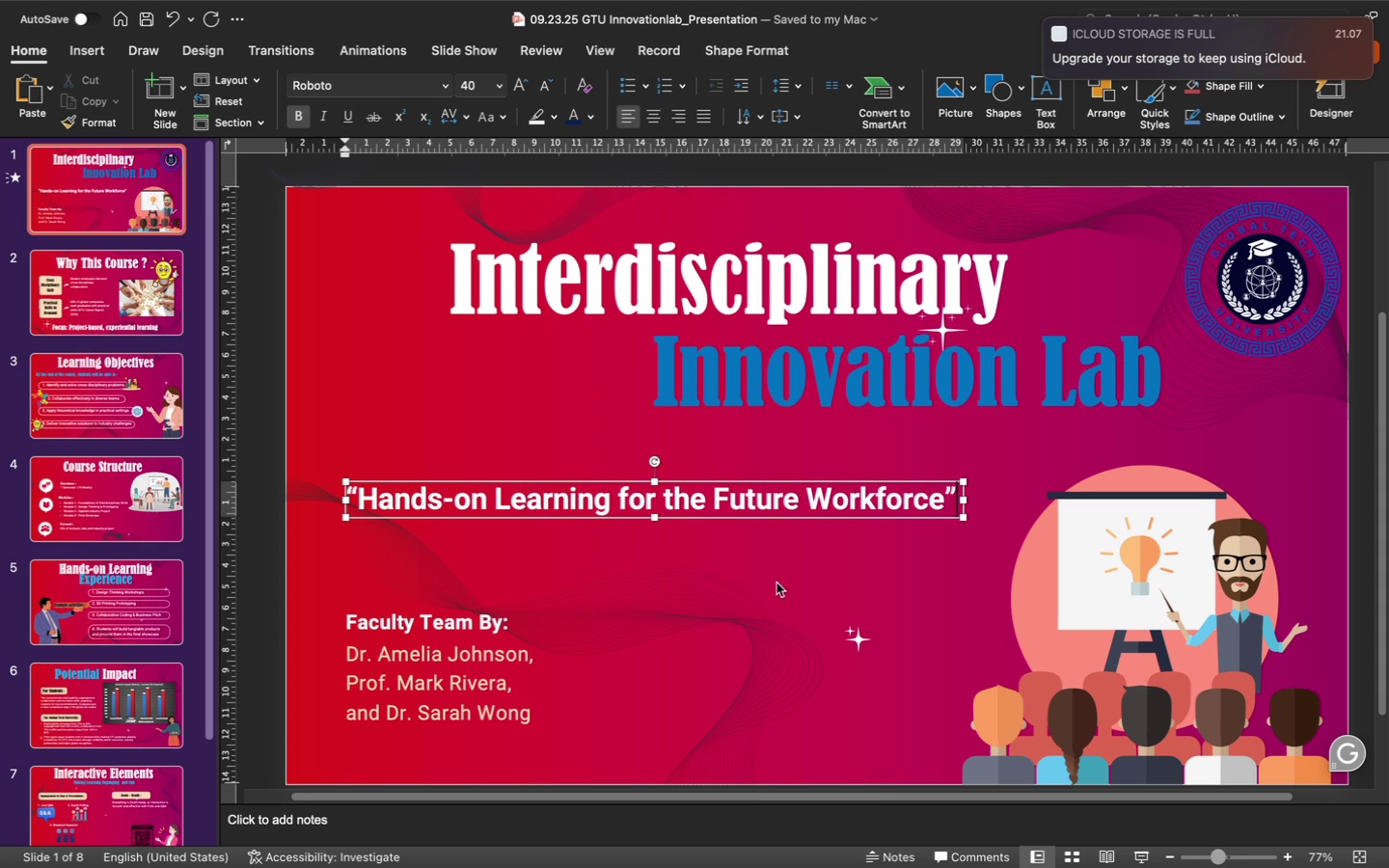 
left_click([771, 618])
 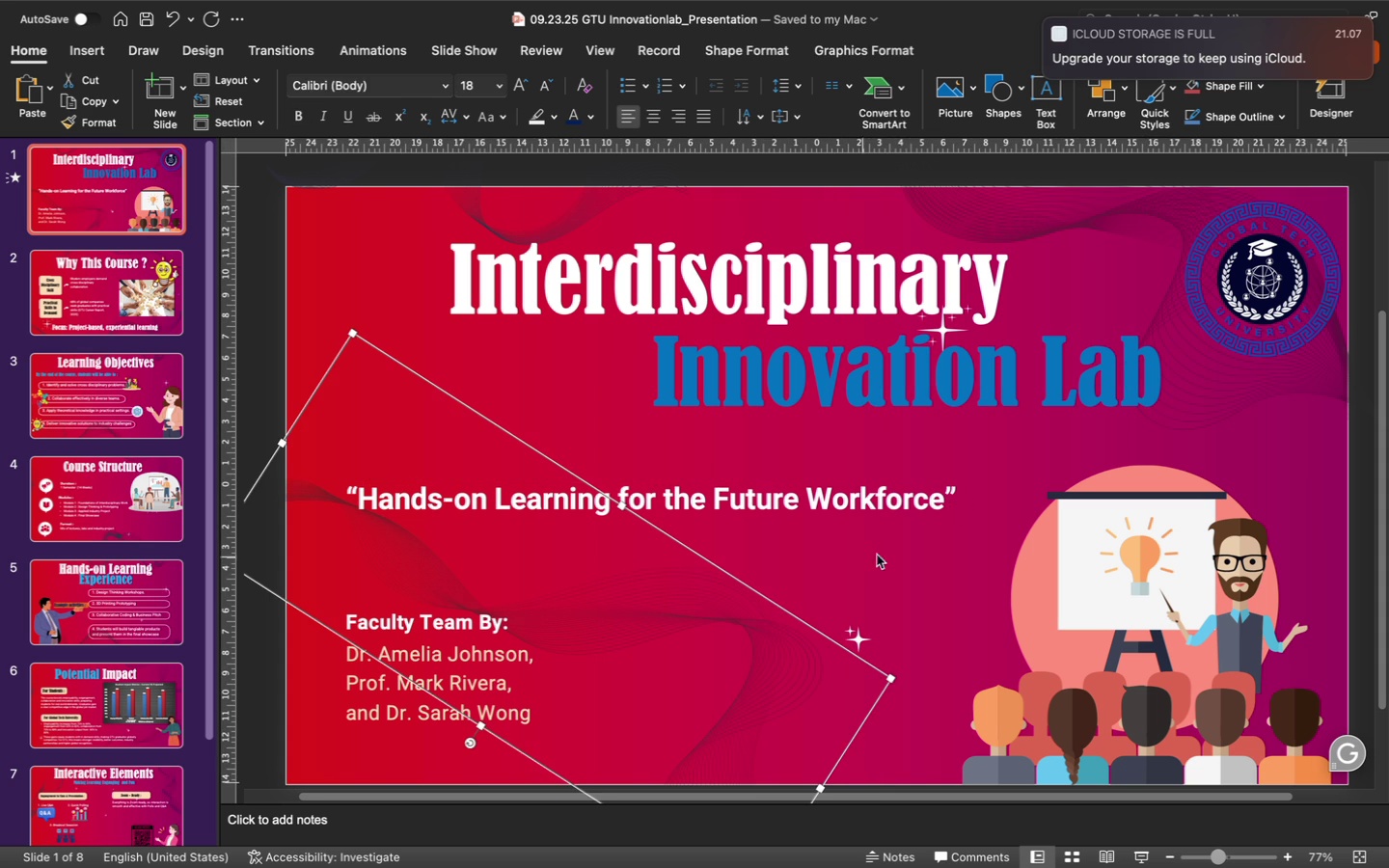 
left_click([844, 590])
 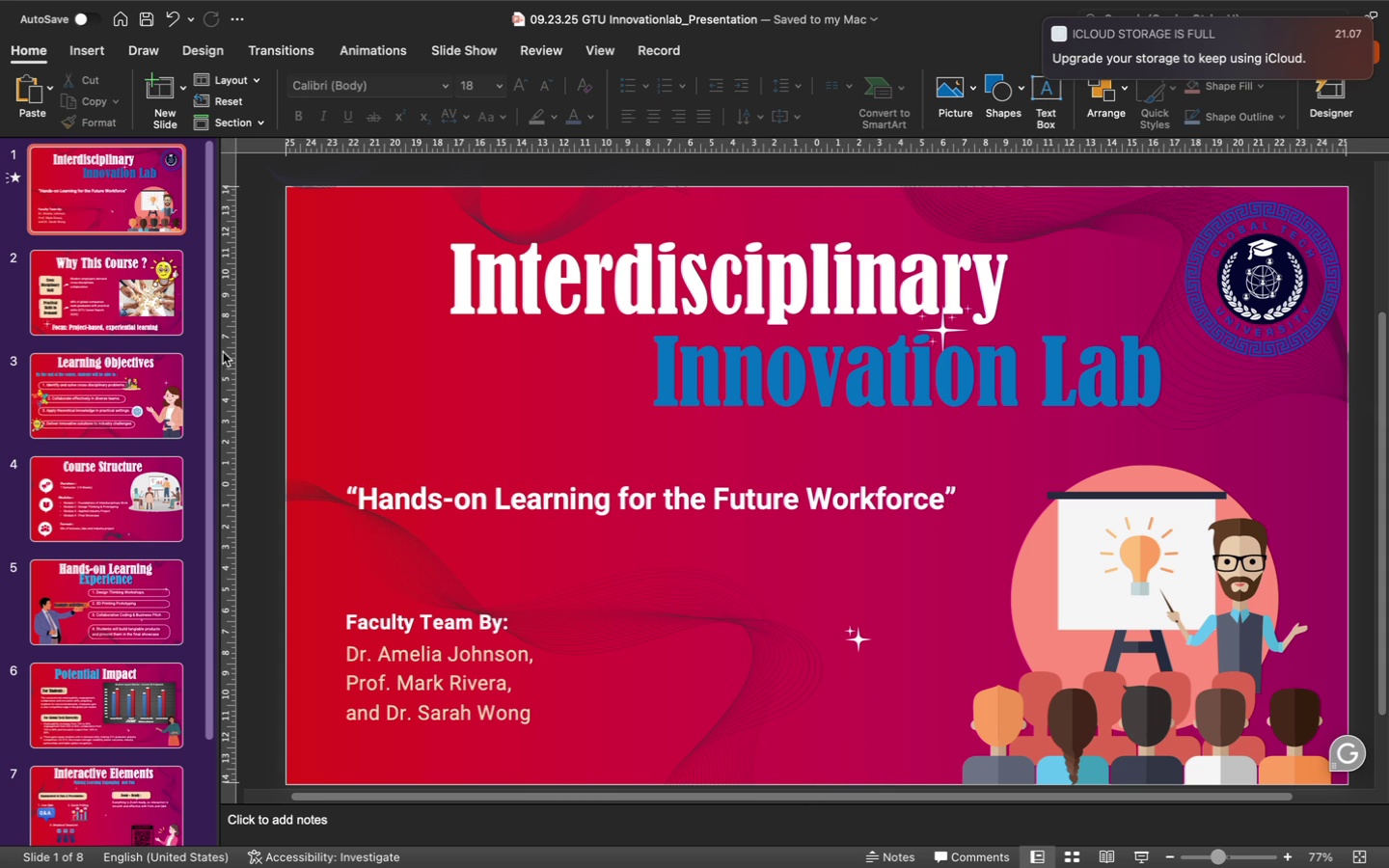 
left_click([114, 321])
 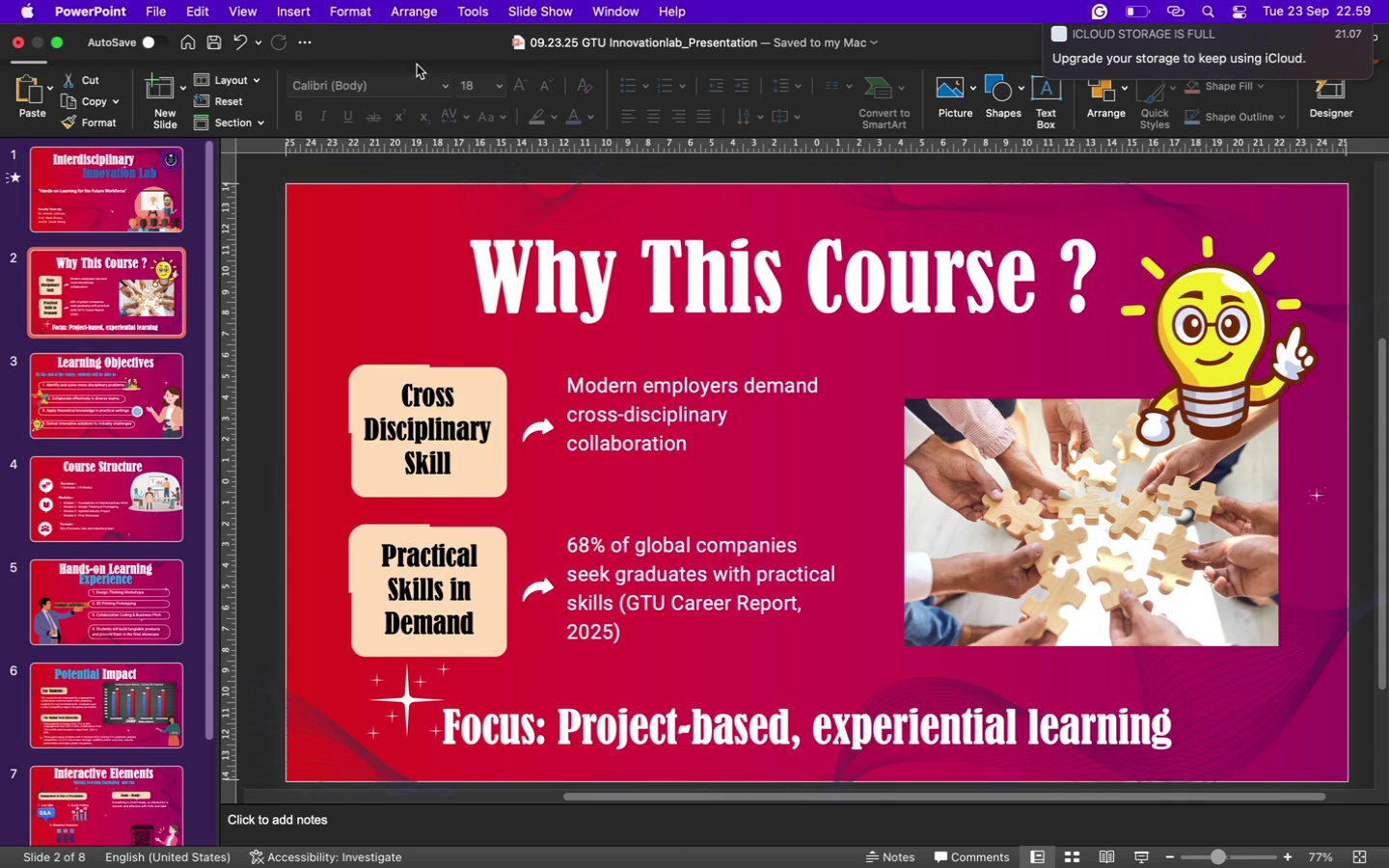 
wait(7.15)
 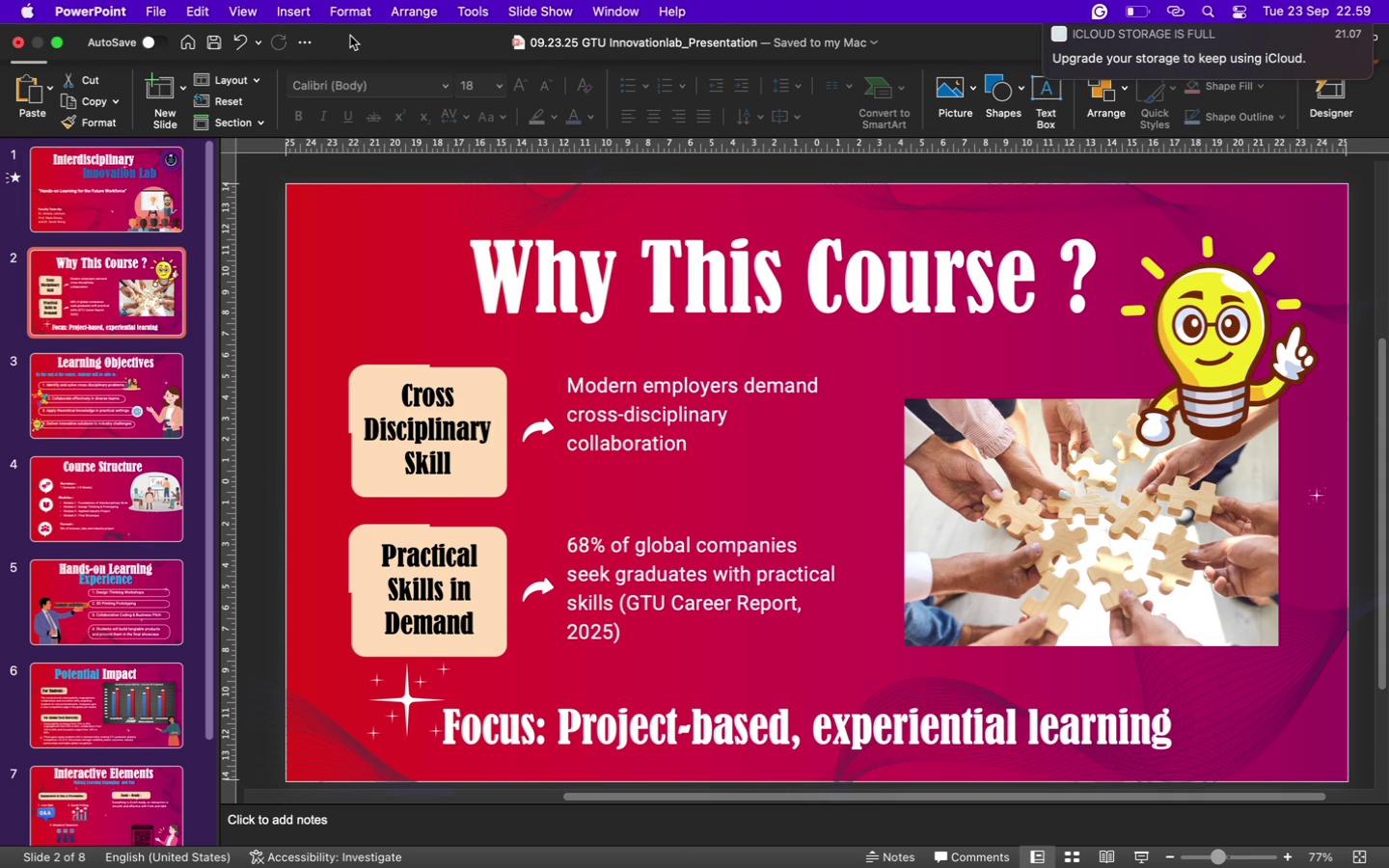 
left_click([128, 292])
 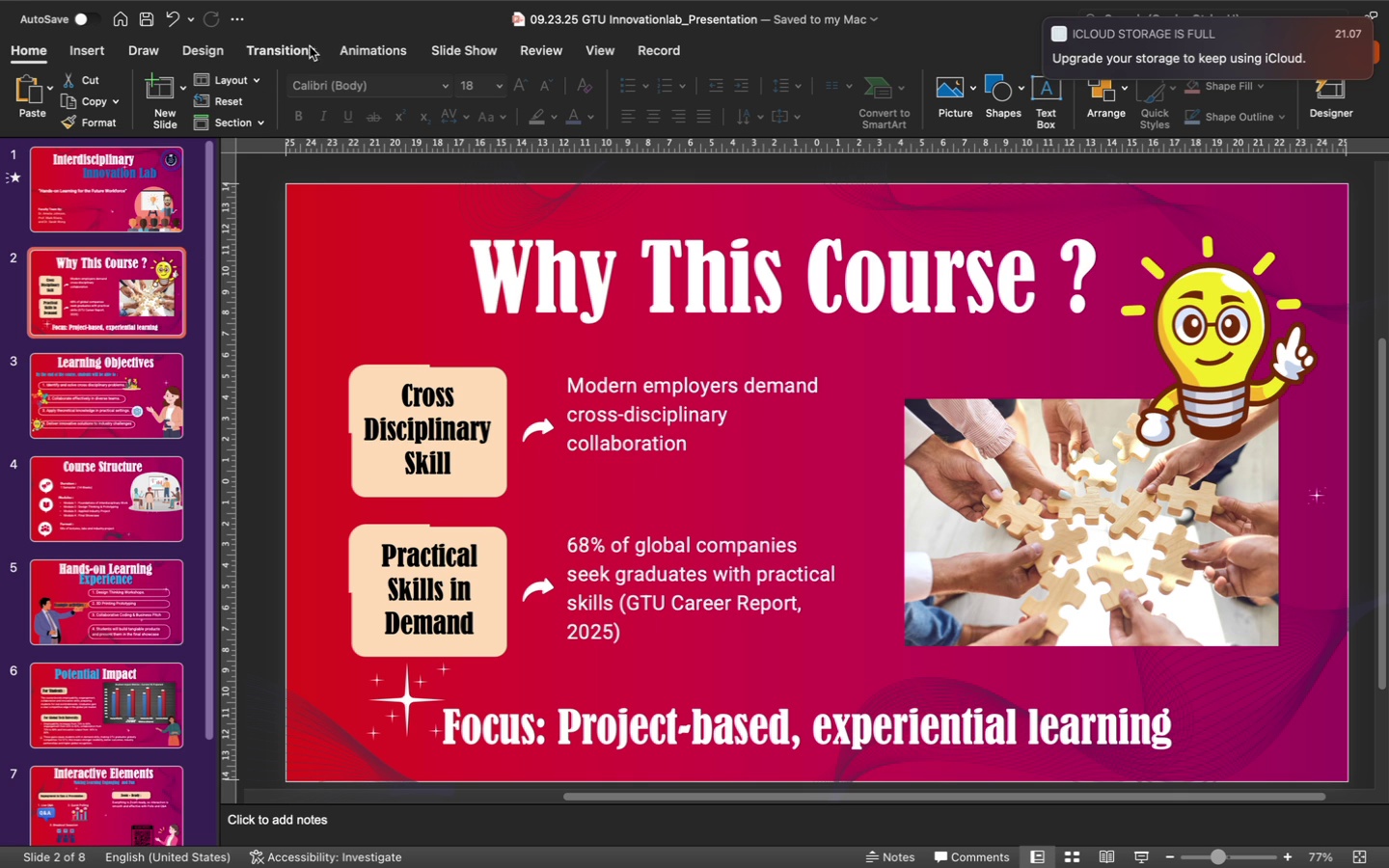 
left_click([361, 51])
 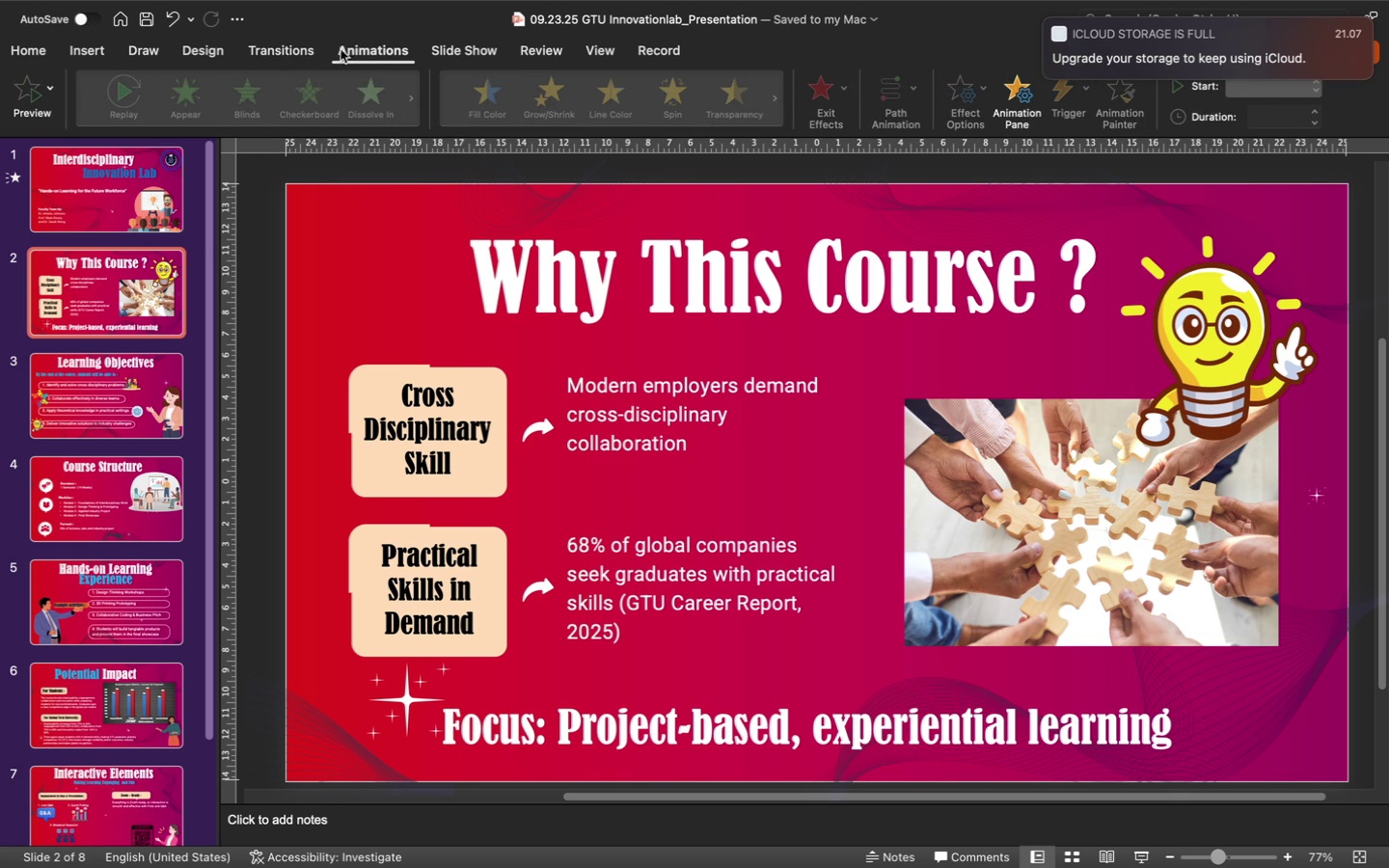 
left_click([259, 59])
 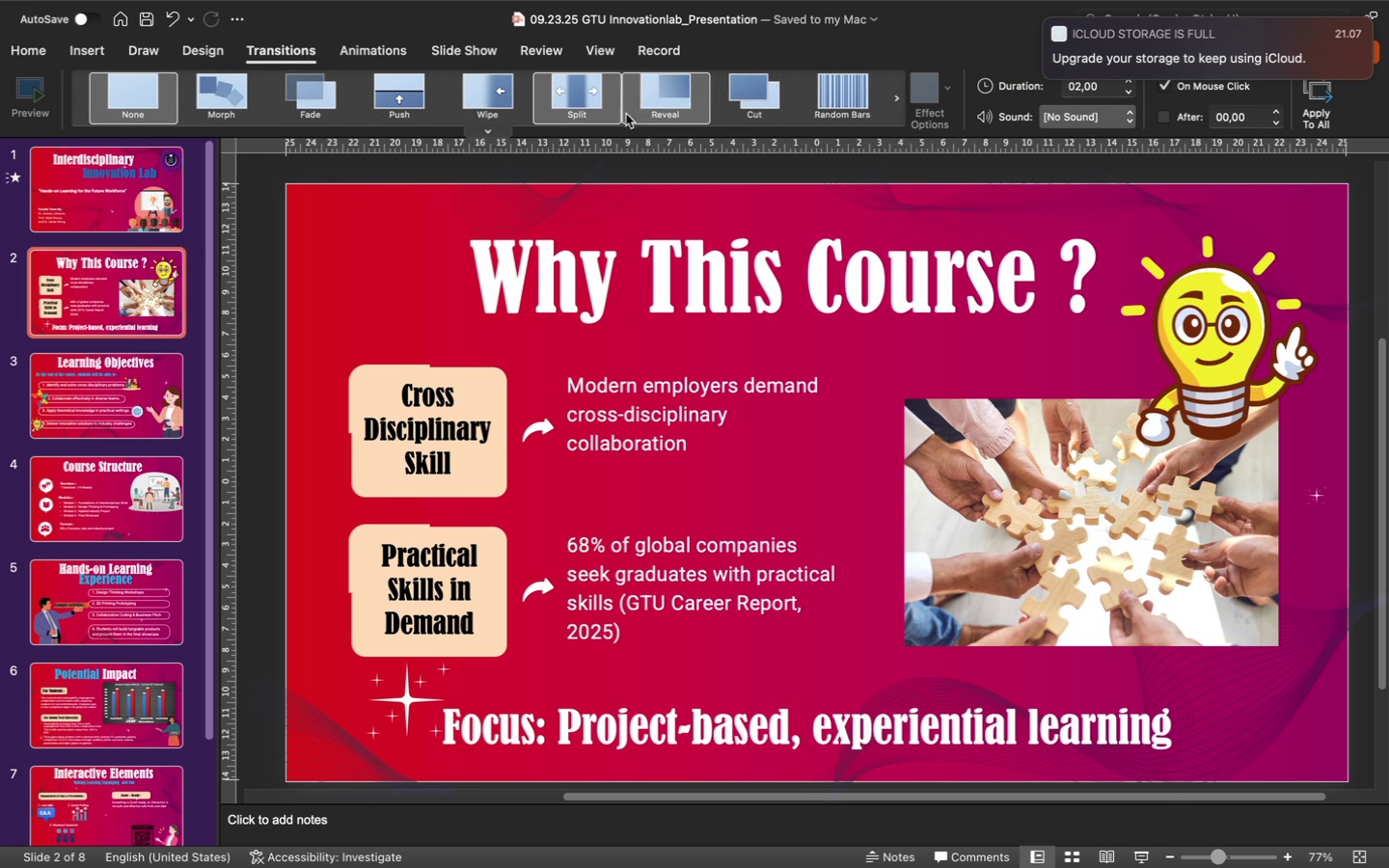 
wait(5.05)
 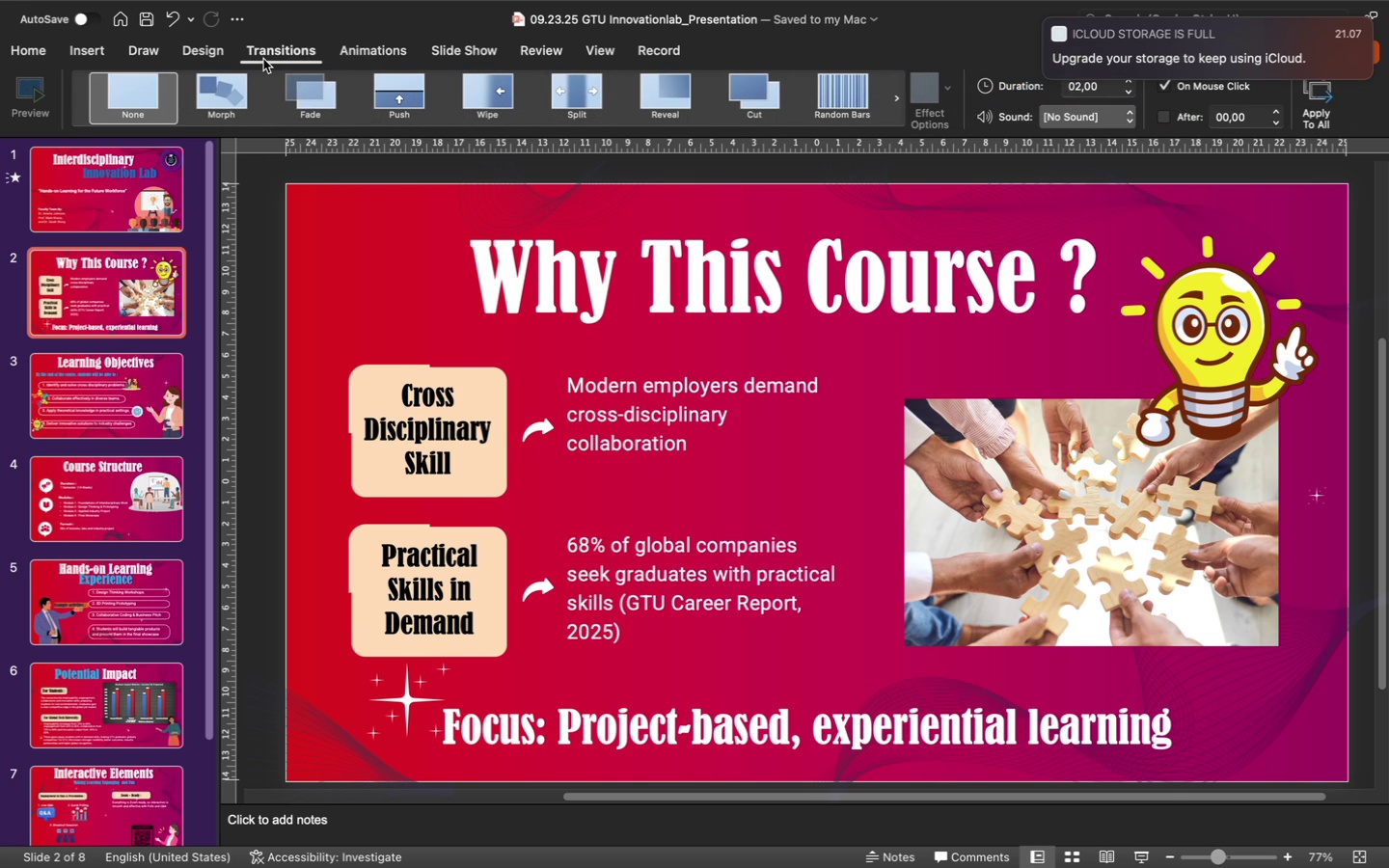 
left_click([894, 98])
 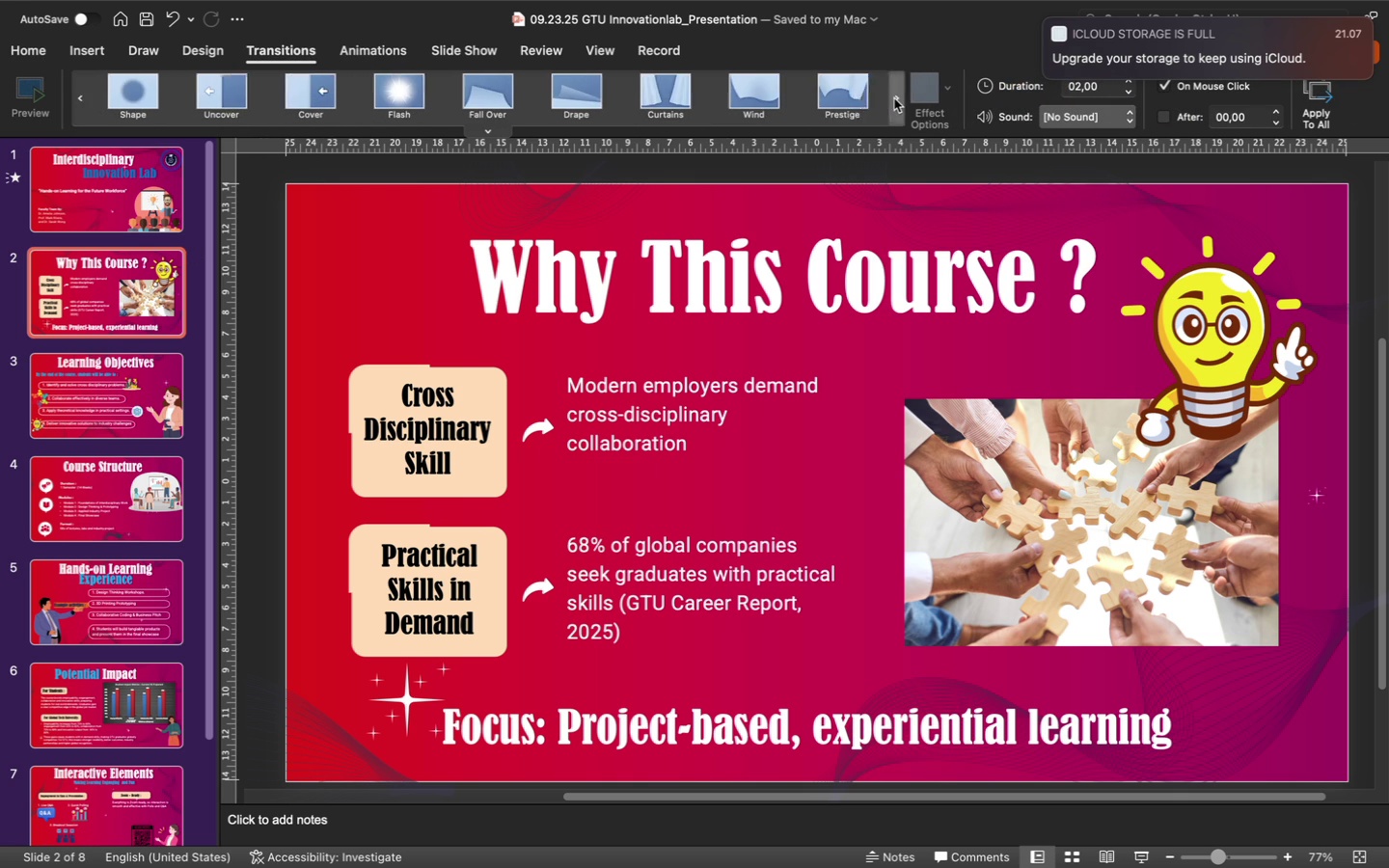 
left_click([894, 98])
 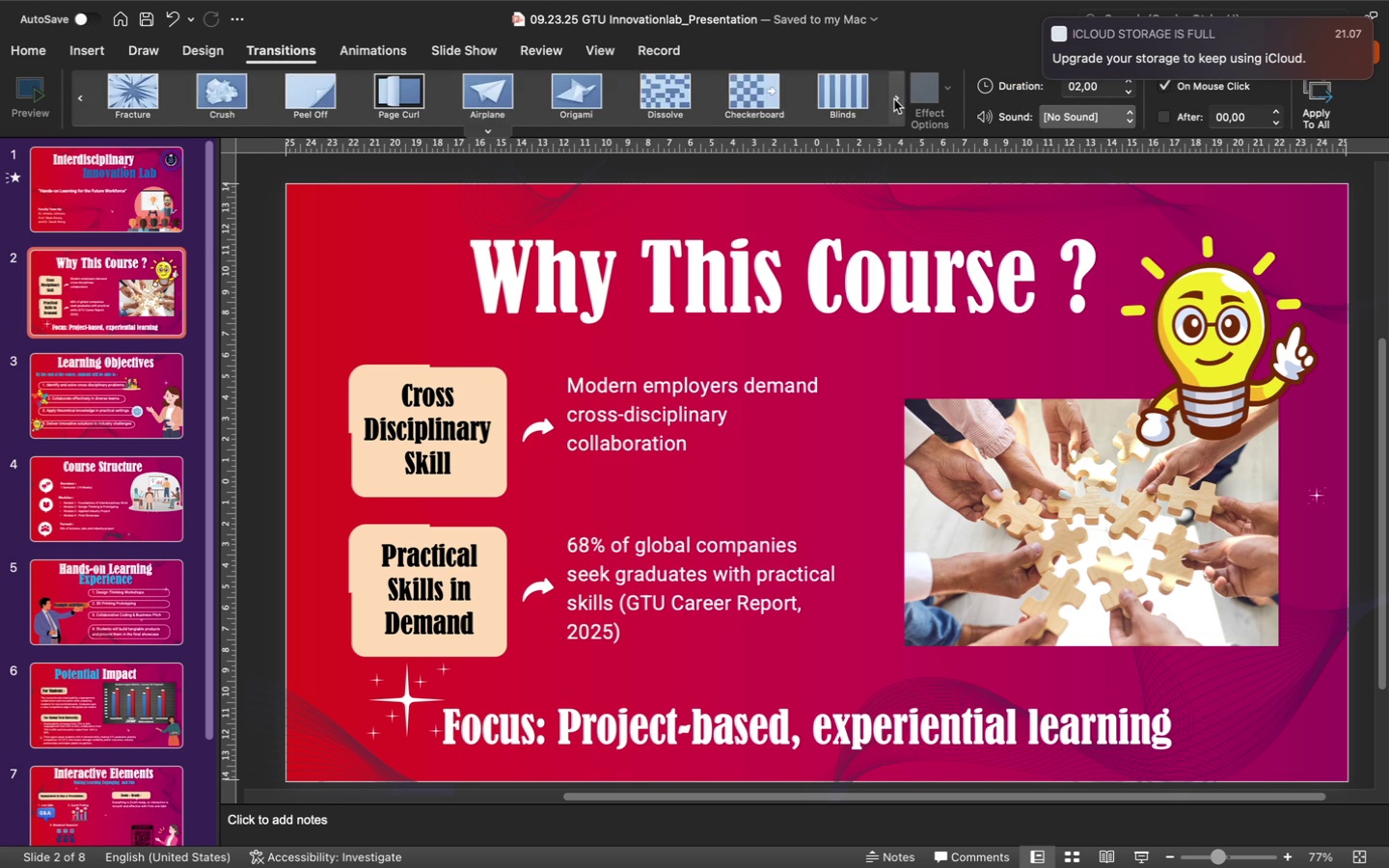 
left_click([894, 101])
 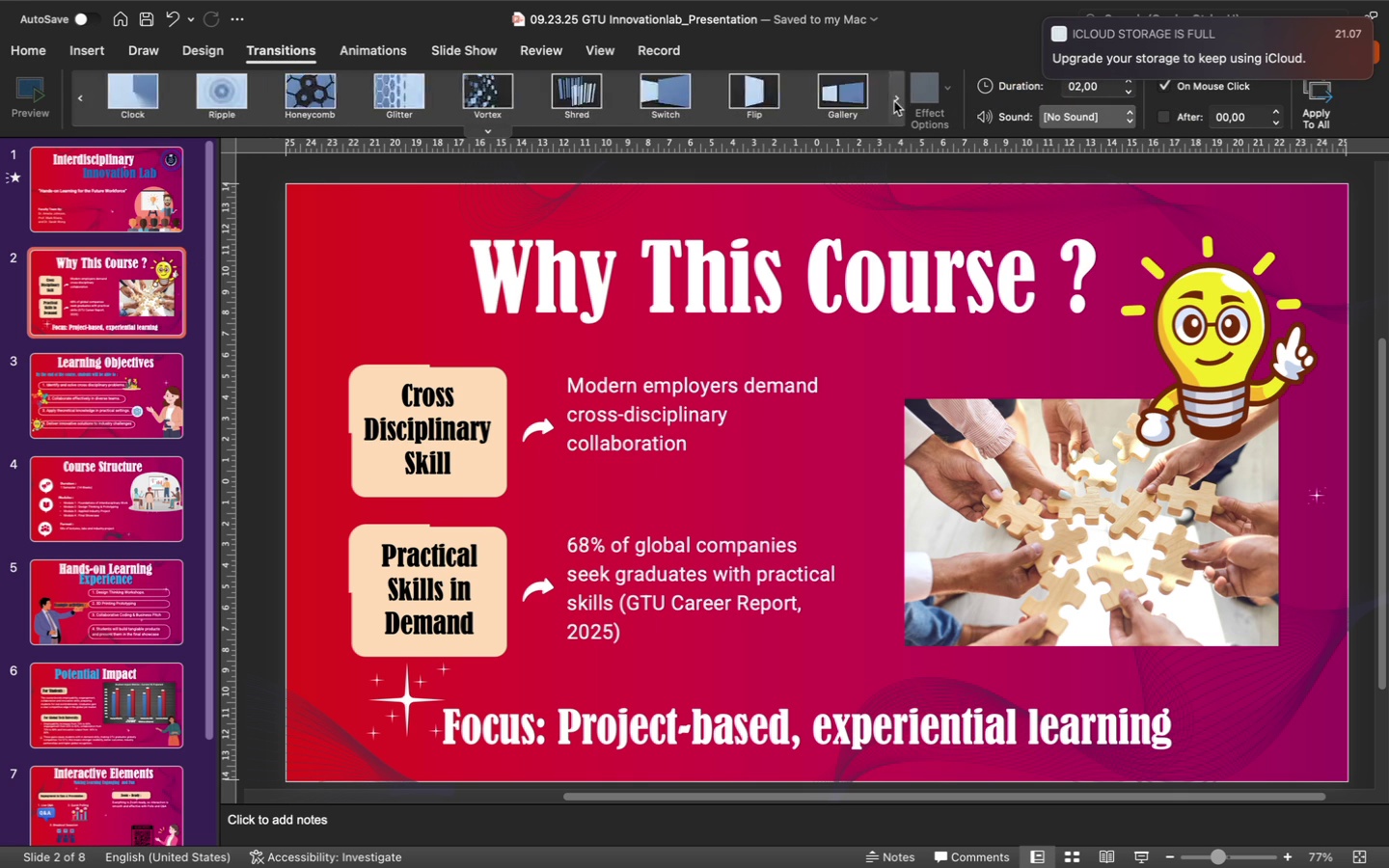 
left_click([894, 103])
 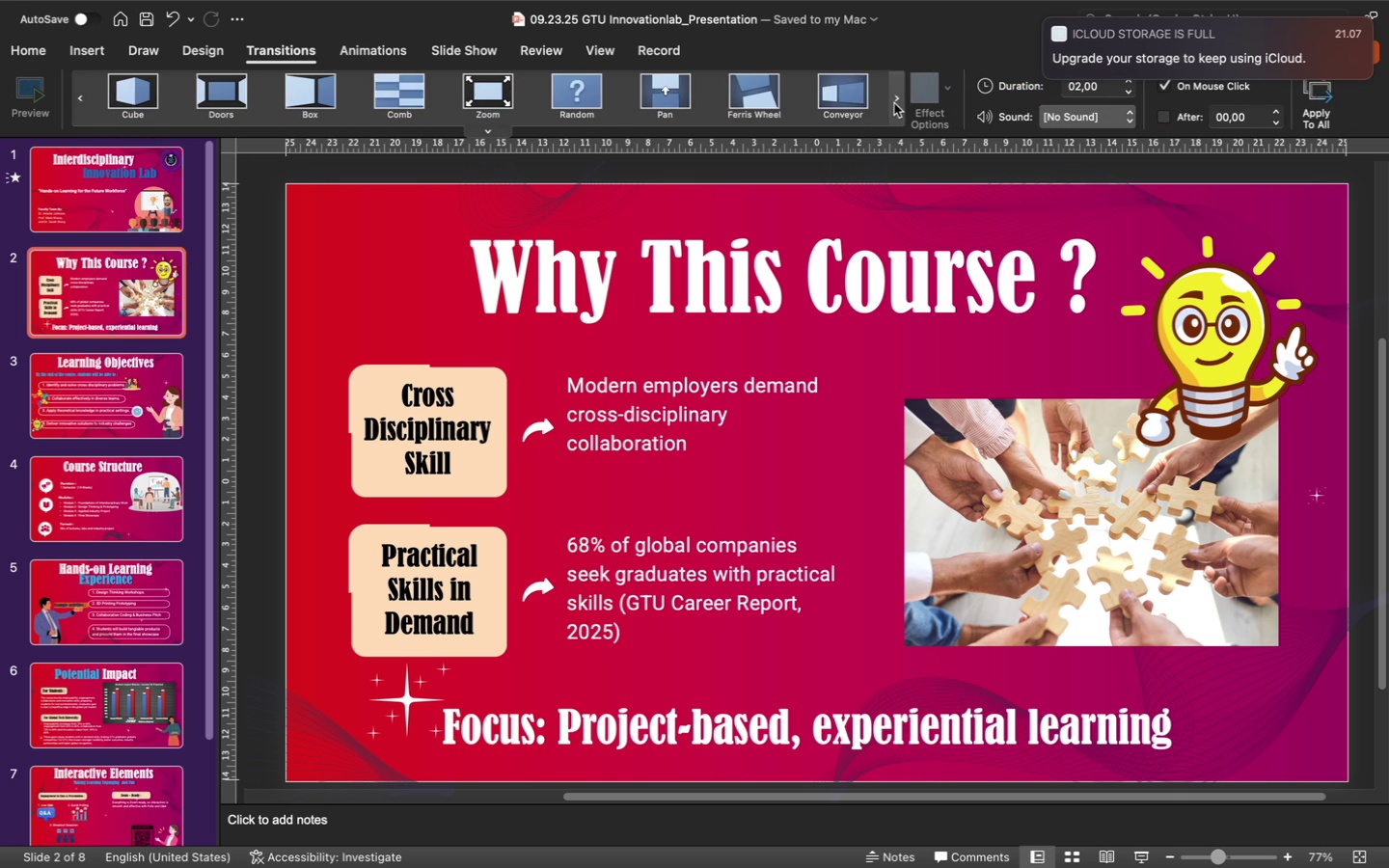 
left_click([895, 108])
 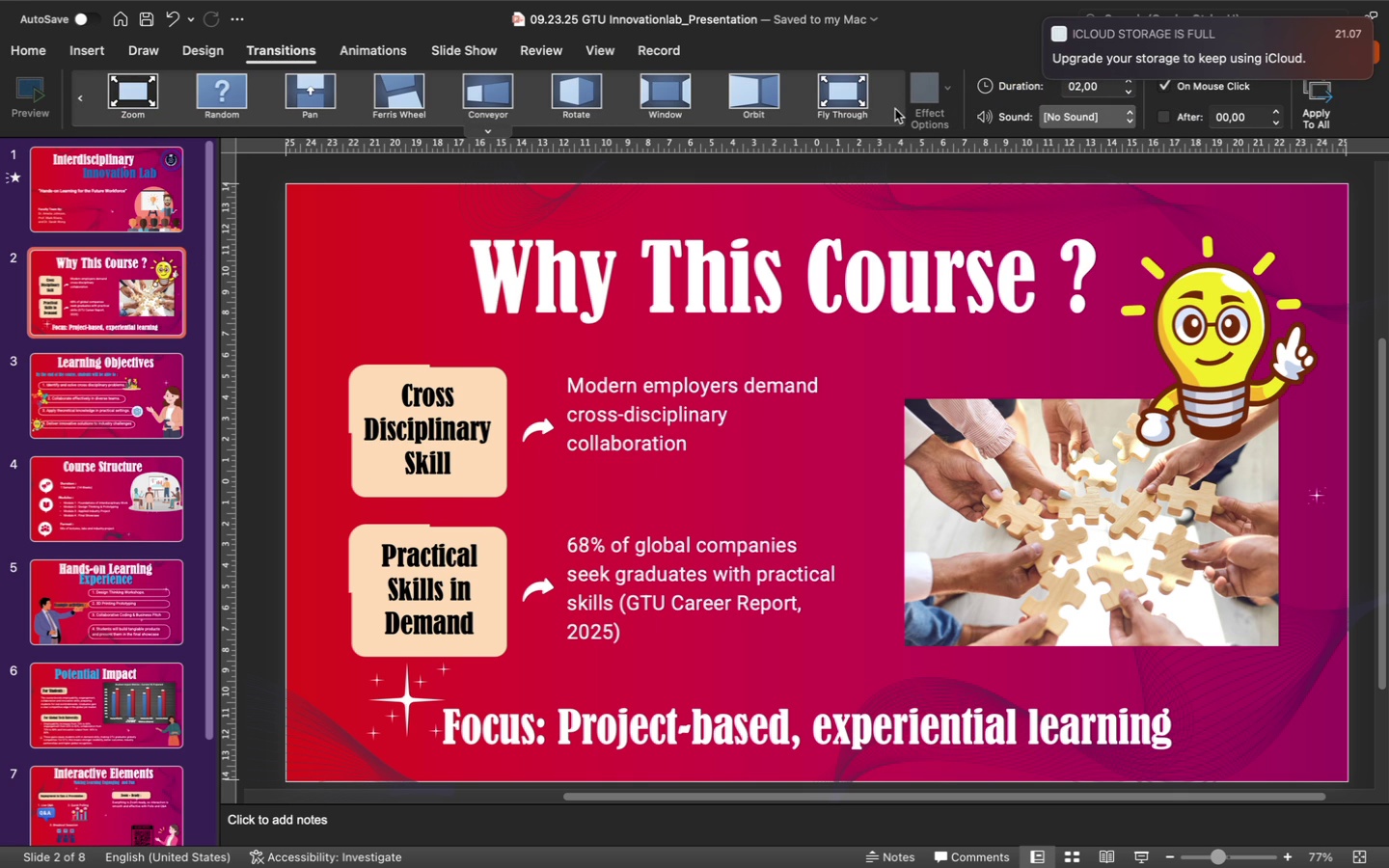 
left_click([895, 111])
 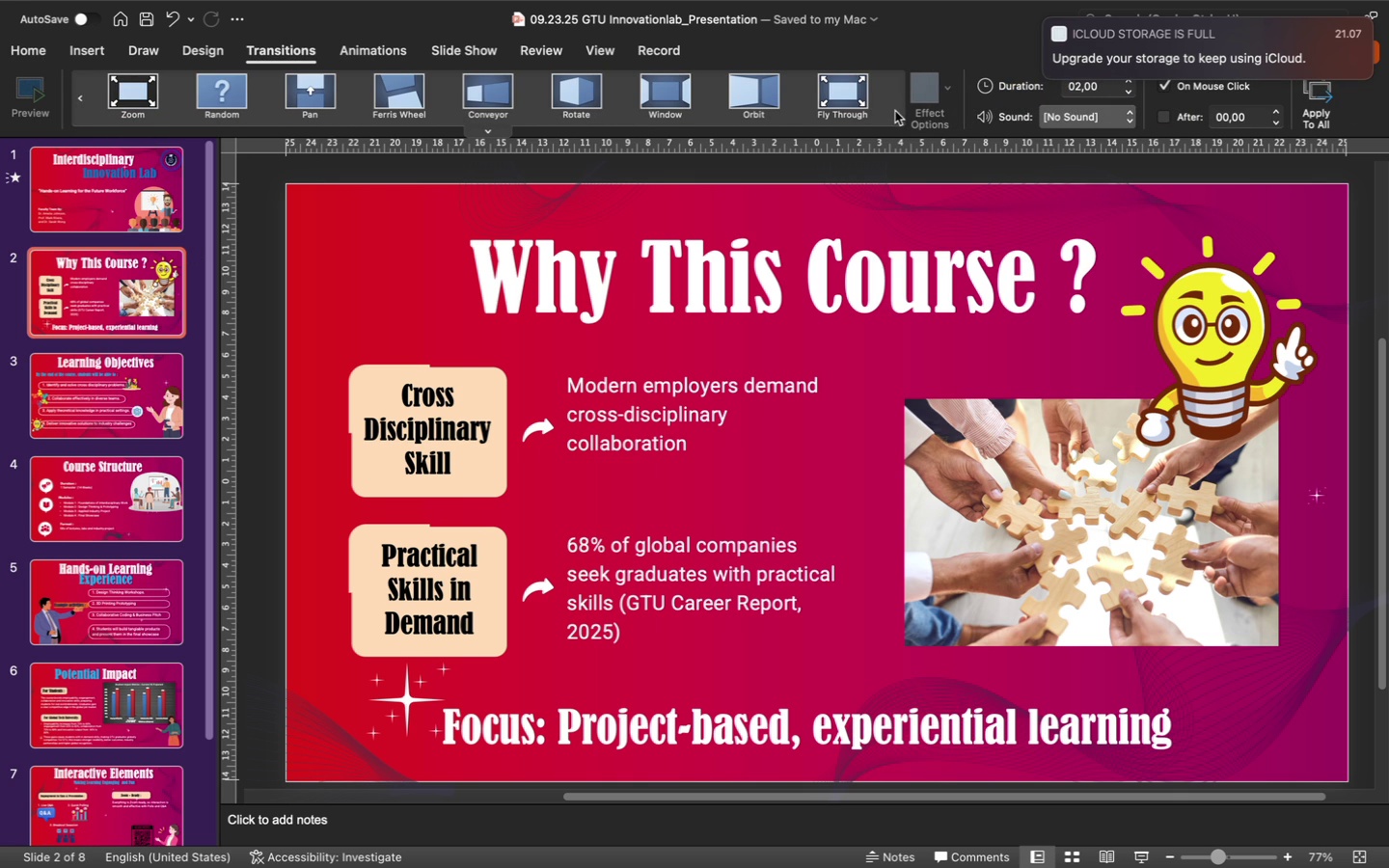 
left_click([895, 111])
 